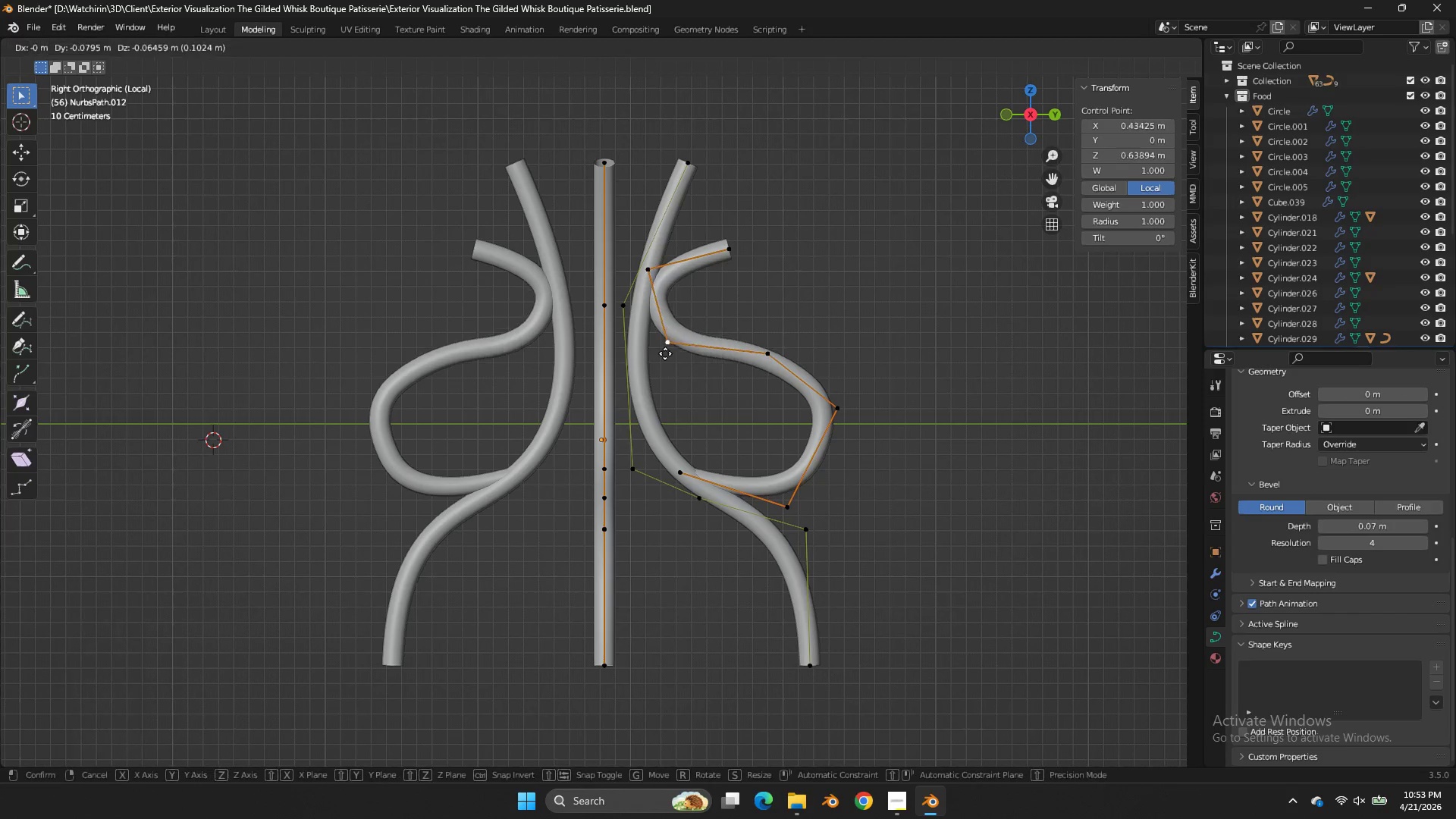 
key(G)
 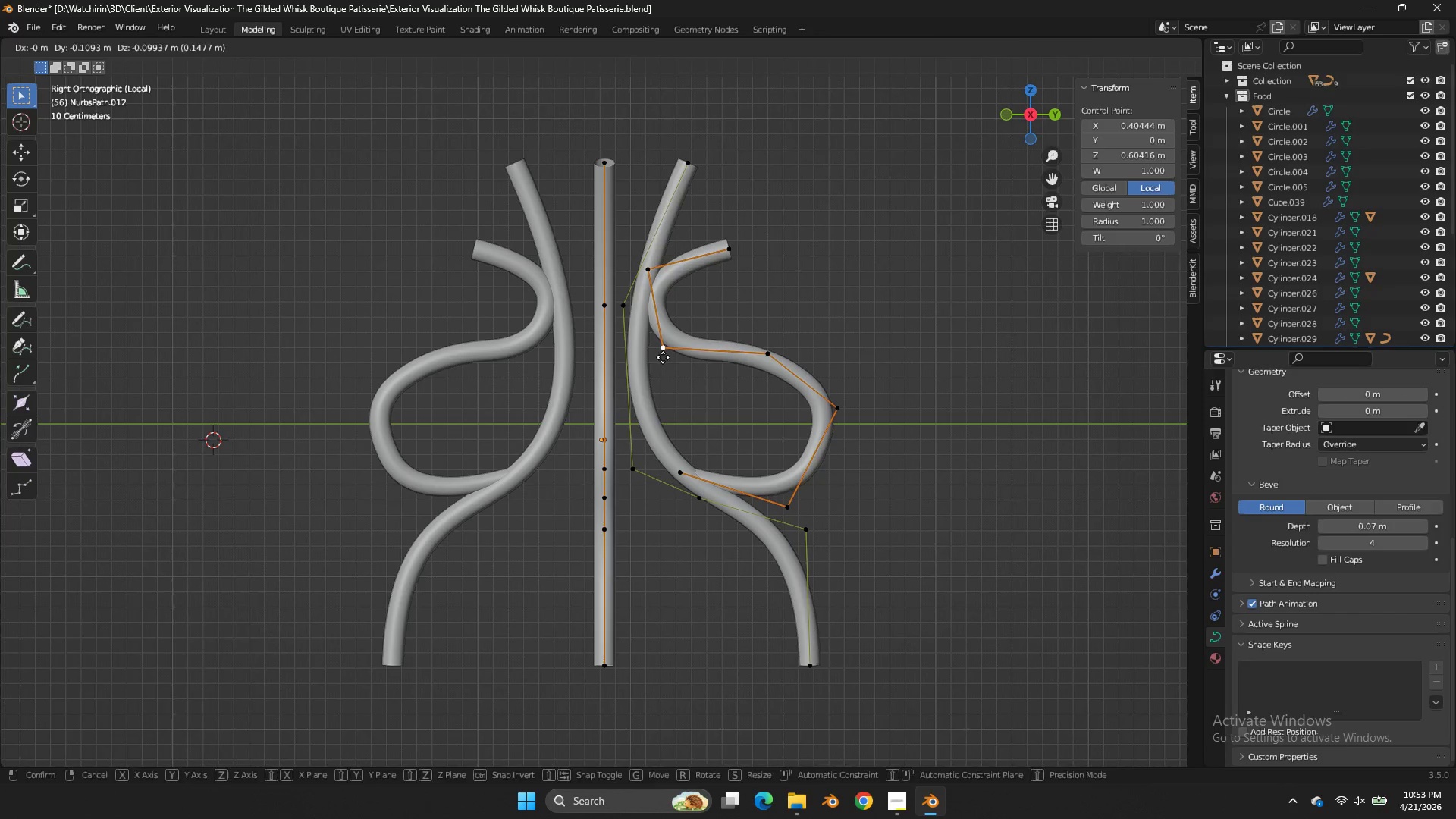 
triple_click([663, 357])
 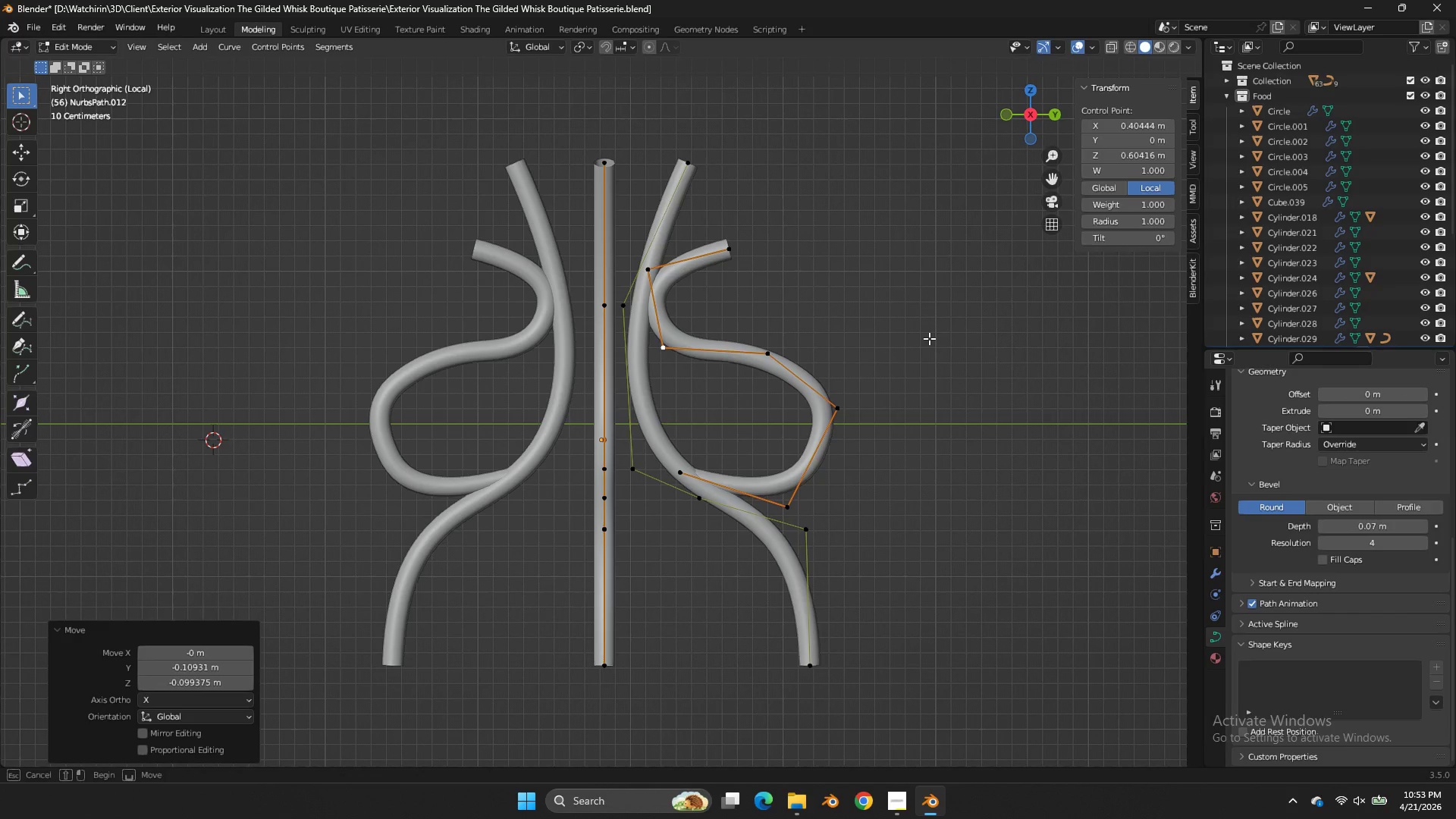 
left_click_drag(start_coordinate=[931, 335], to_coordinate=[751, 437])
 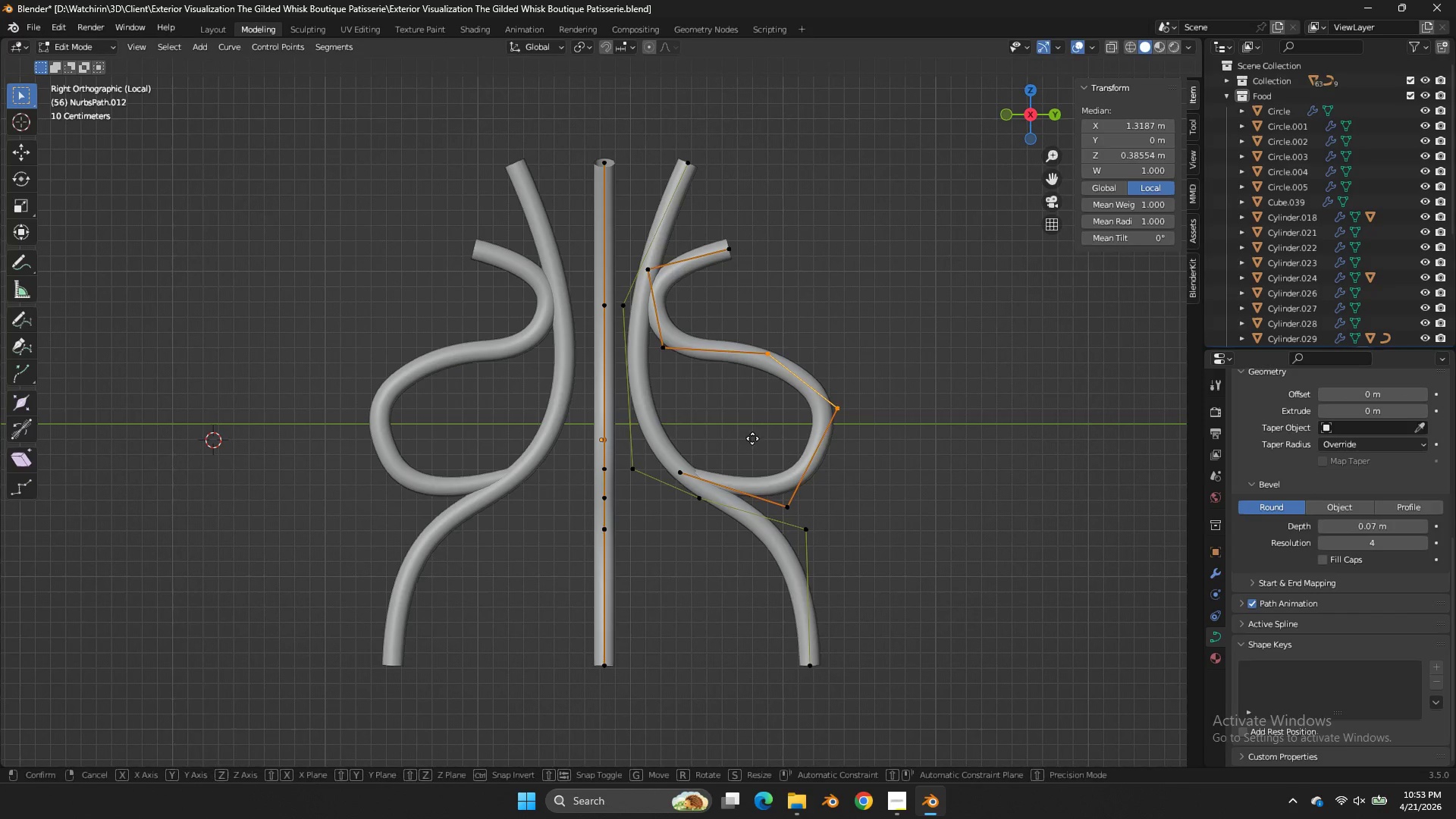 
key(G)
 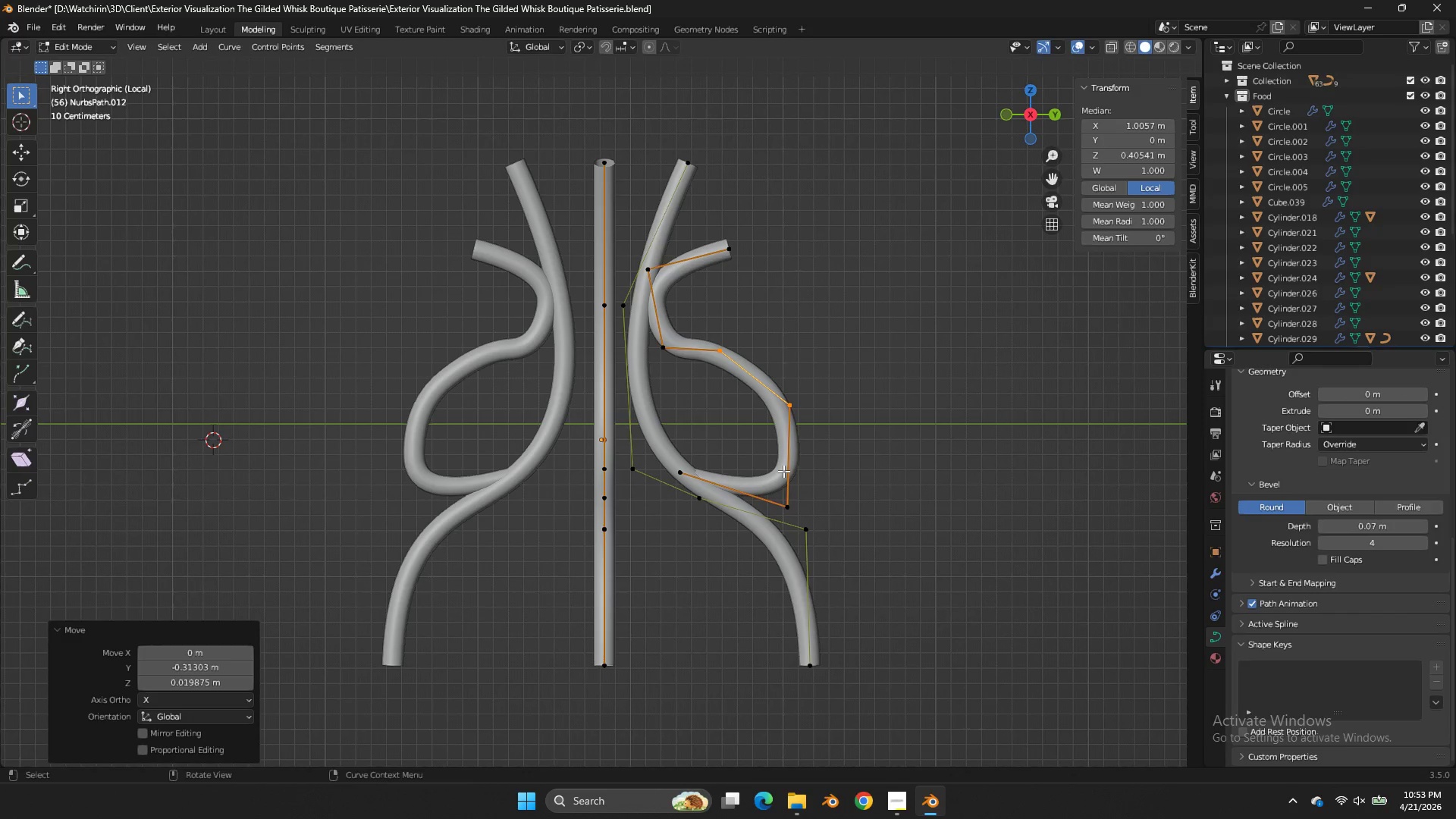 
double_click([792, 496])
 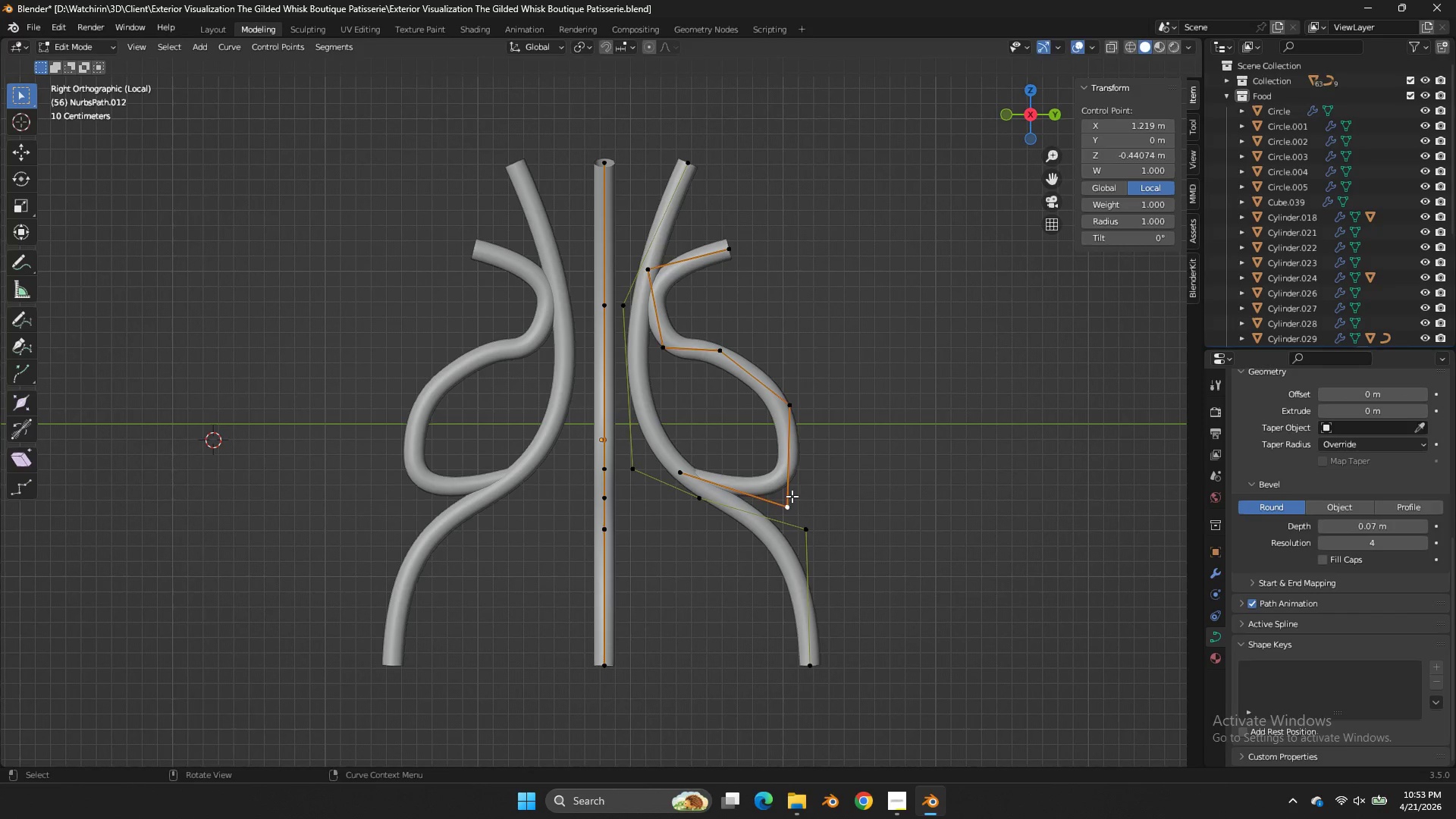 
triple_click([792, 496])
 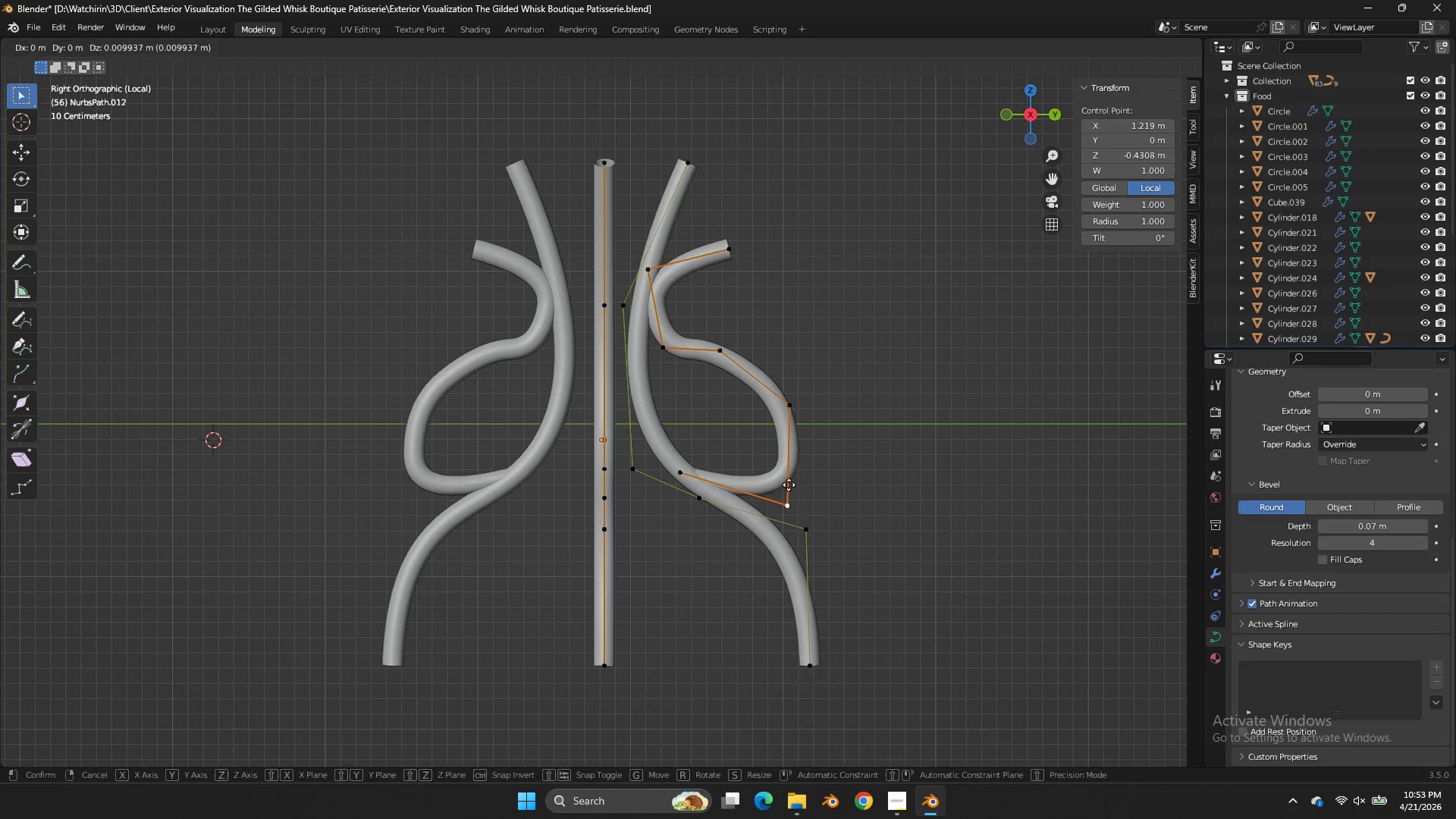 
key(G)
 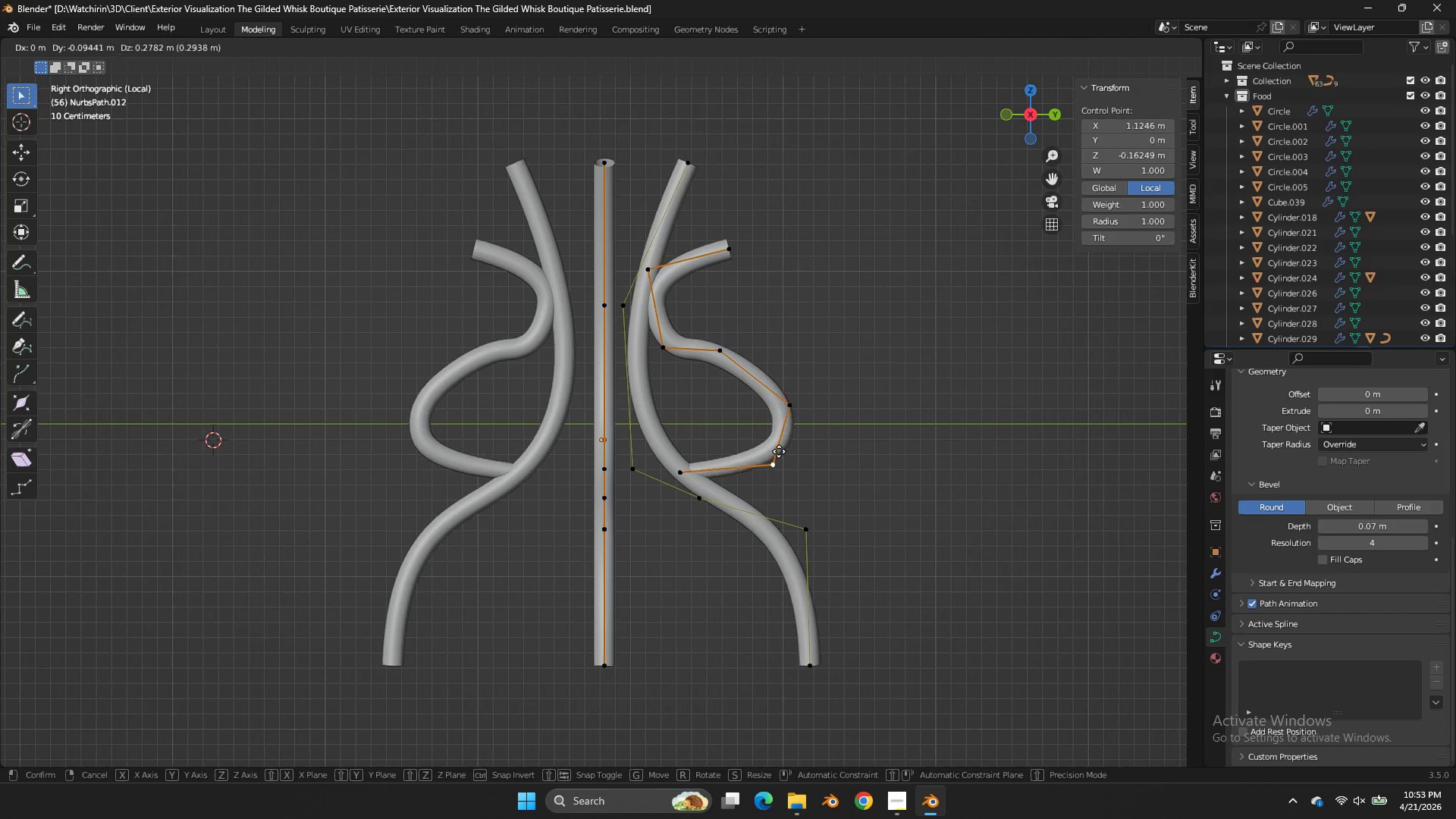 
double_click([779, 451])
 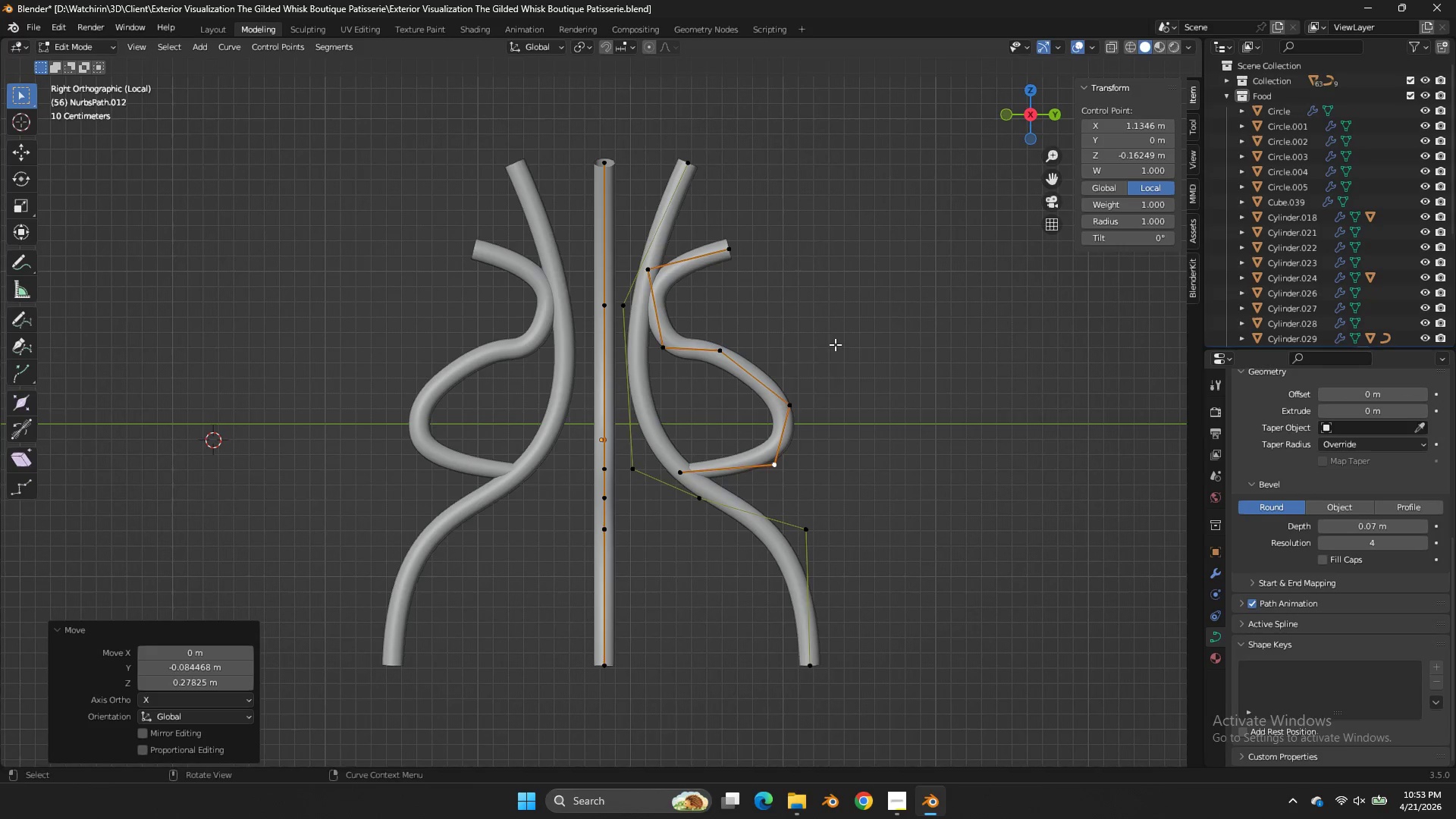 
left_click_drag(start_coordinate=[835, 352], to_coordinate=[761, 480])
 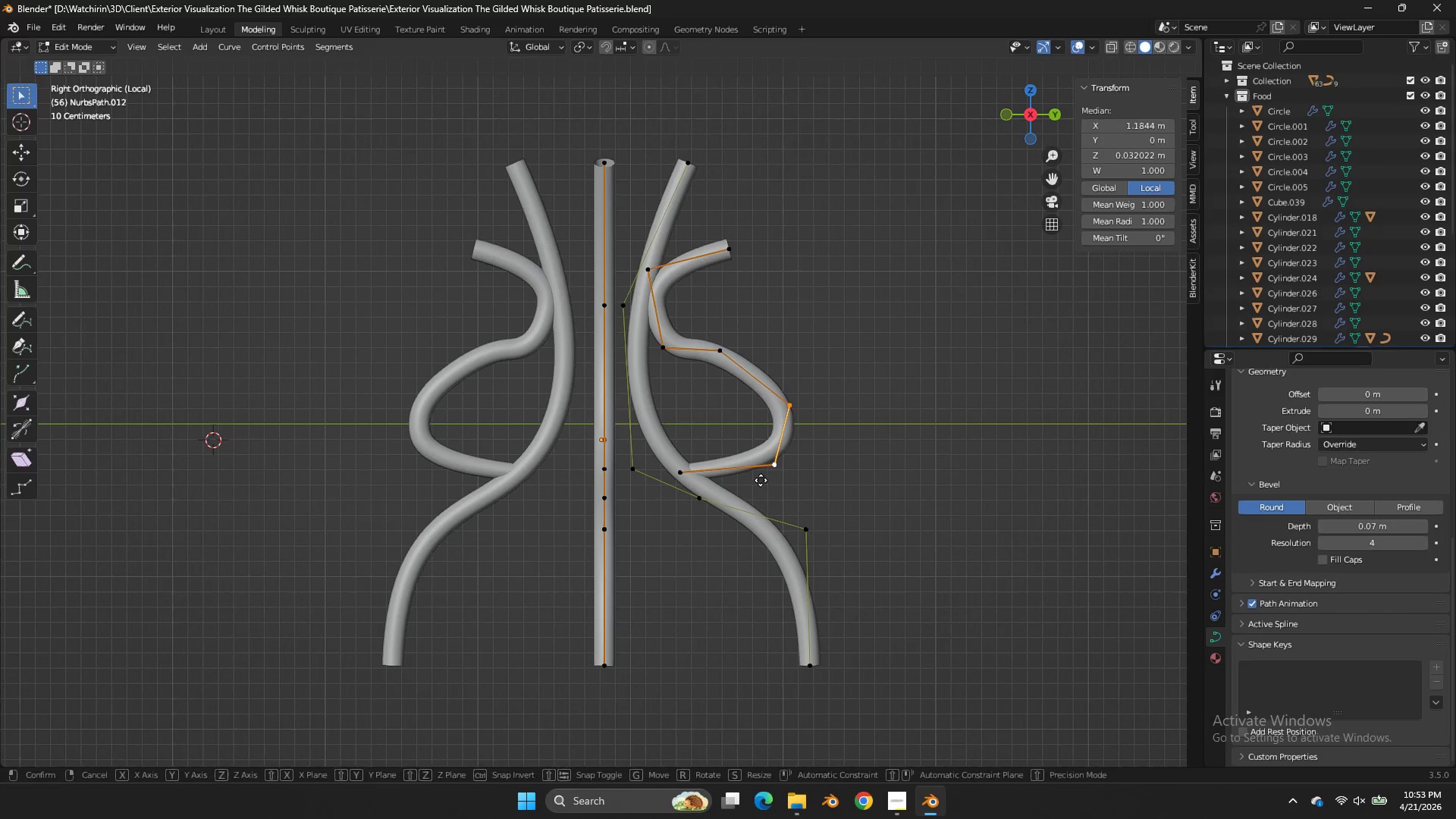 
key(G)
 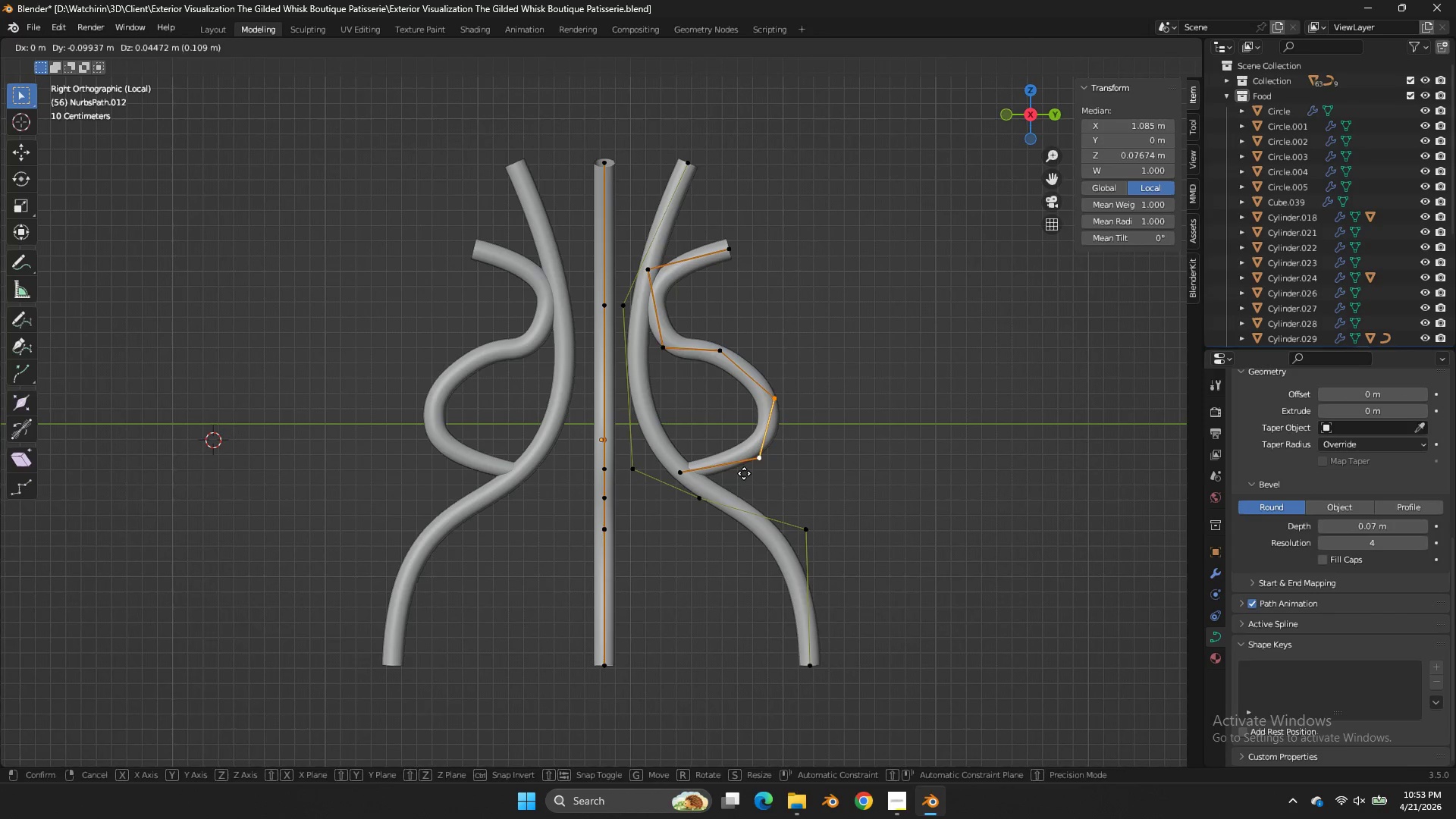 
left_click([744, 473])
 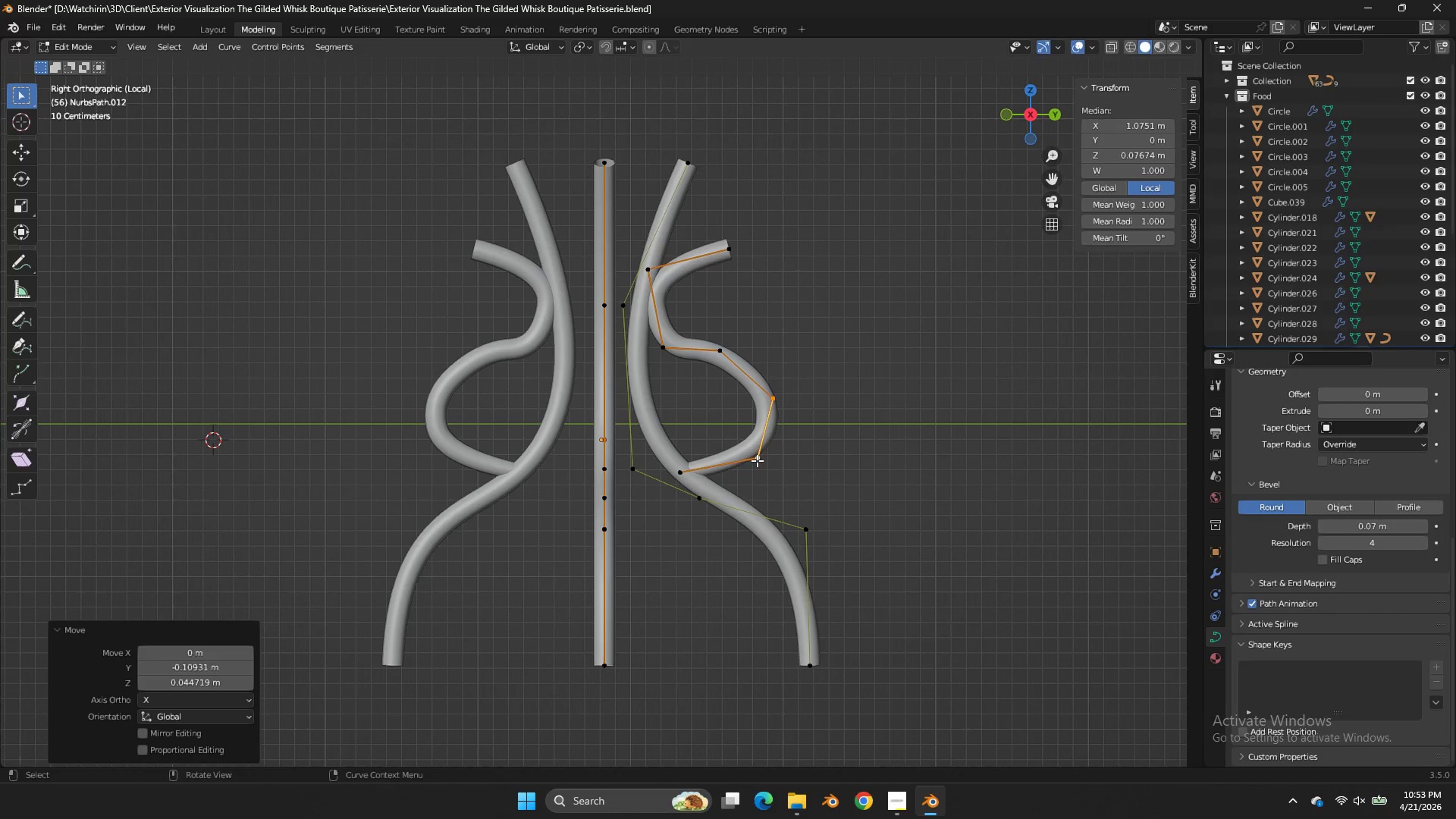 
triple_click([757, 460])
 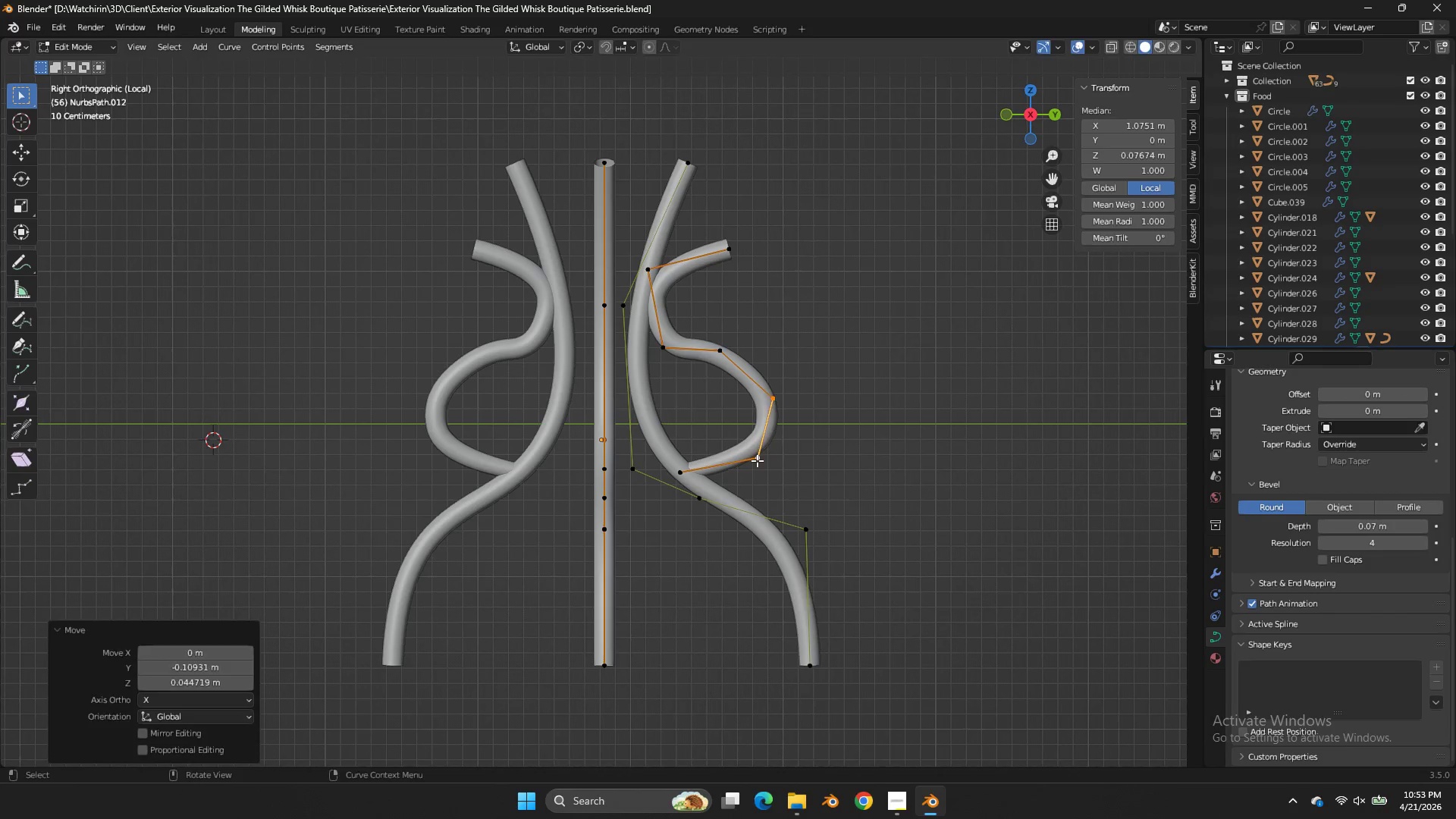 
triple_click([757, 460])
 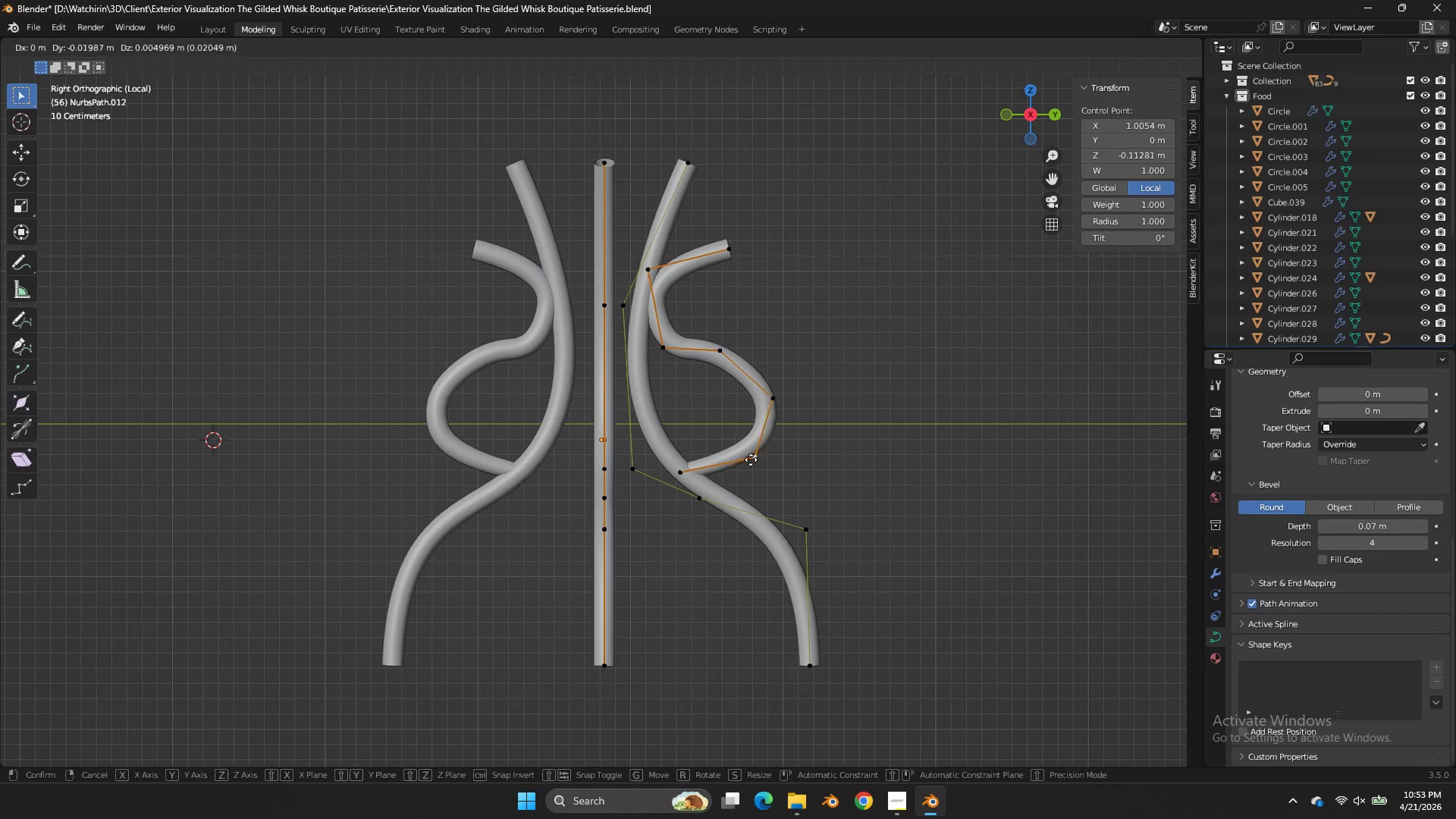 
key(G)
 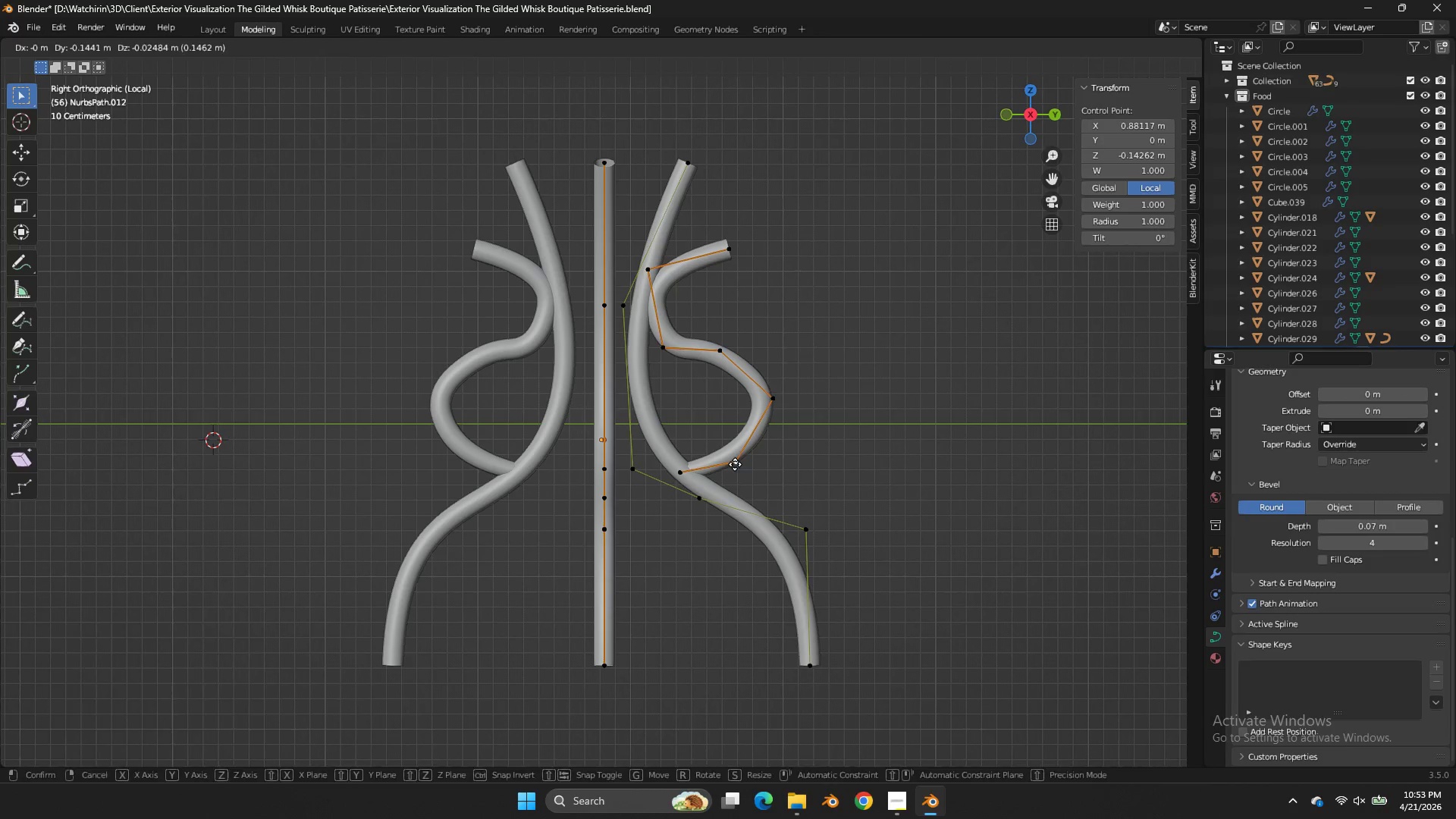 
triple_click([735, 464])
 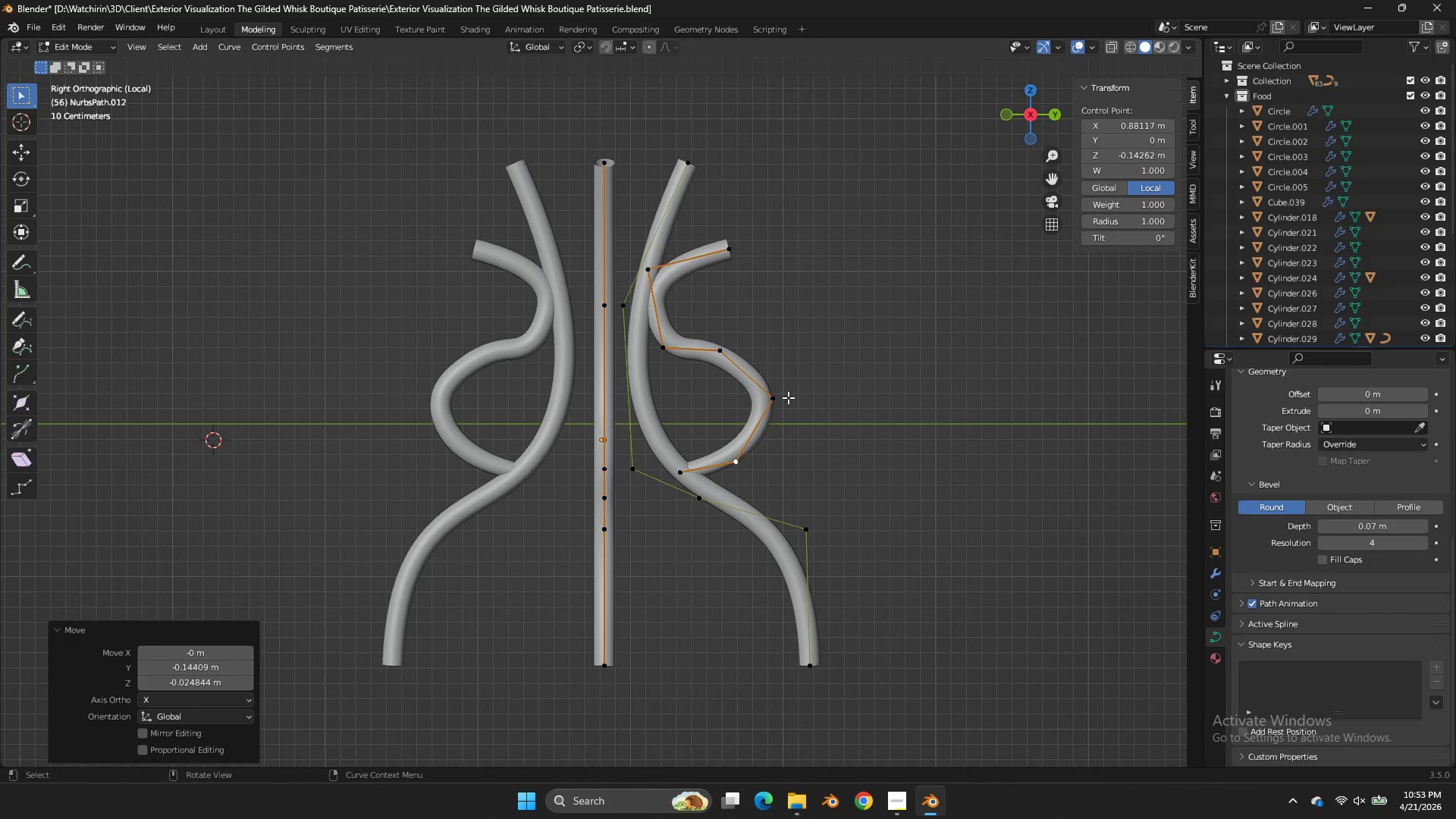 
triple_click([735, 464])
 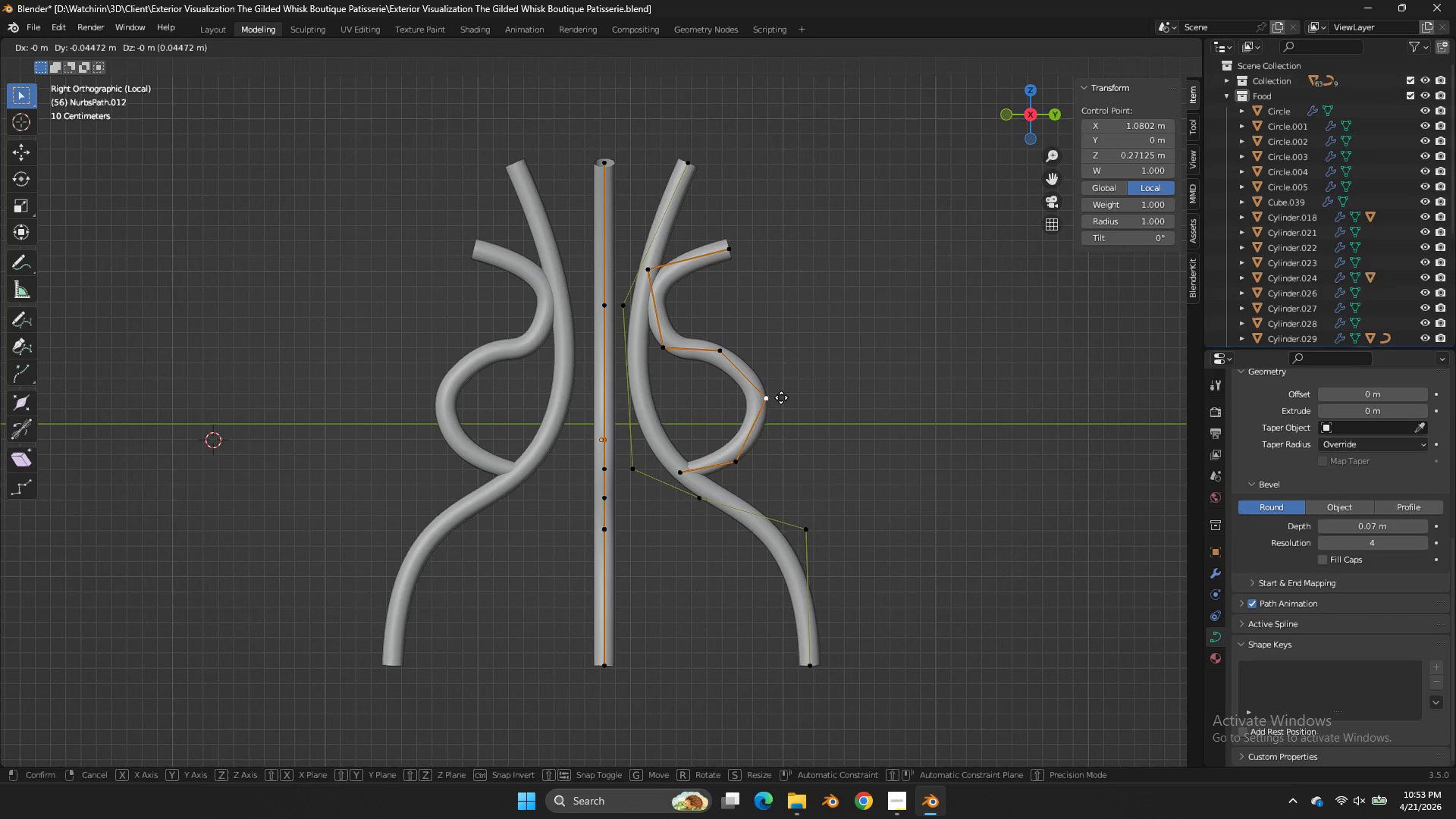 
triple_click([788, 397])
 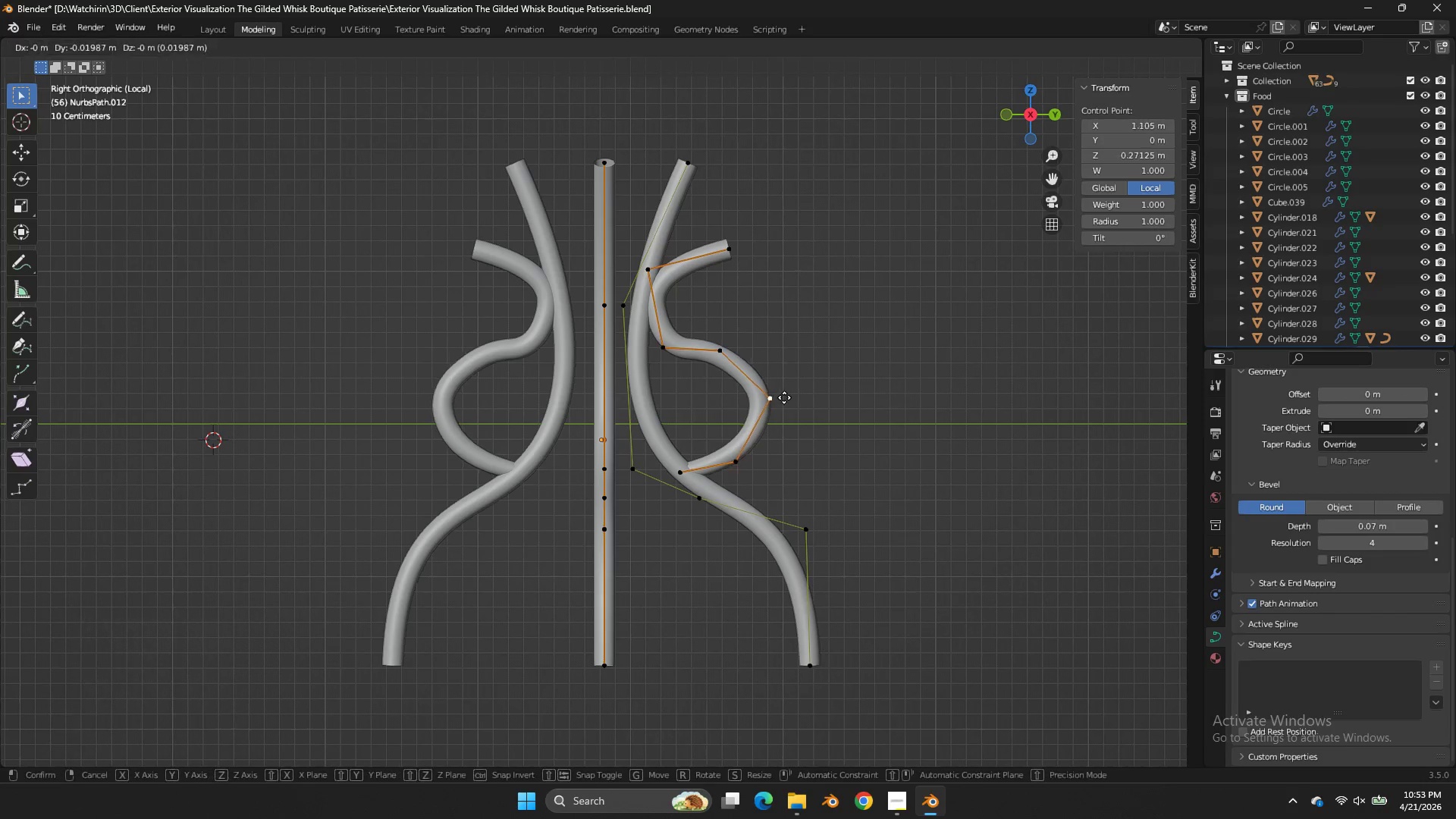 
key(G)
 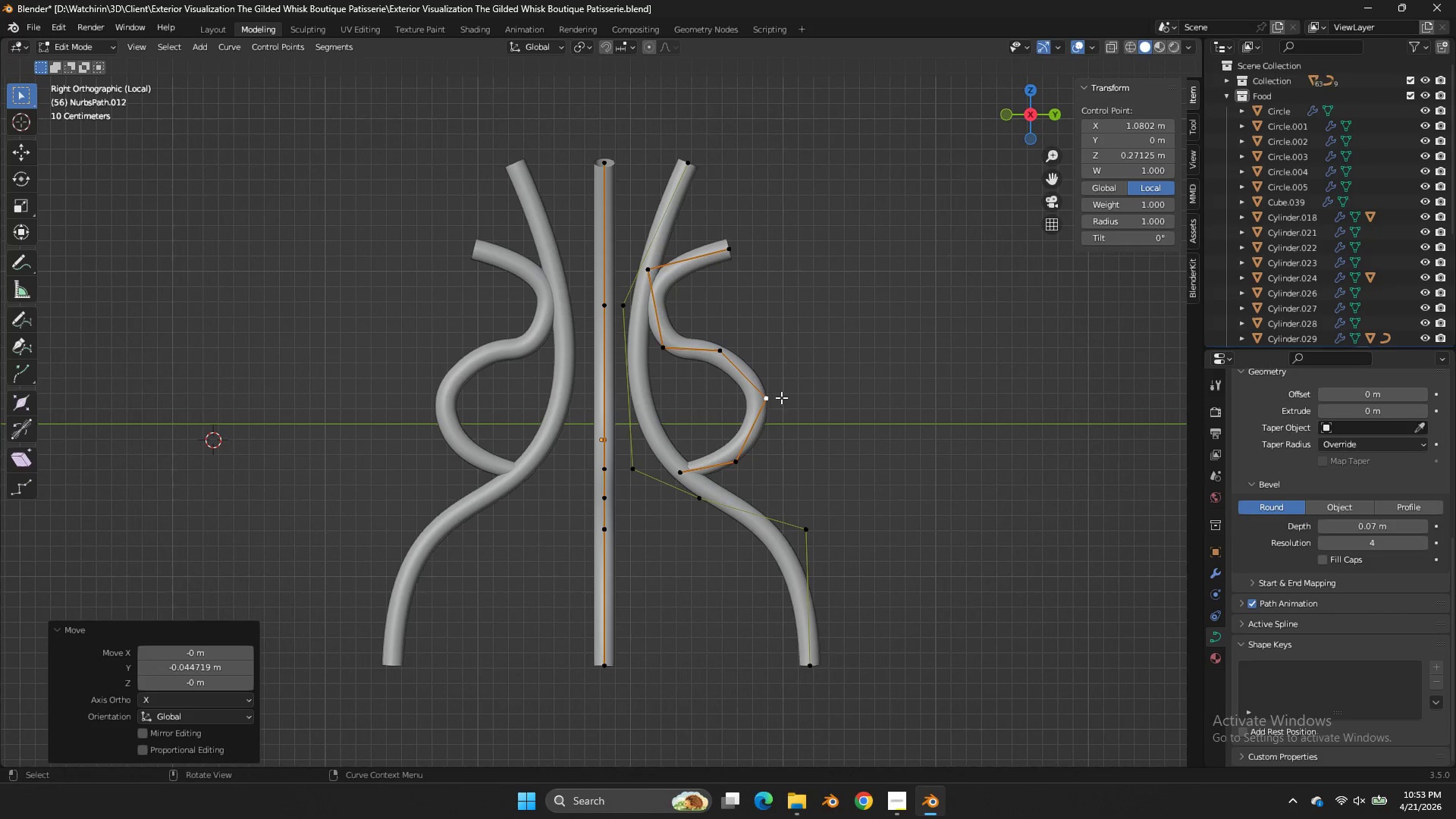 
triple_click([781, 397])
 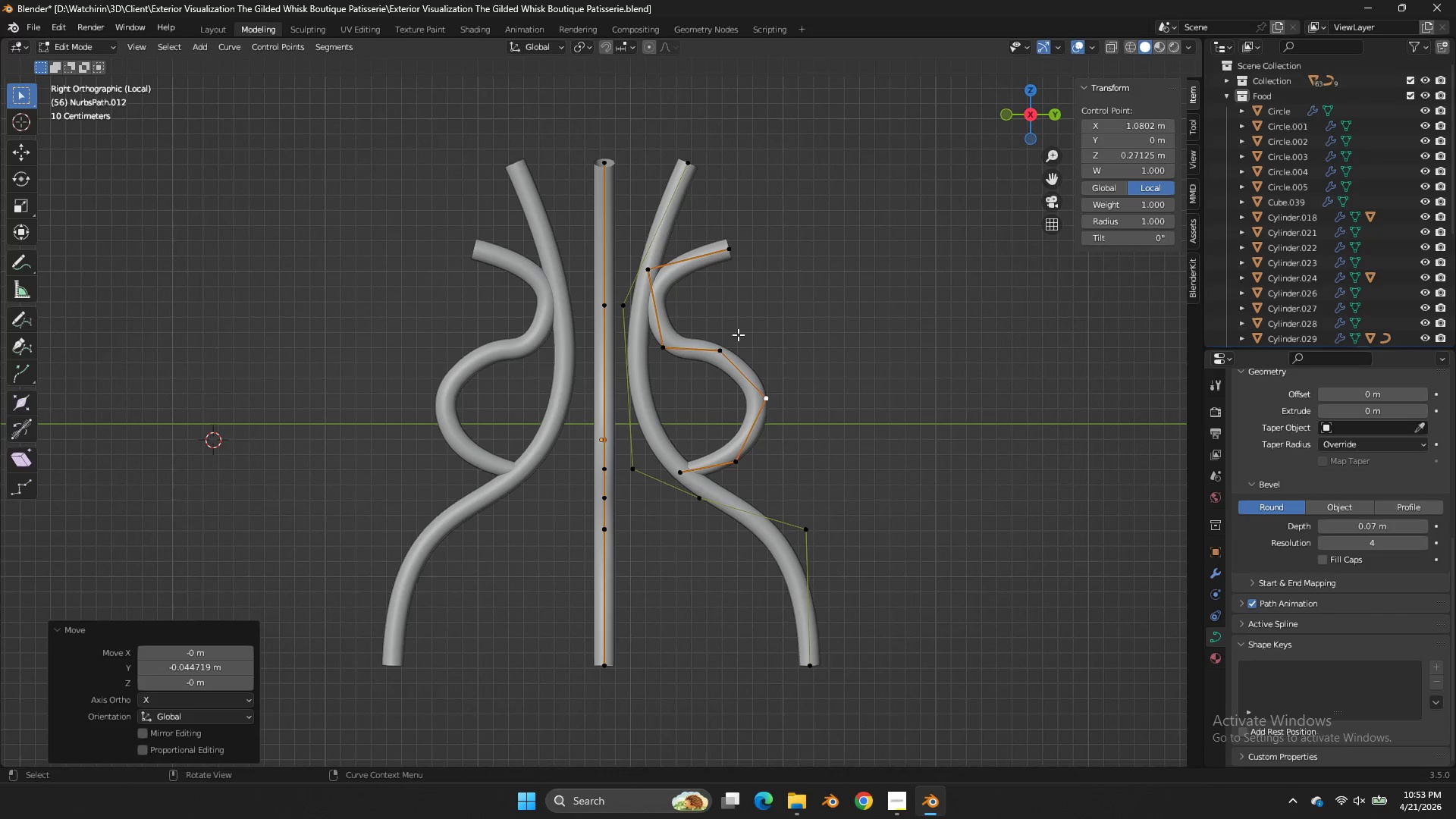 
triple_click([781, 397])
 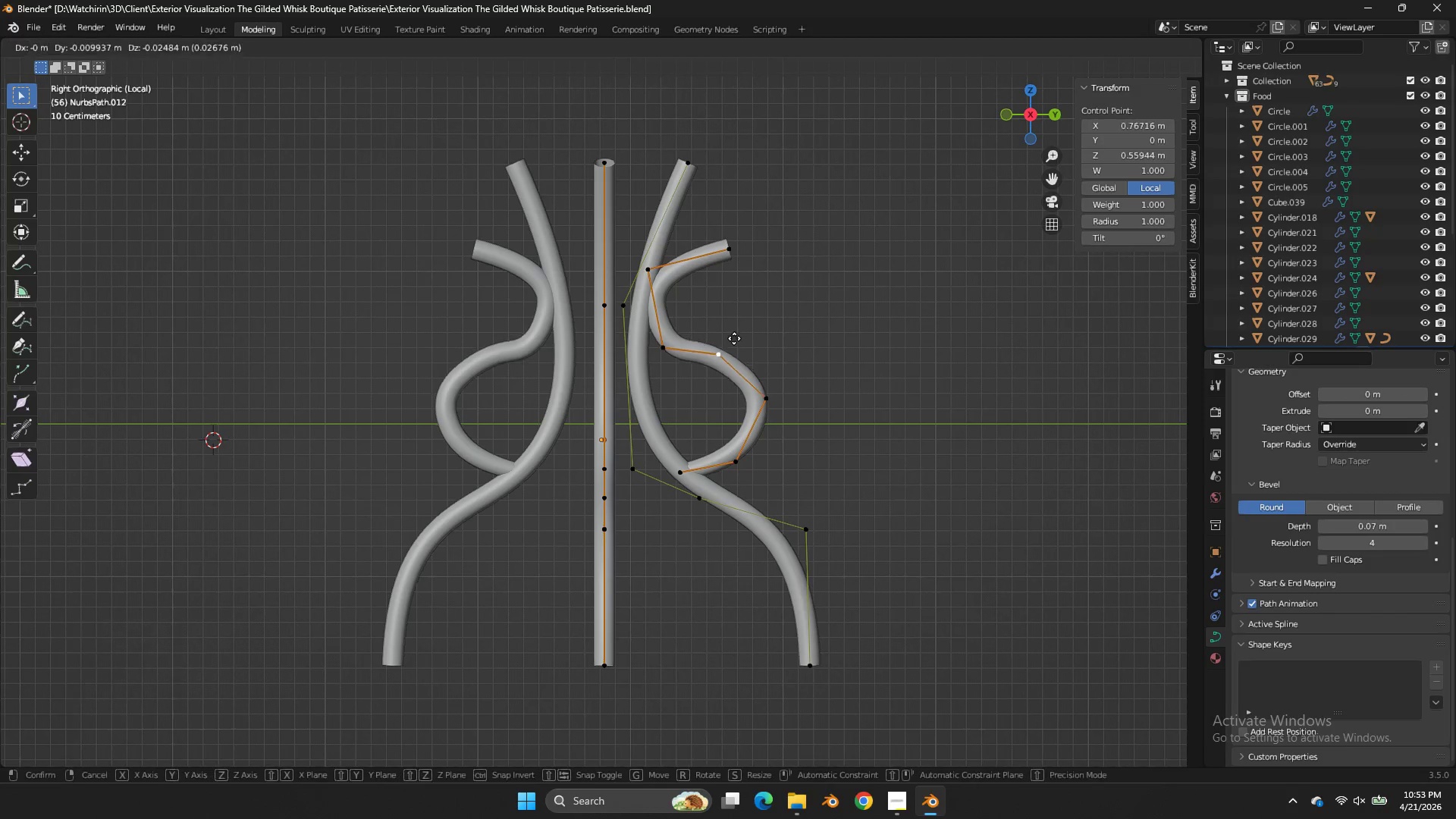 
triple_click([738, 334])
 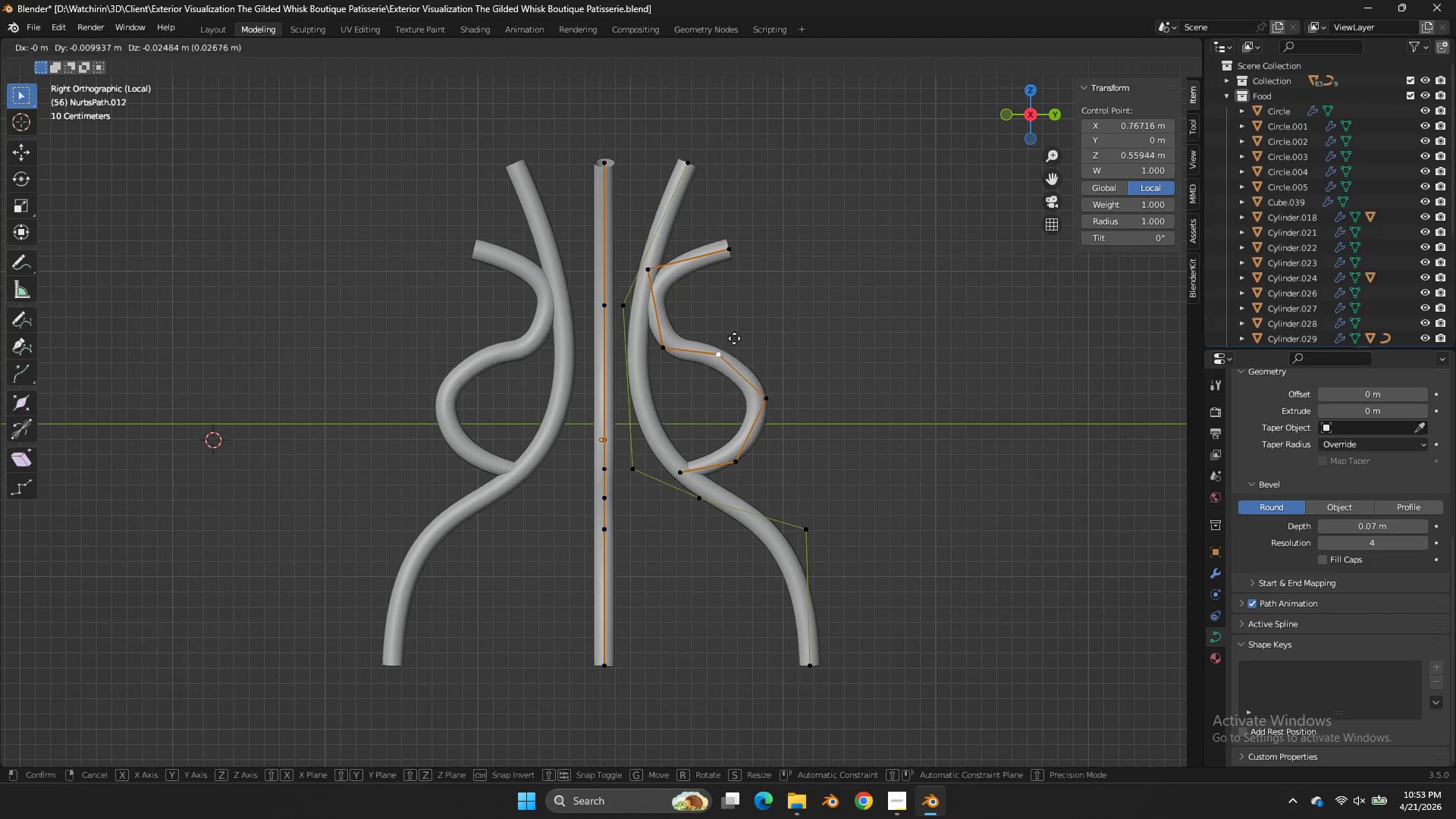 
key(G)
 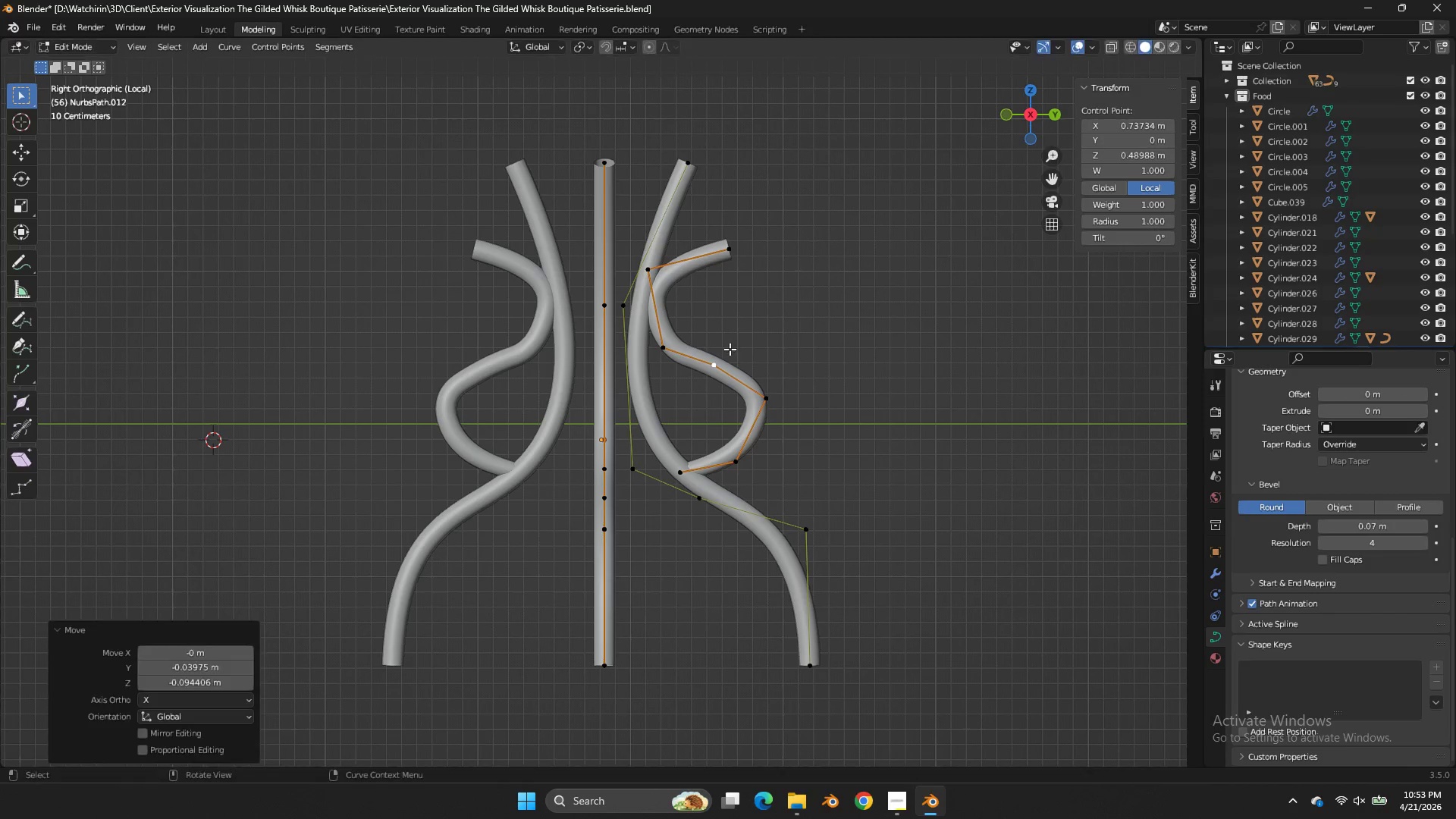 
double_click([730, 349])
 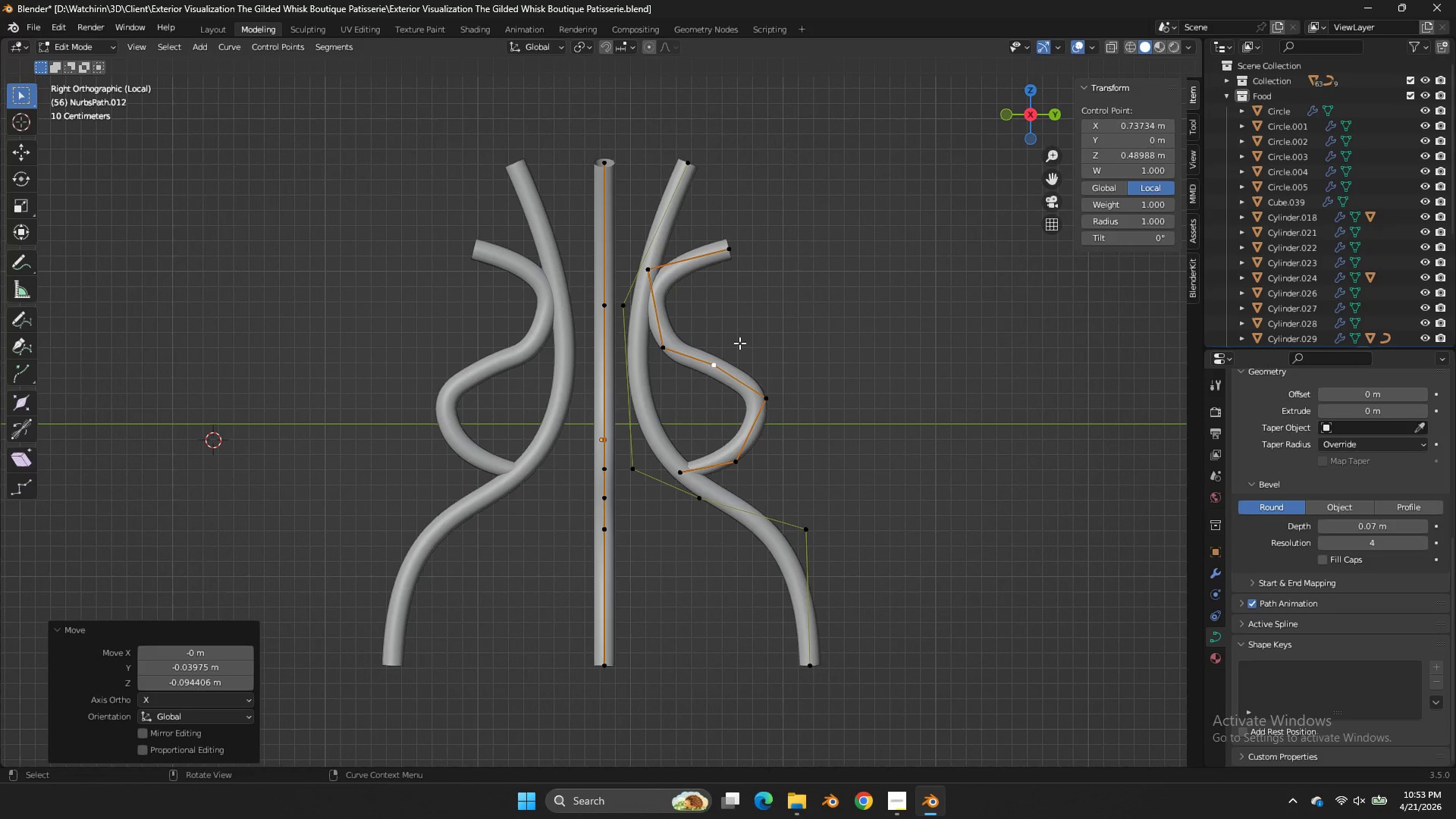 
key(X)
 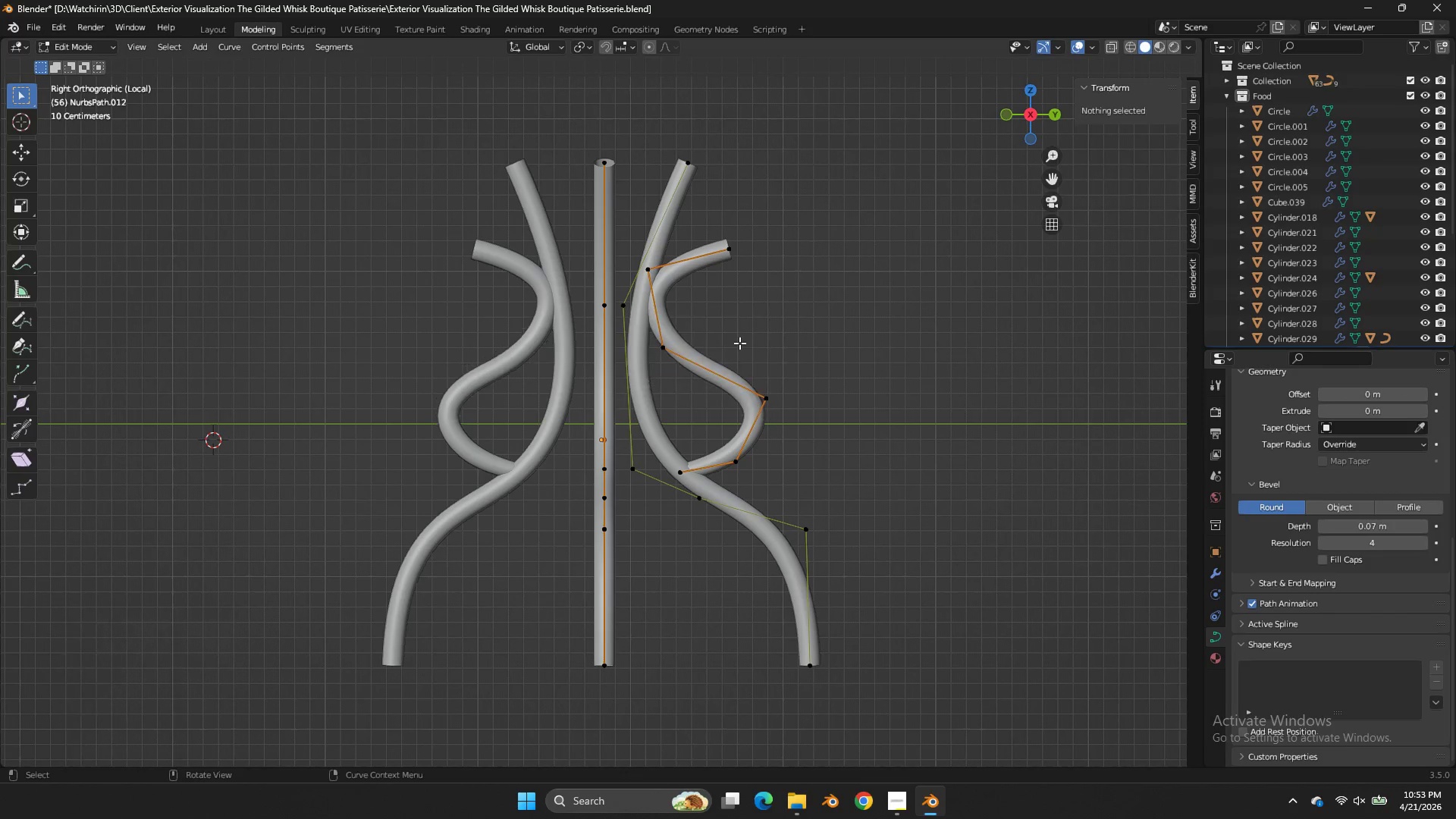 
double_click([739, 343])
 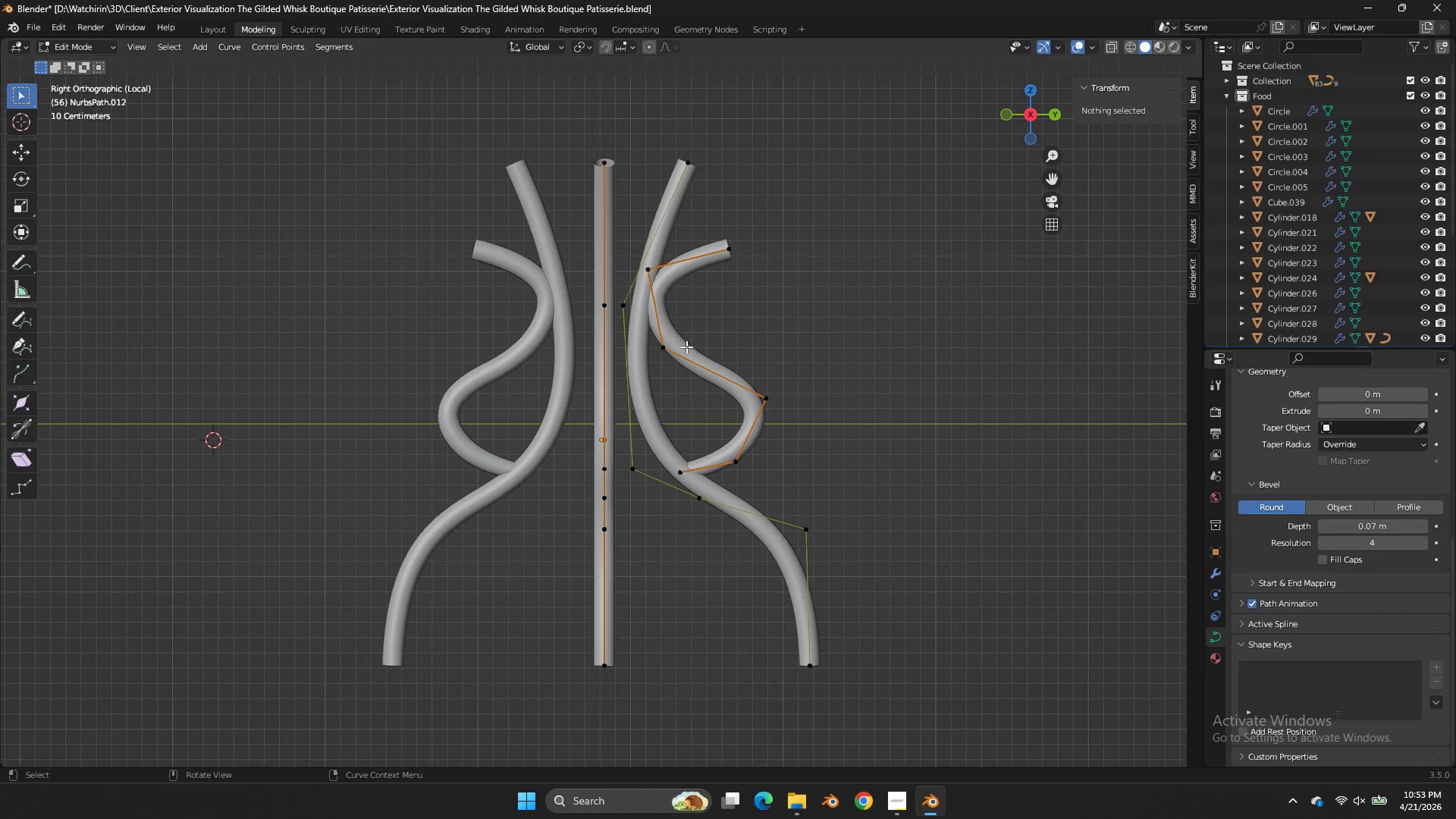 
double_click([686, 347])
 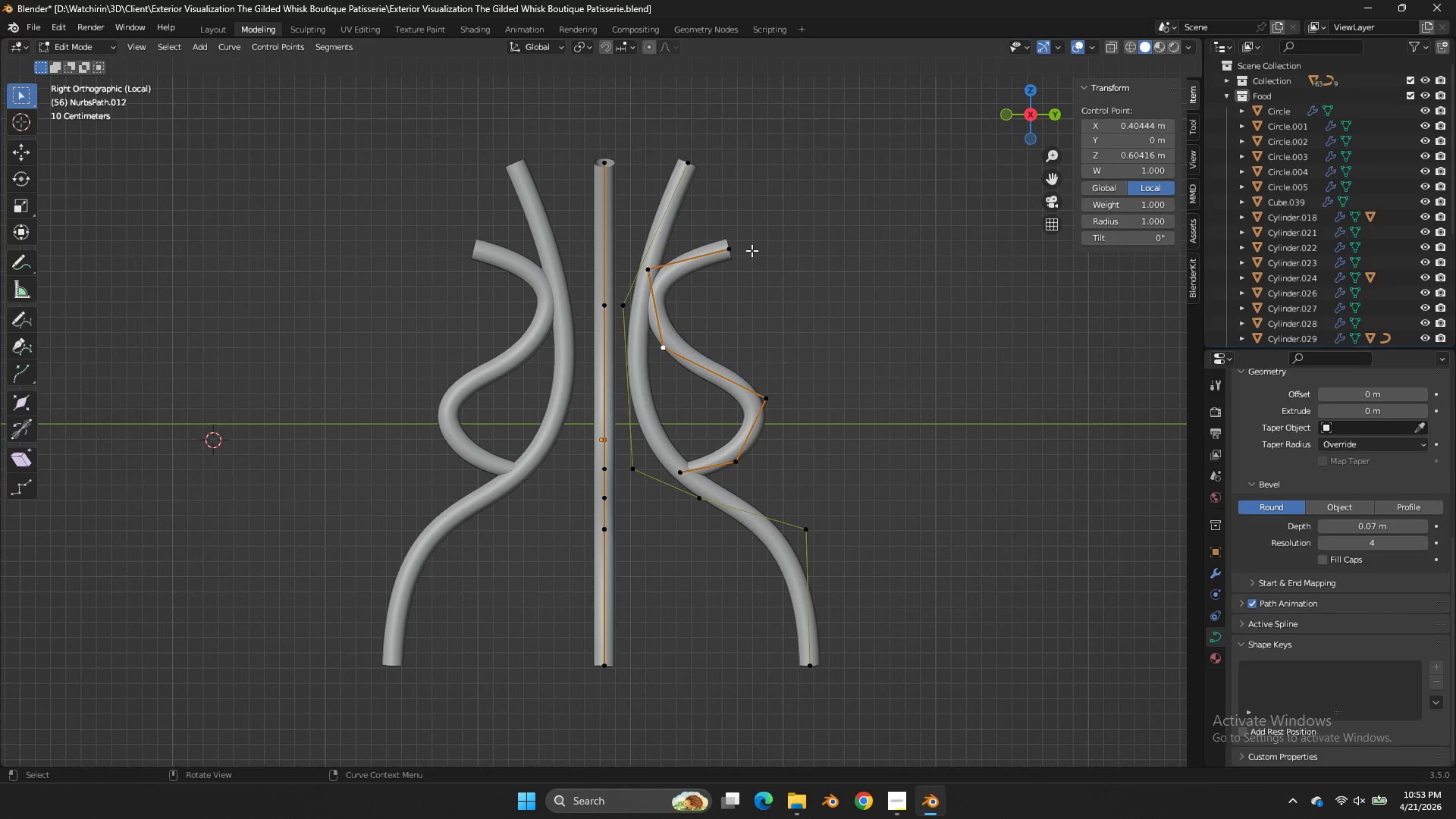 
triple_click([752, 250])
 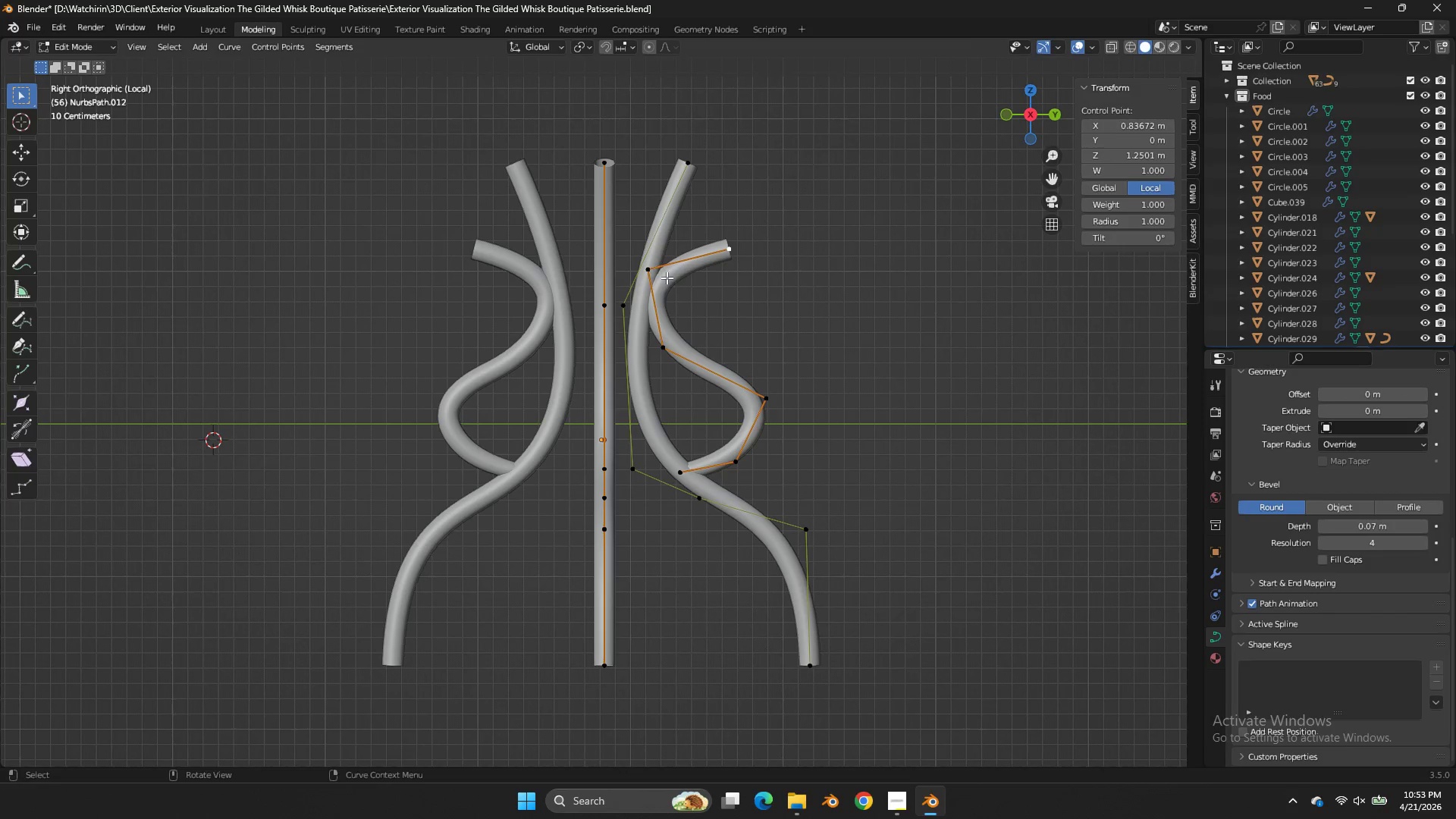 
left_click([654, 269])
 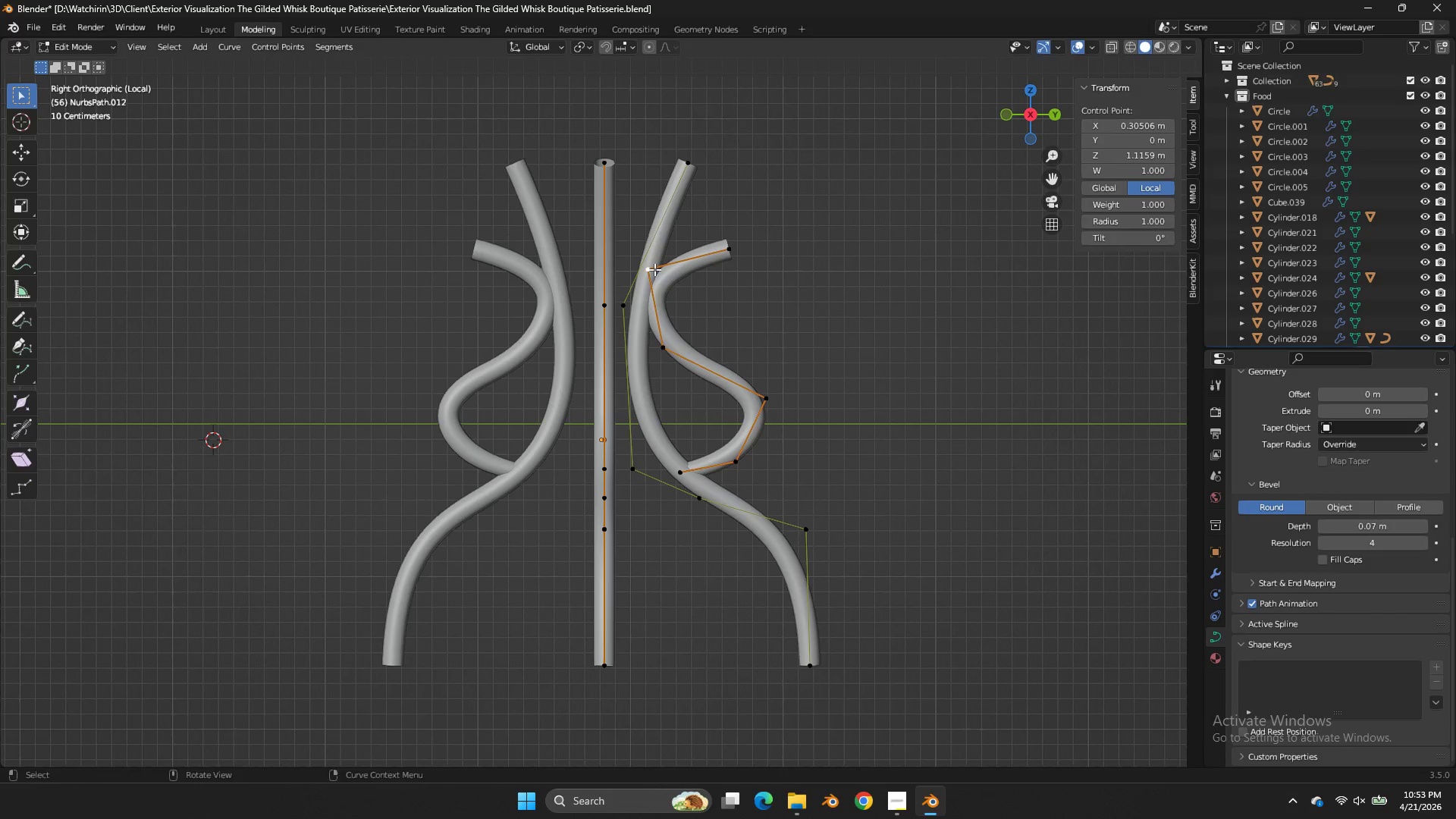 
key(G)
 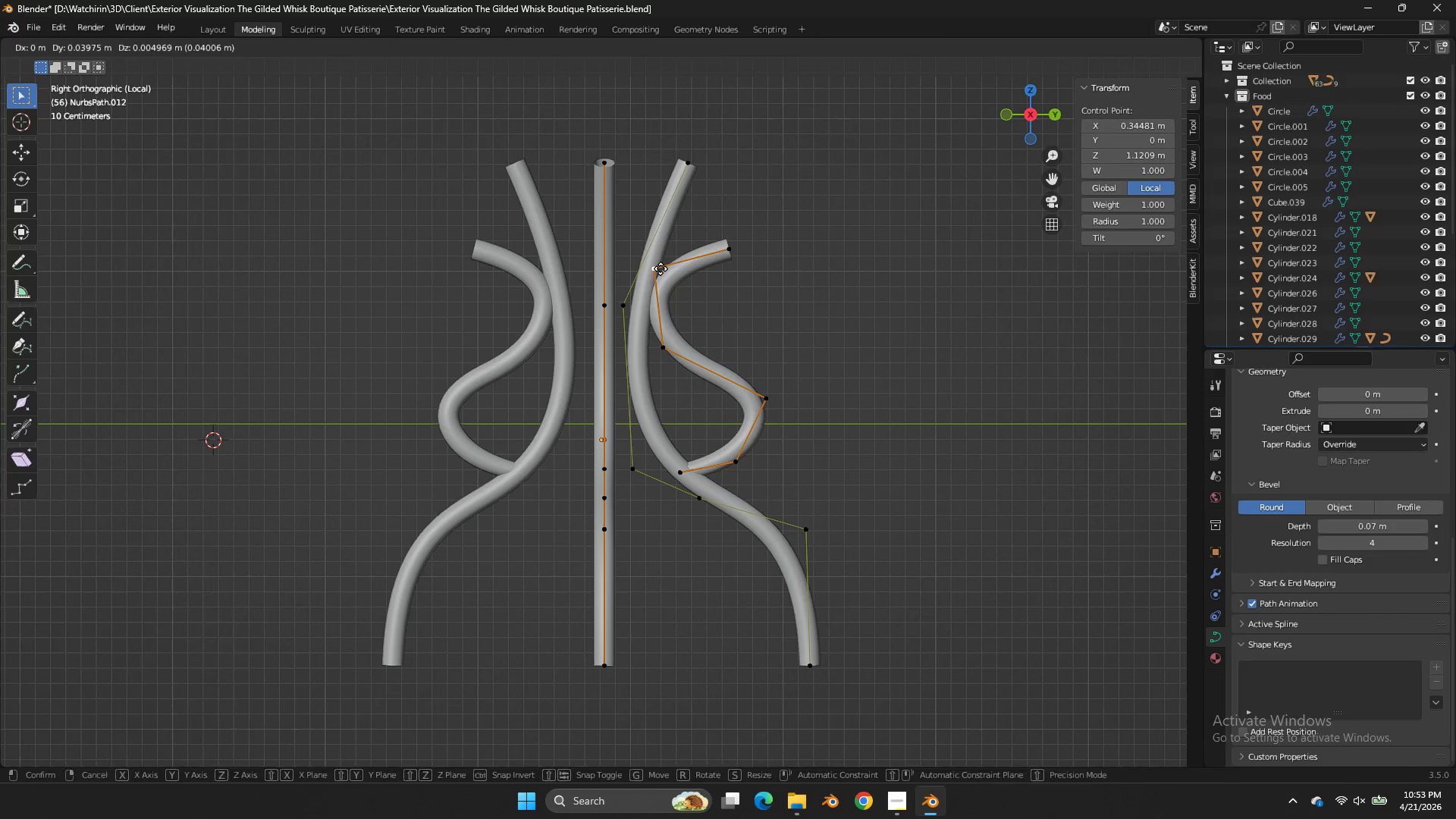 
double_click([661, 268])
 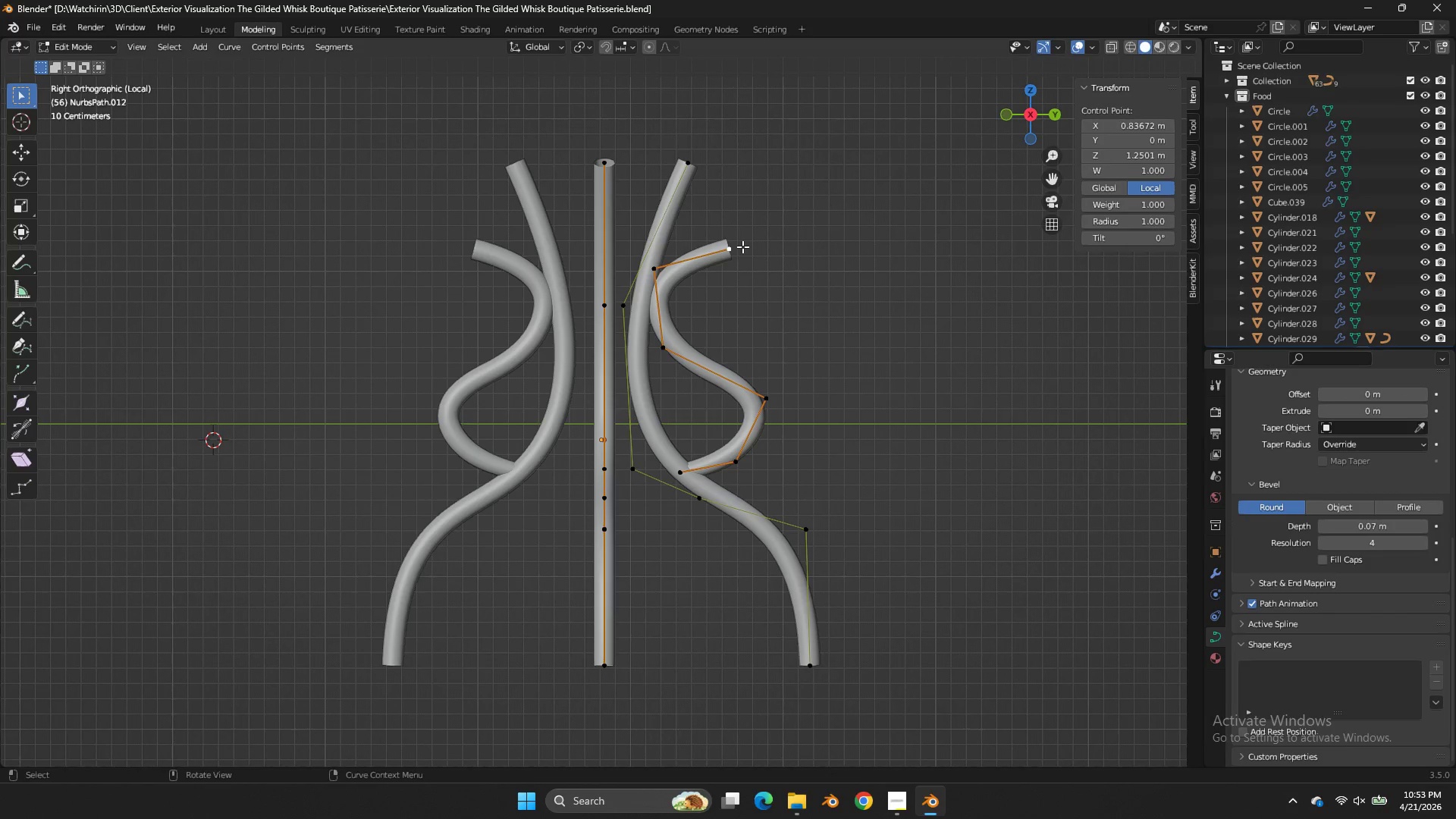 
triple_click([661, 268])
 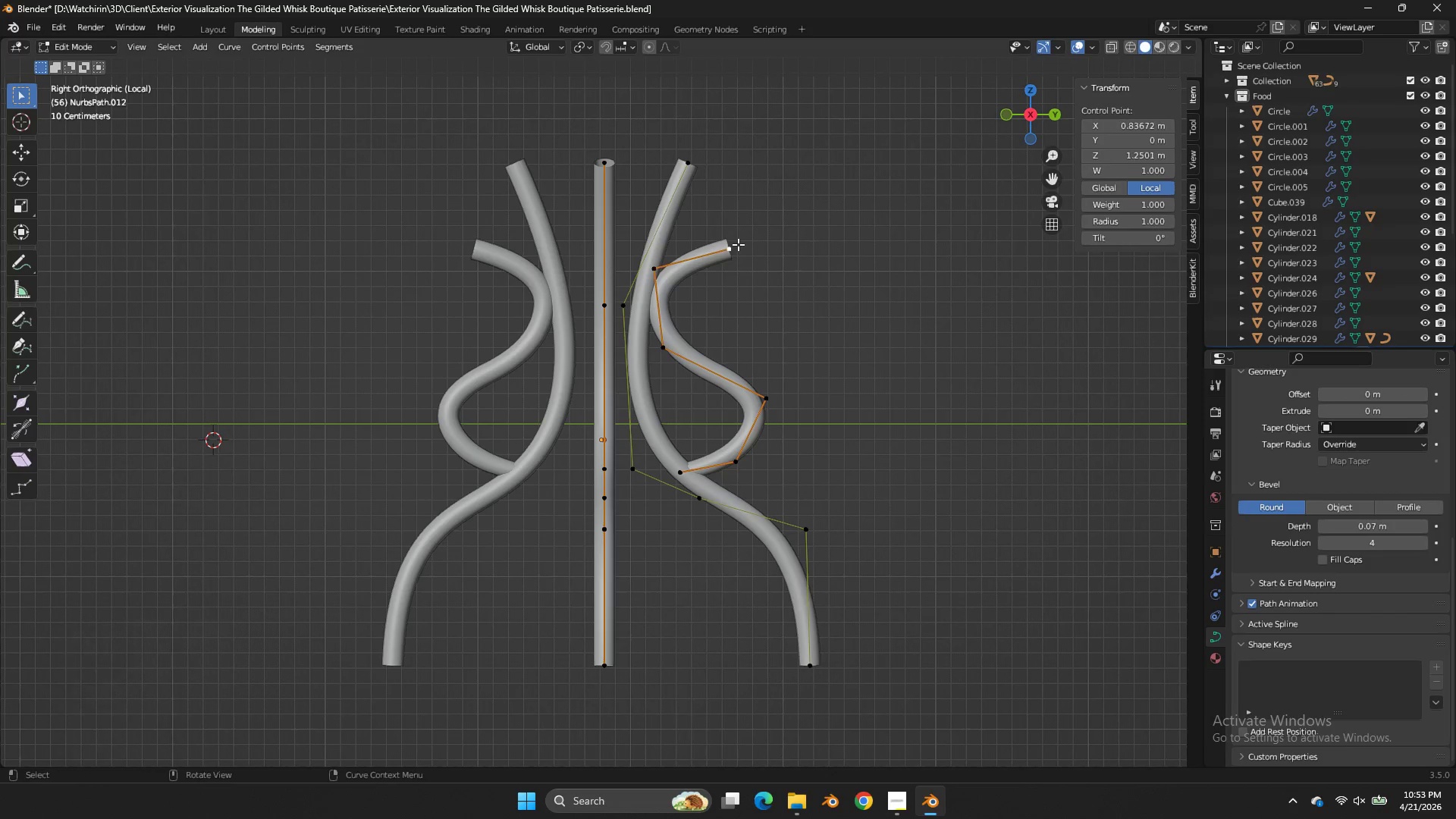 
triple_click([738, 244])
 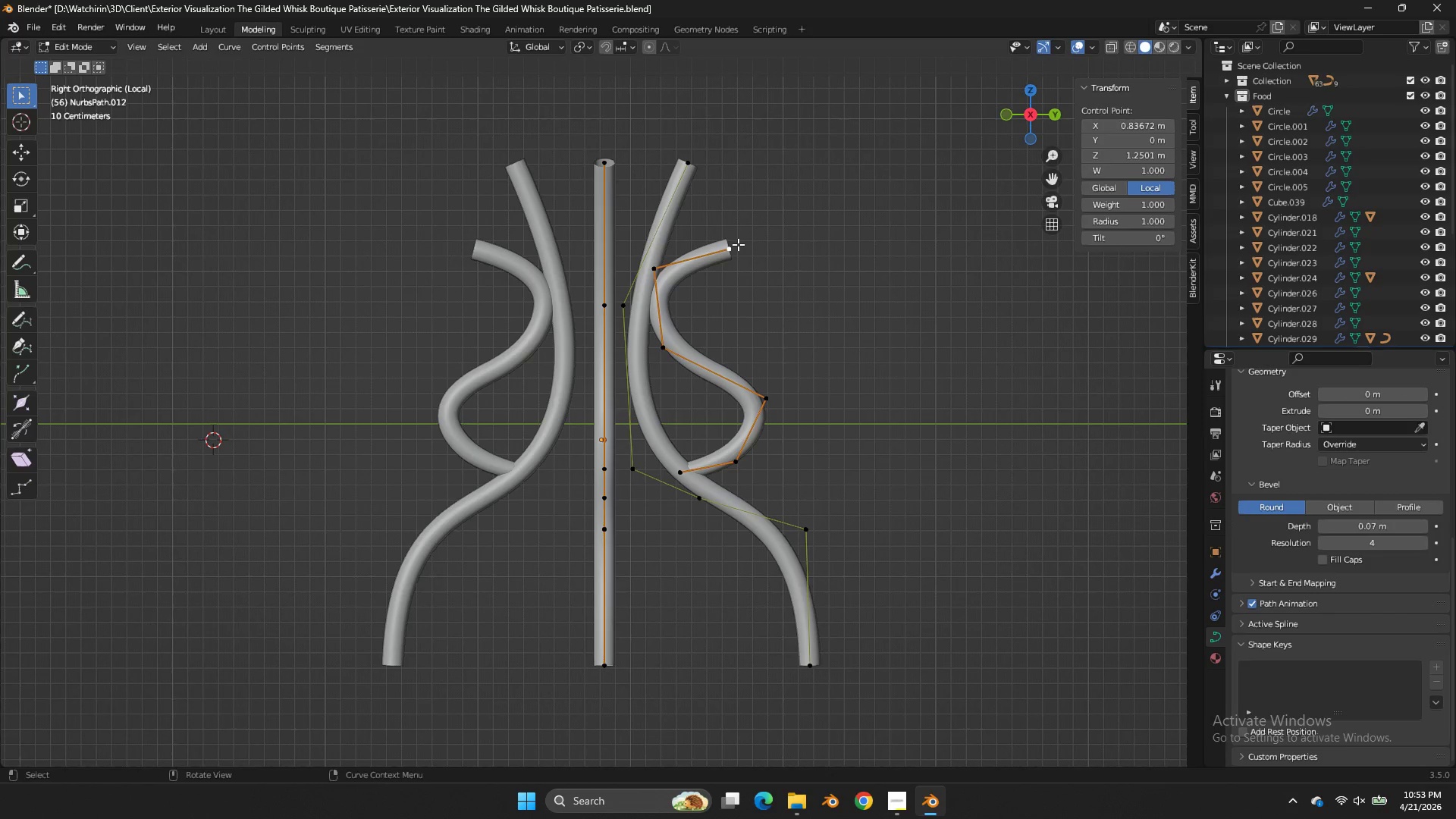 
triple_click([738, 244])
 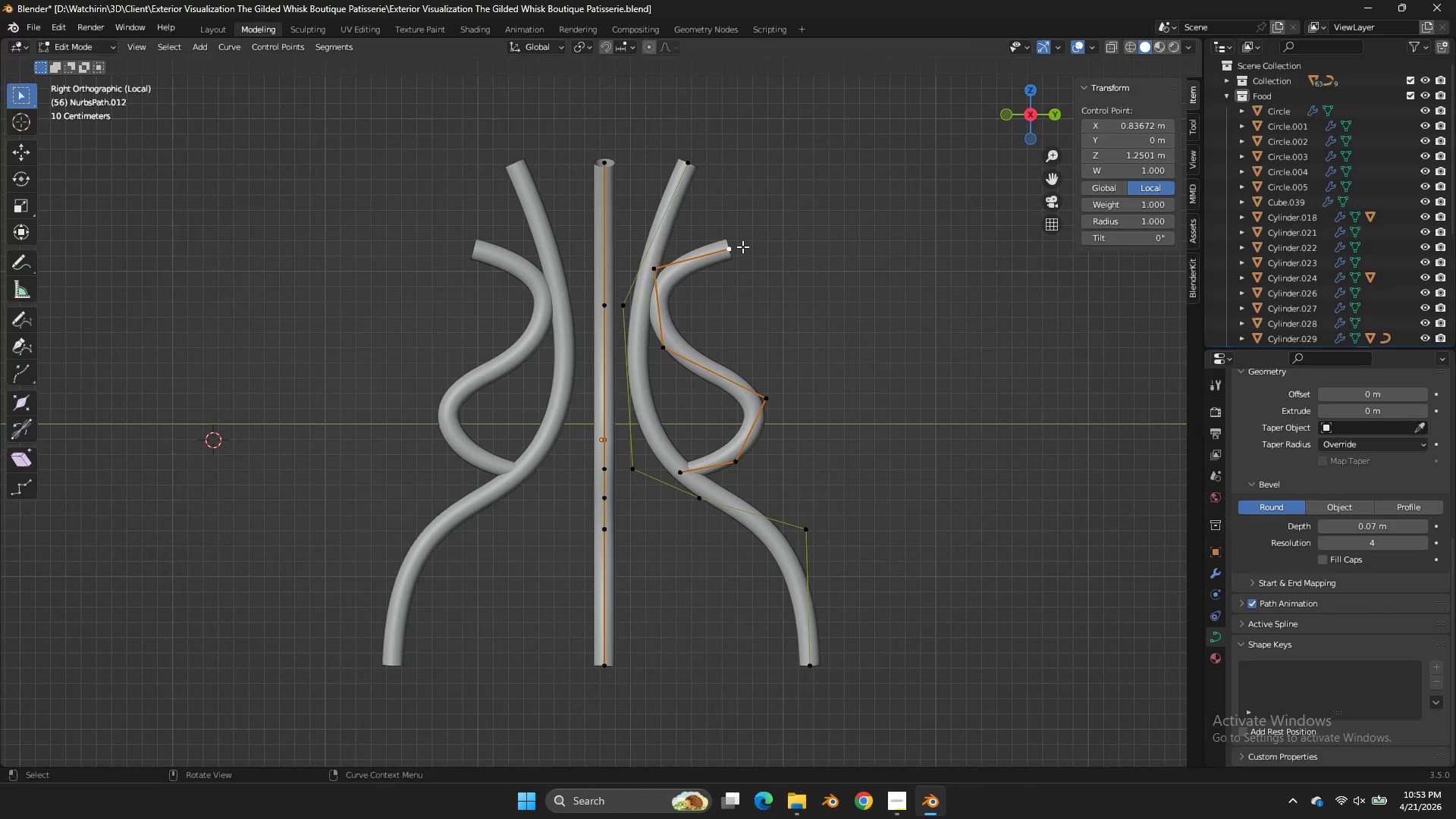 
key(G)
 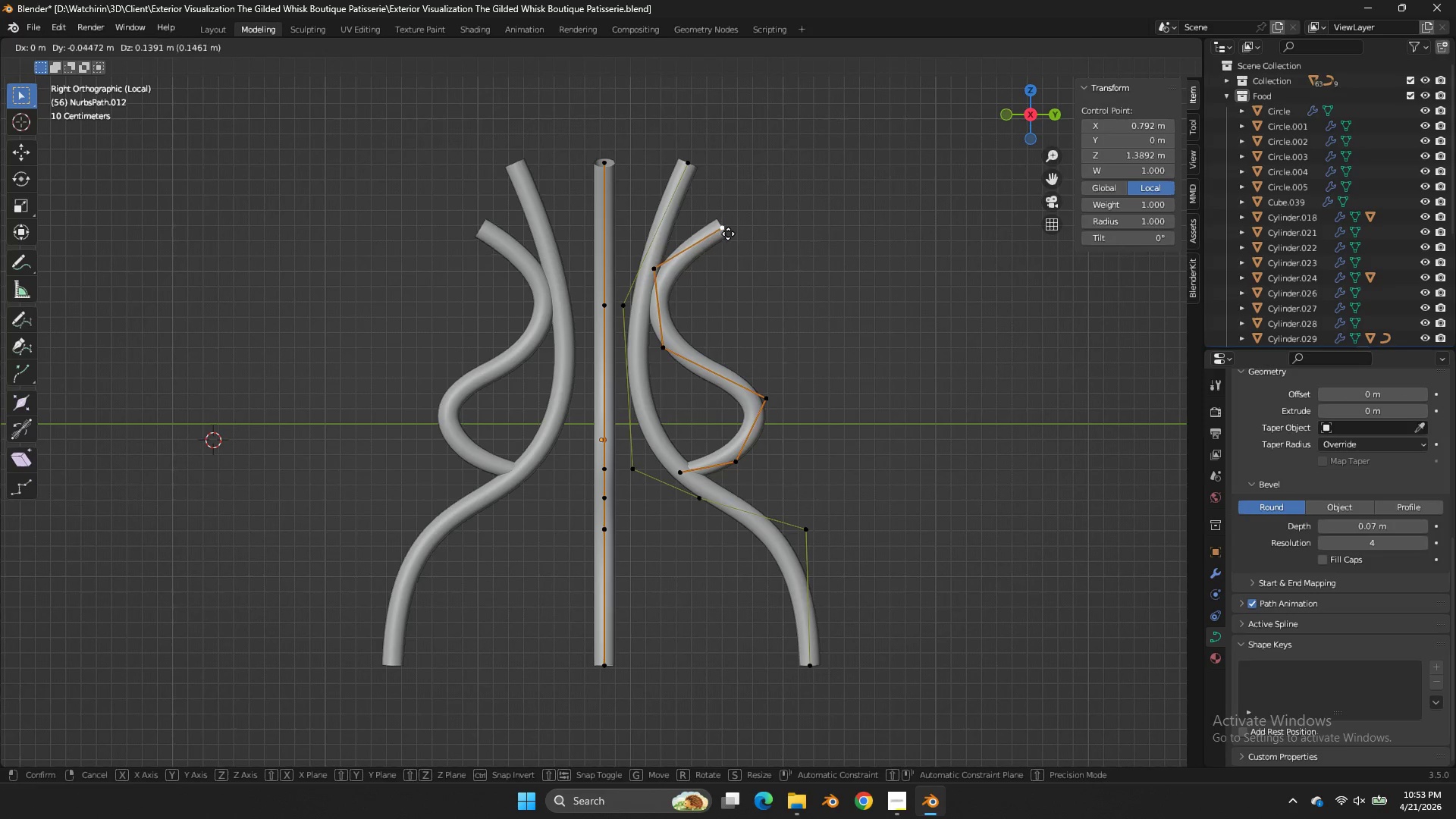 
double_click([728, 234])
 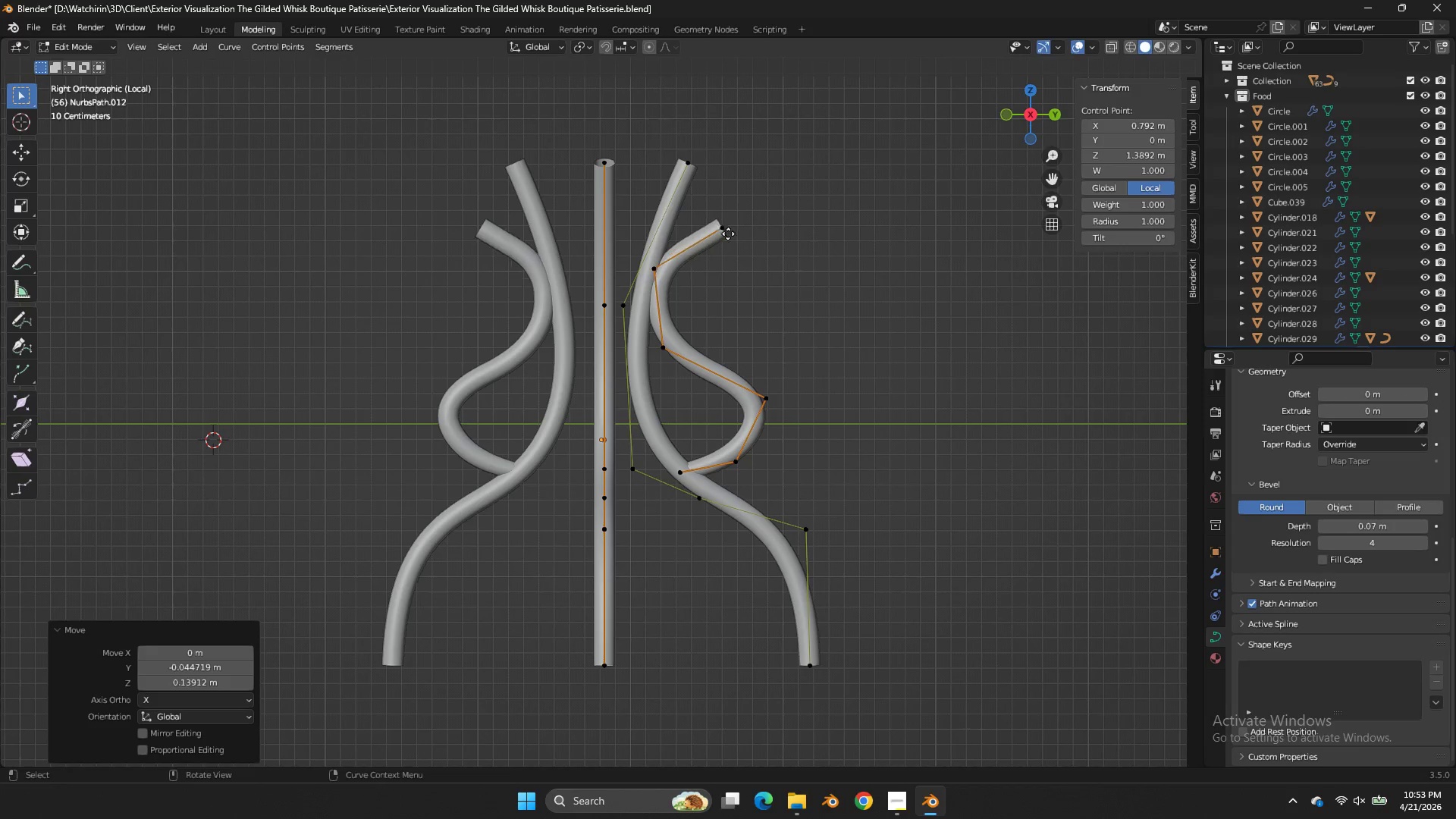 
key(E)
 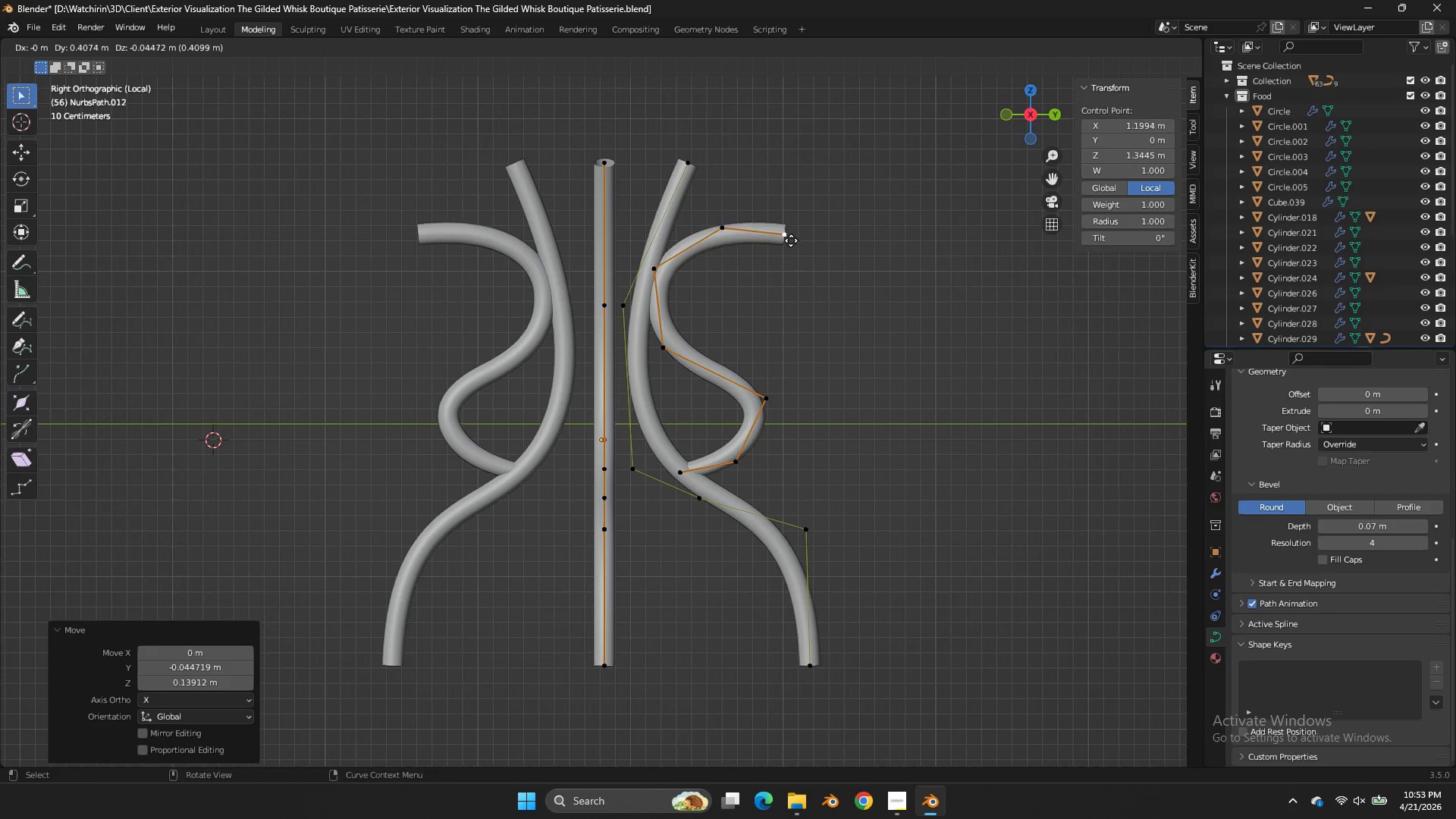 
left_click([791, 240])
 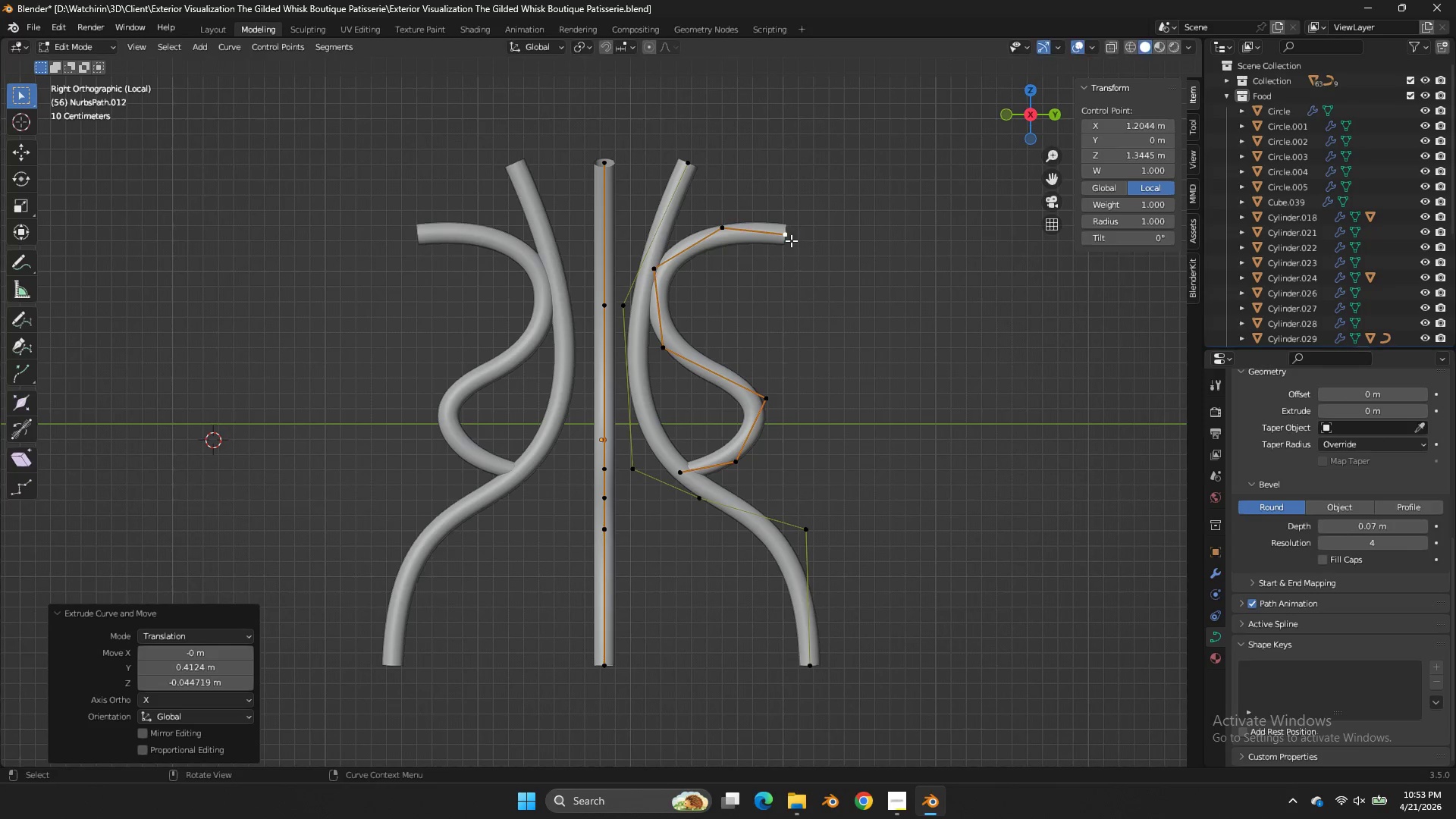 
key(E)
 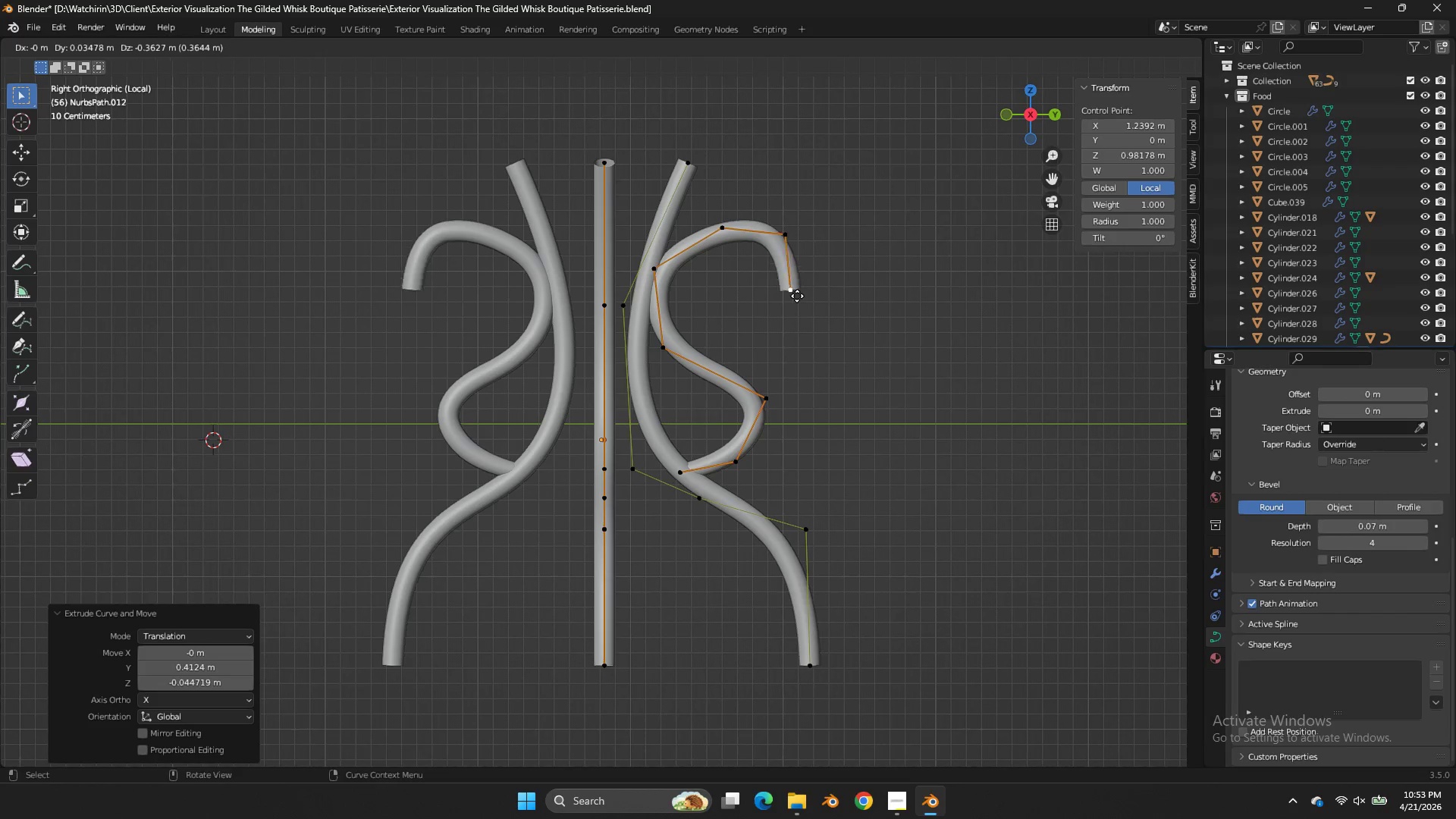 
left_click([807, 294])
 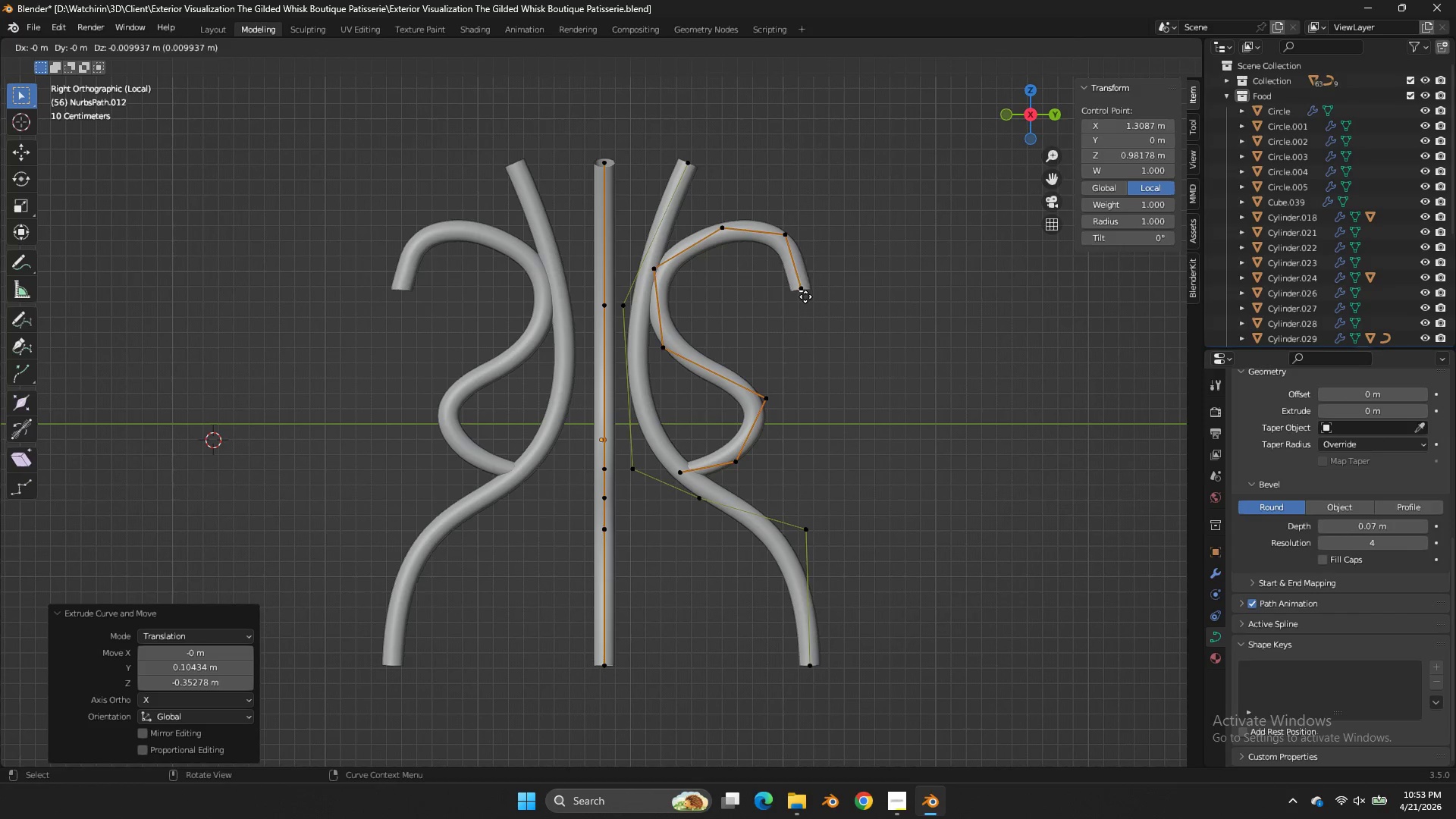 
key(E)
 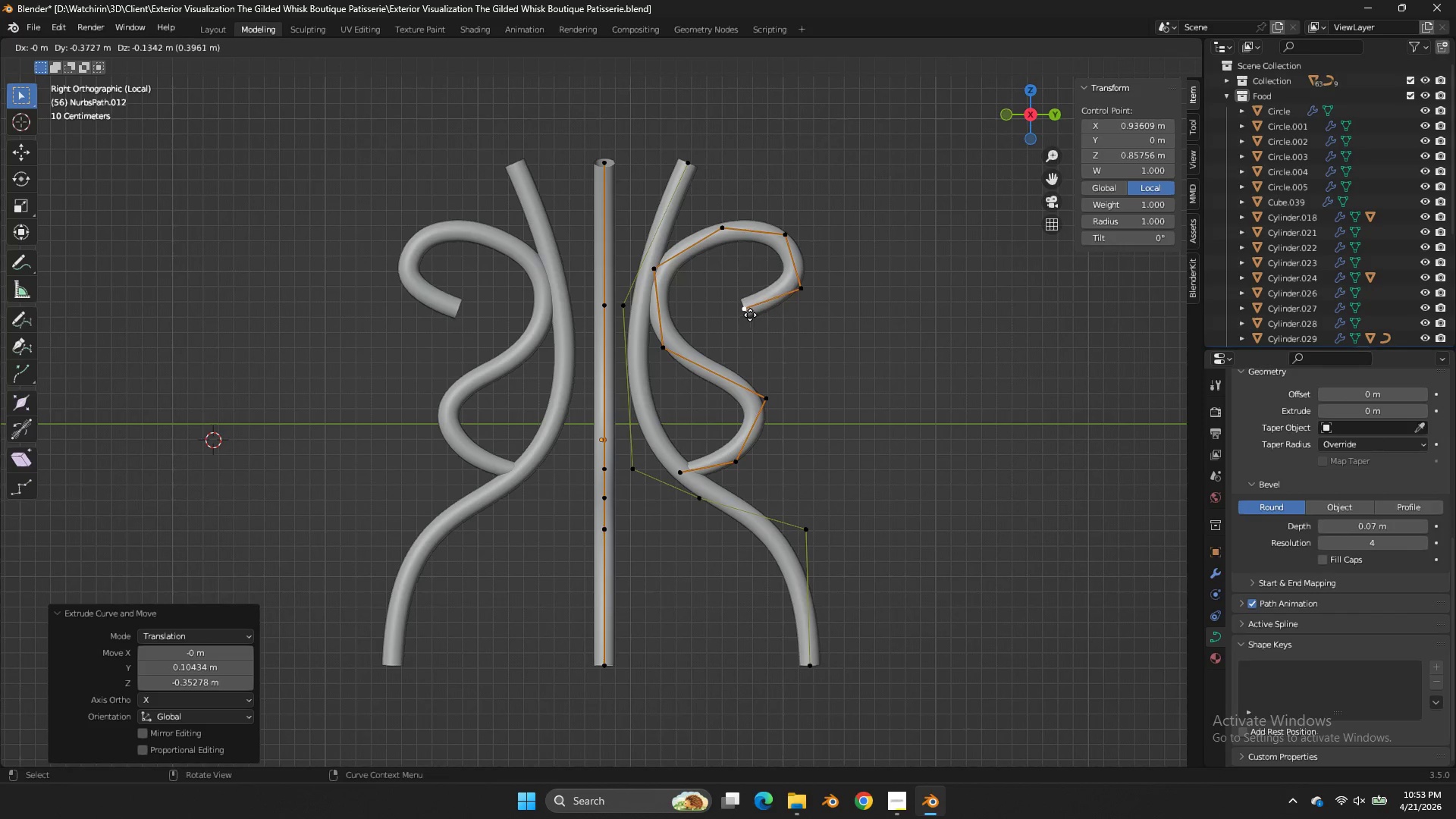 
double_click([750, 315])
 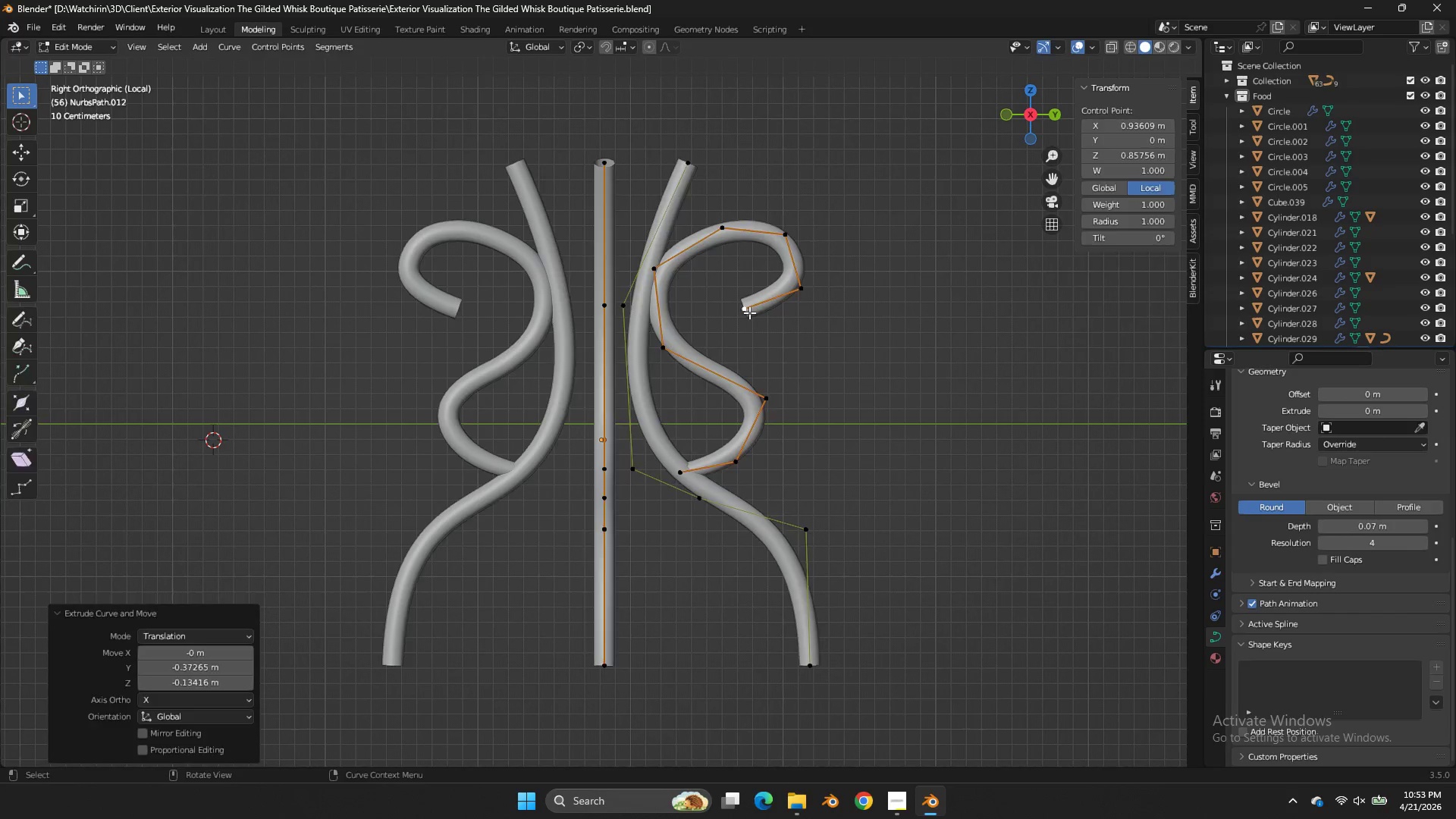 
key(Tab)
 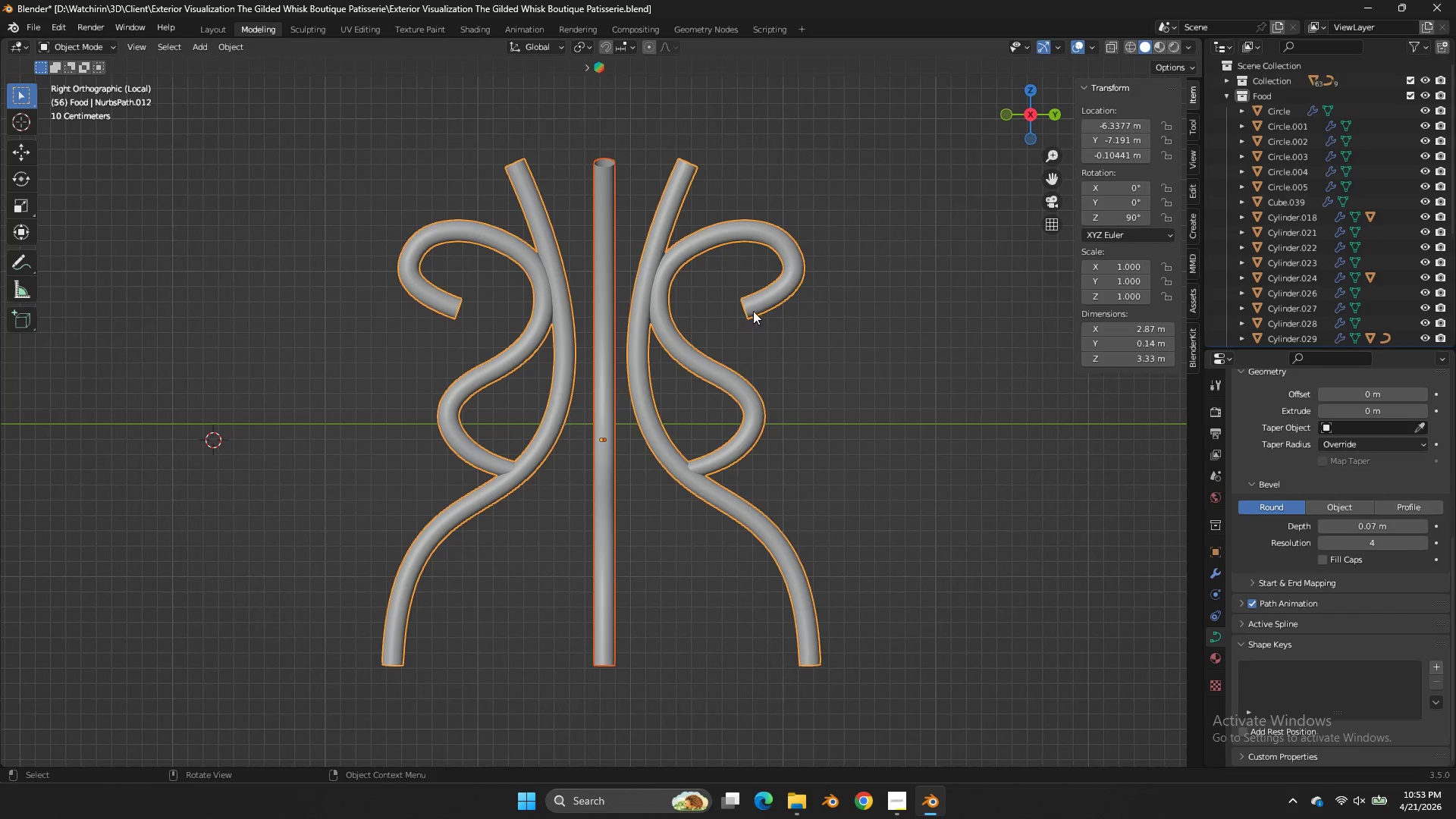 
key(Z)
 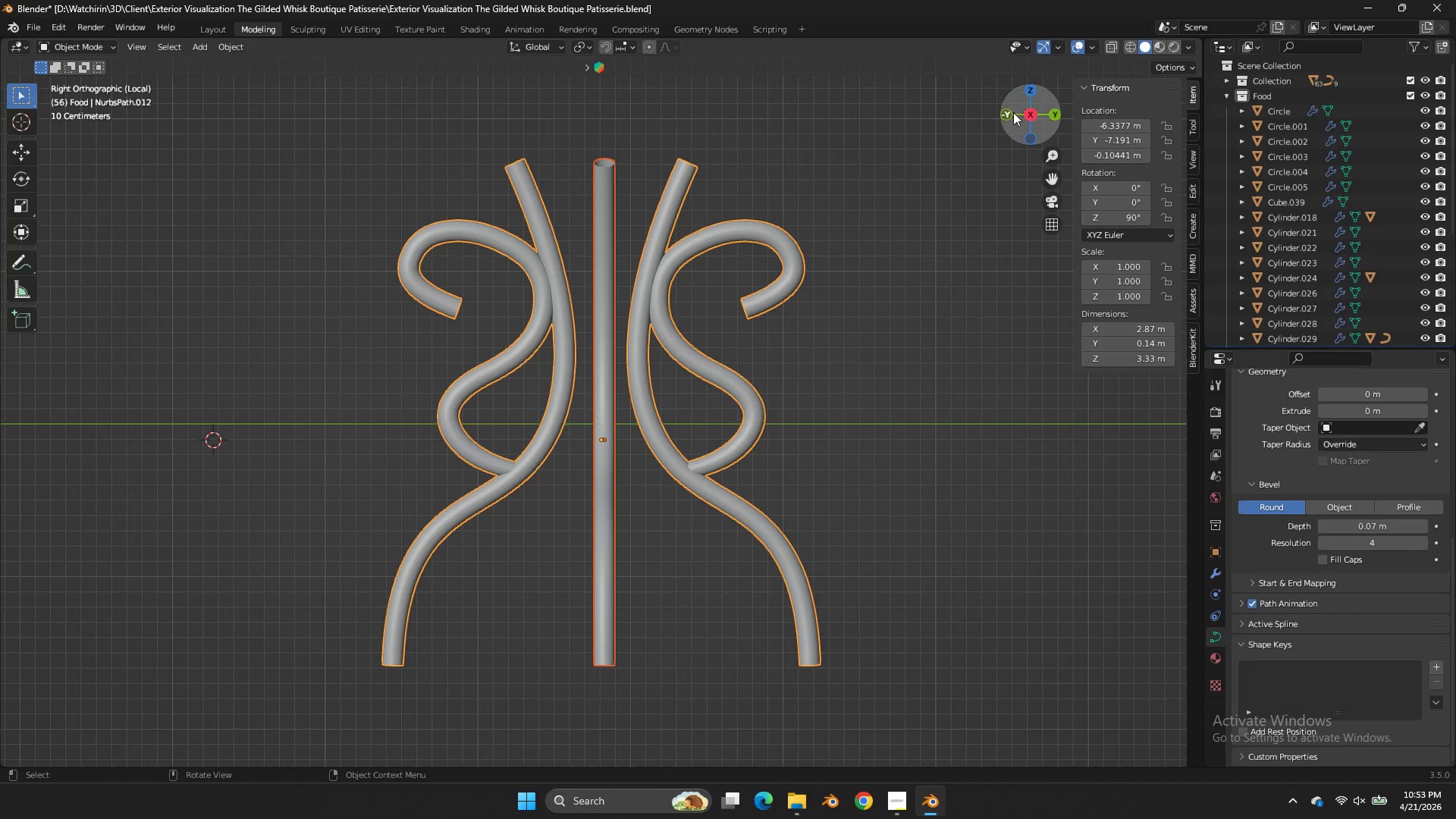 
left_click_drag(start_coordinate=[1017, 107], to_coordinate=[920, 175])
 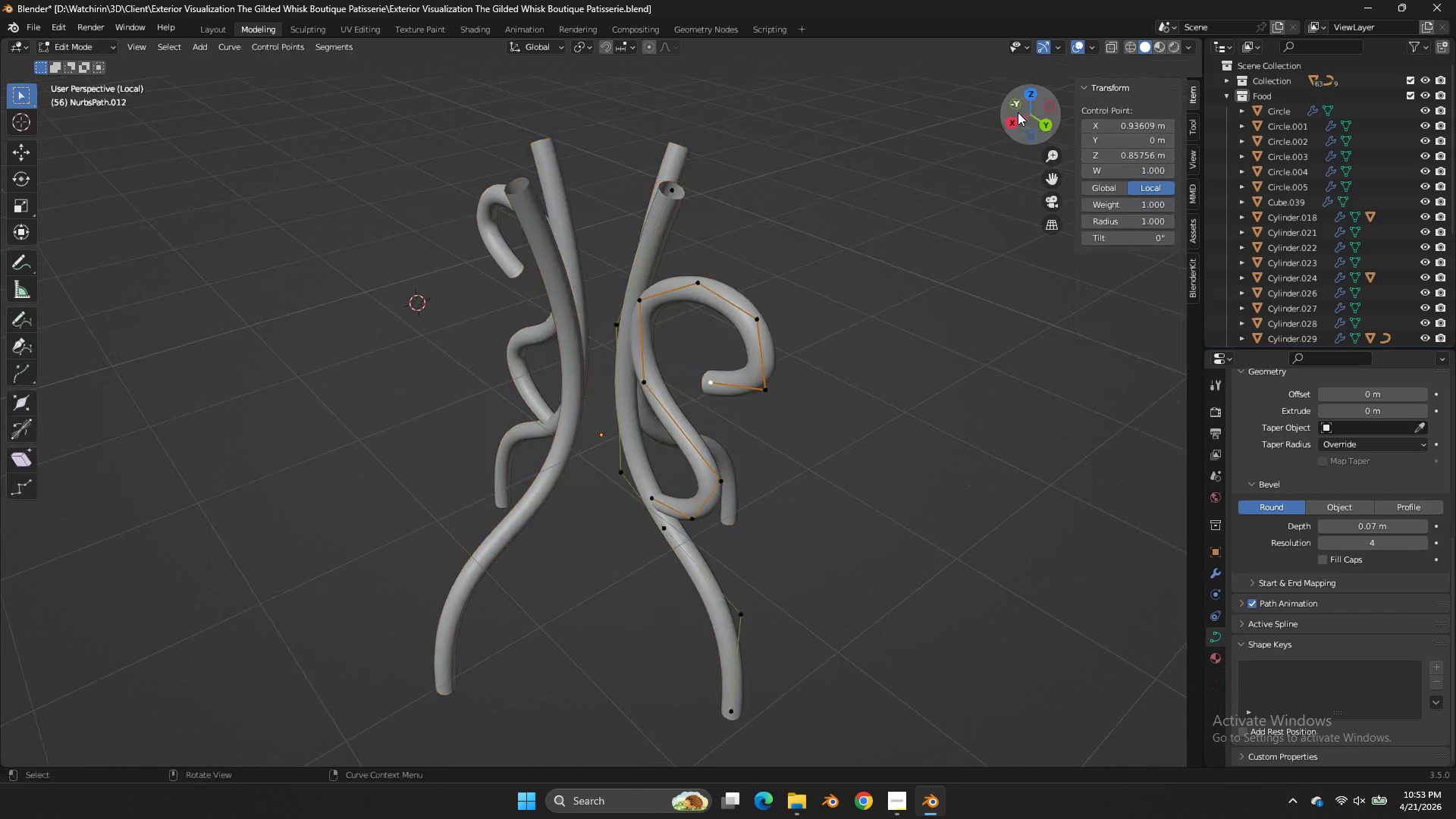 
key(Tab)
 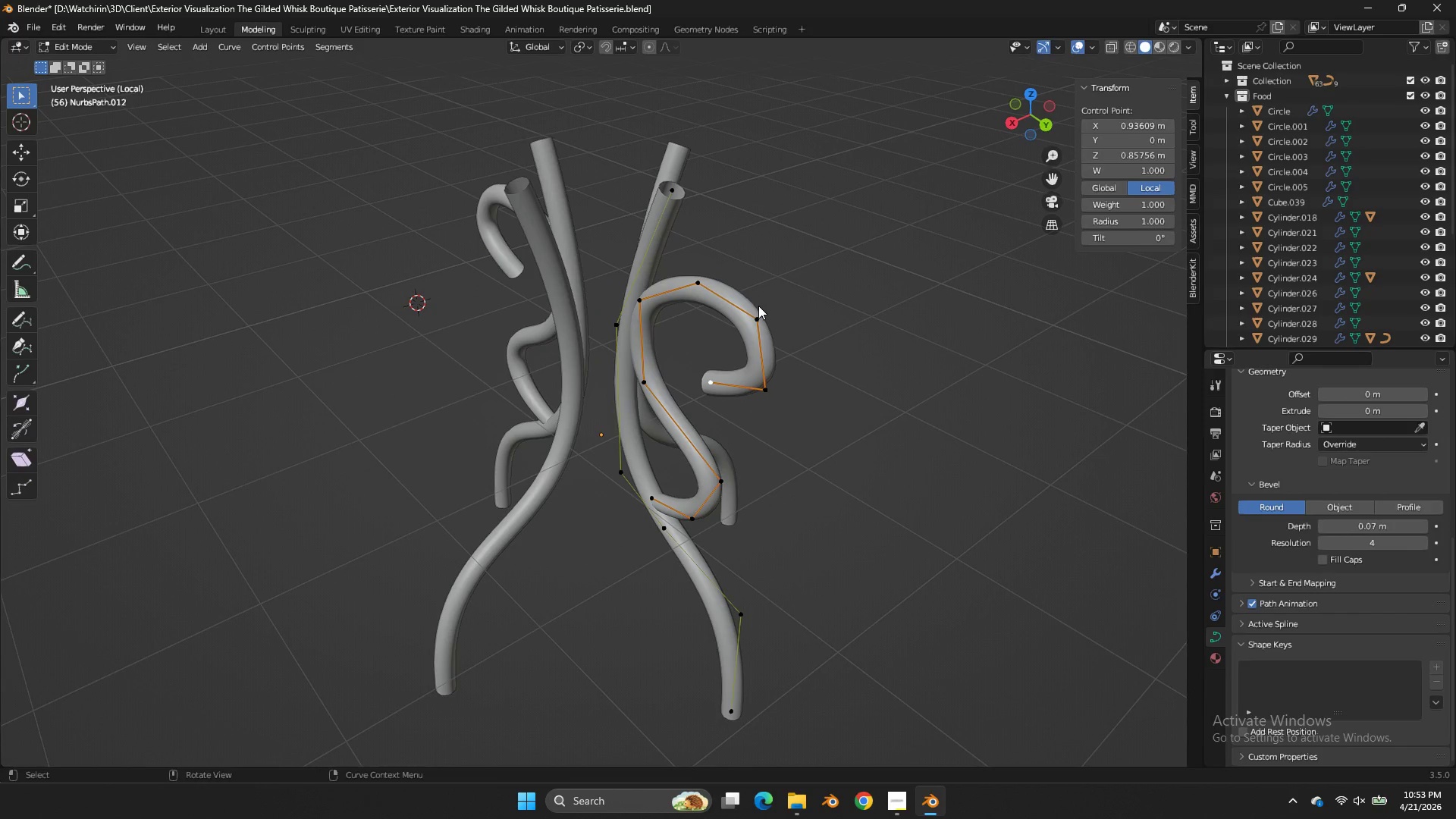 
double_click([758, 306])
 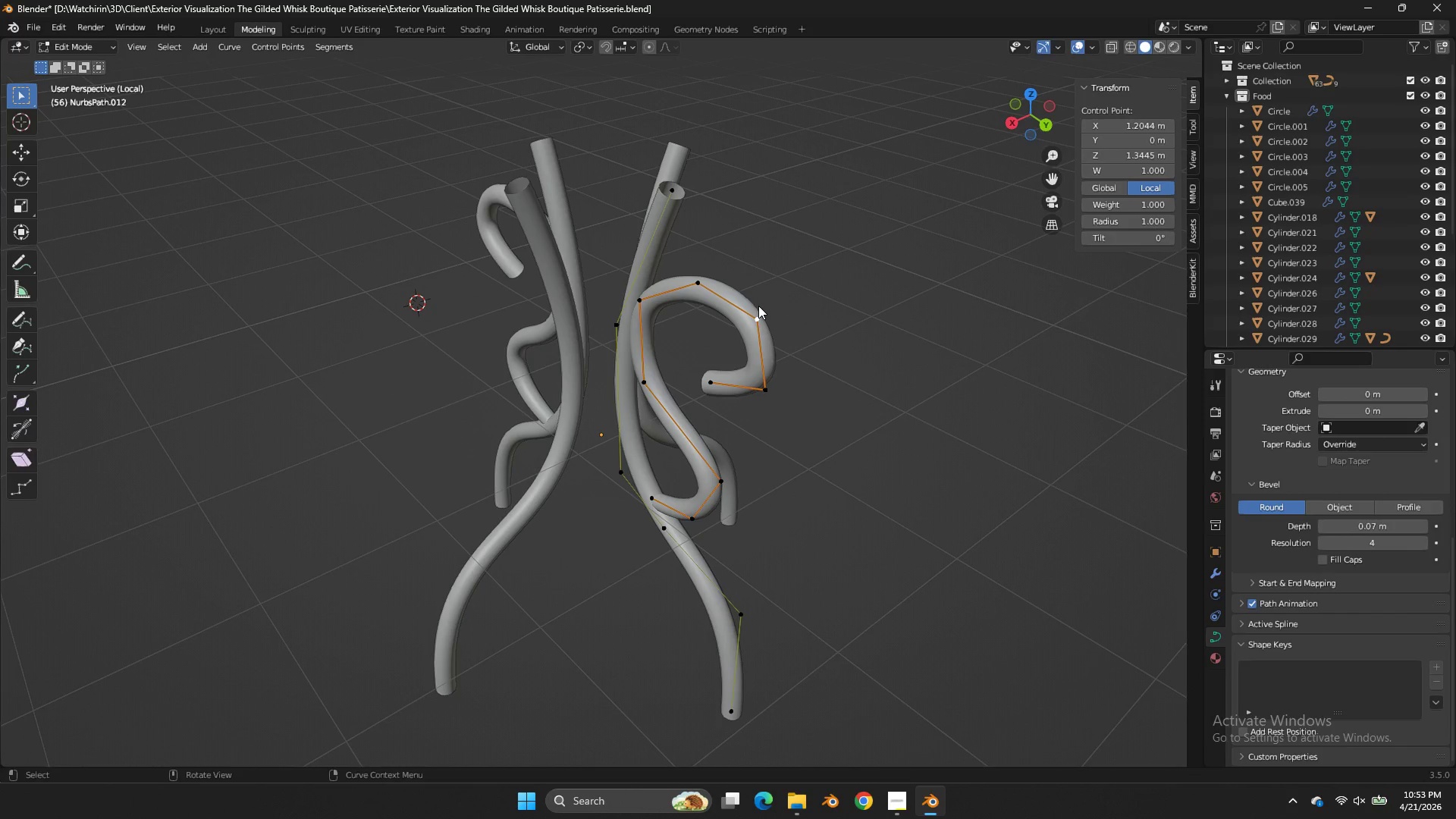 
type(lp)
 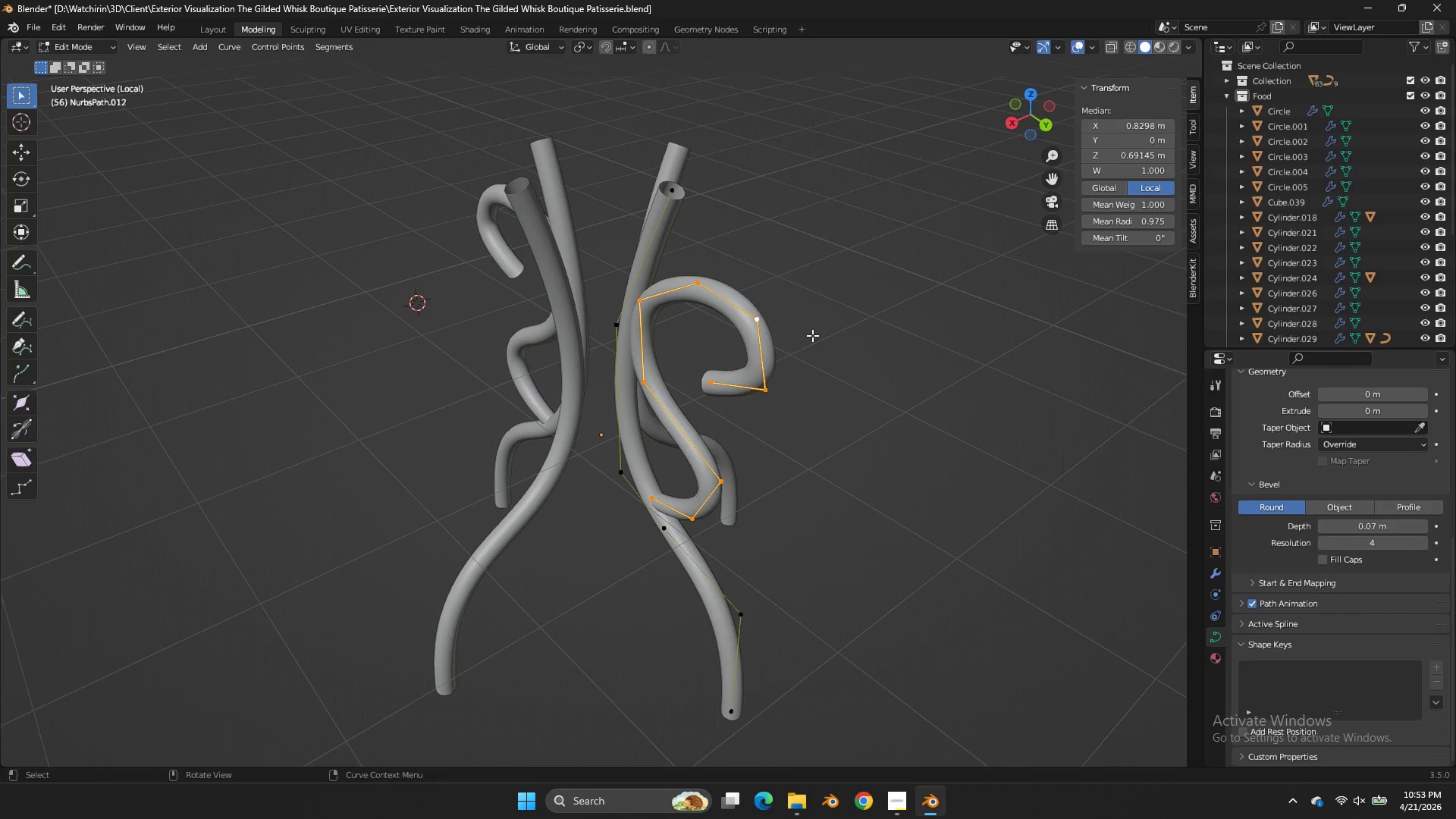 
key(P)
 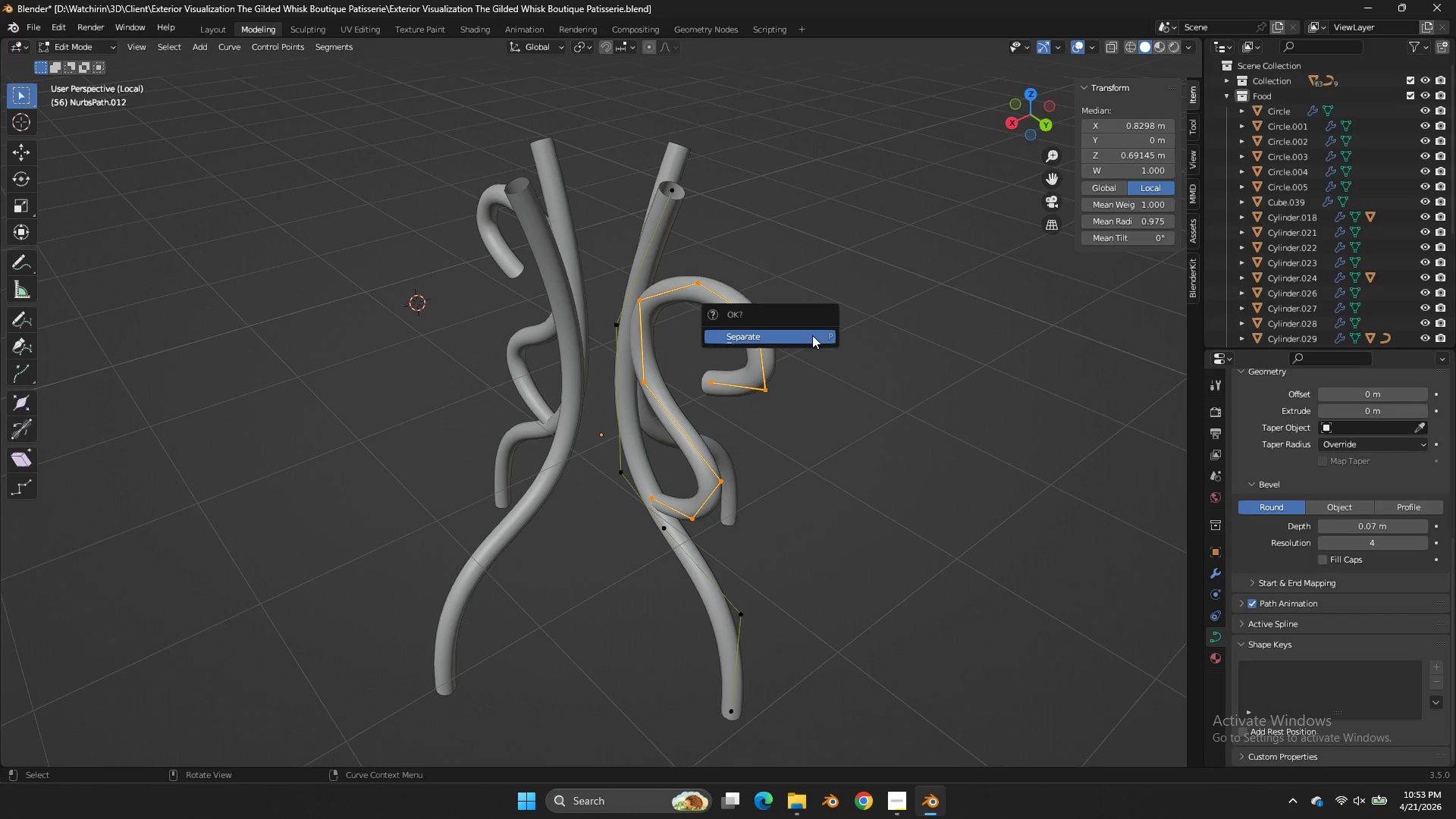 
double_click([812, 335])
 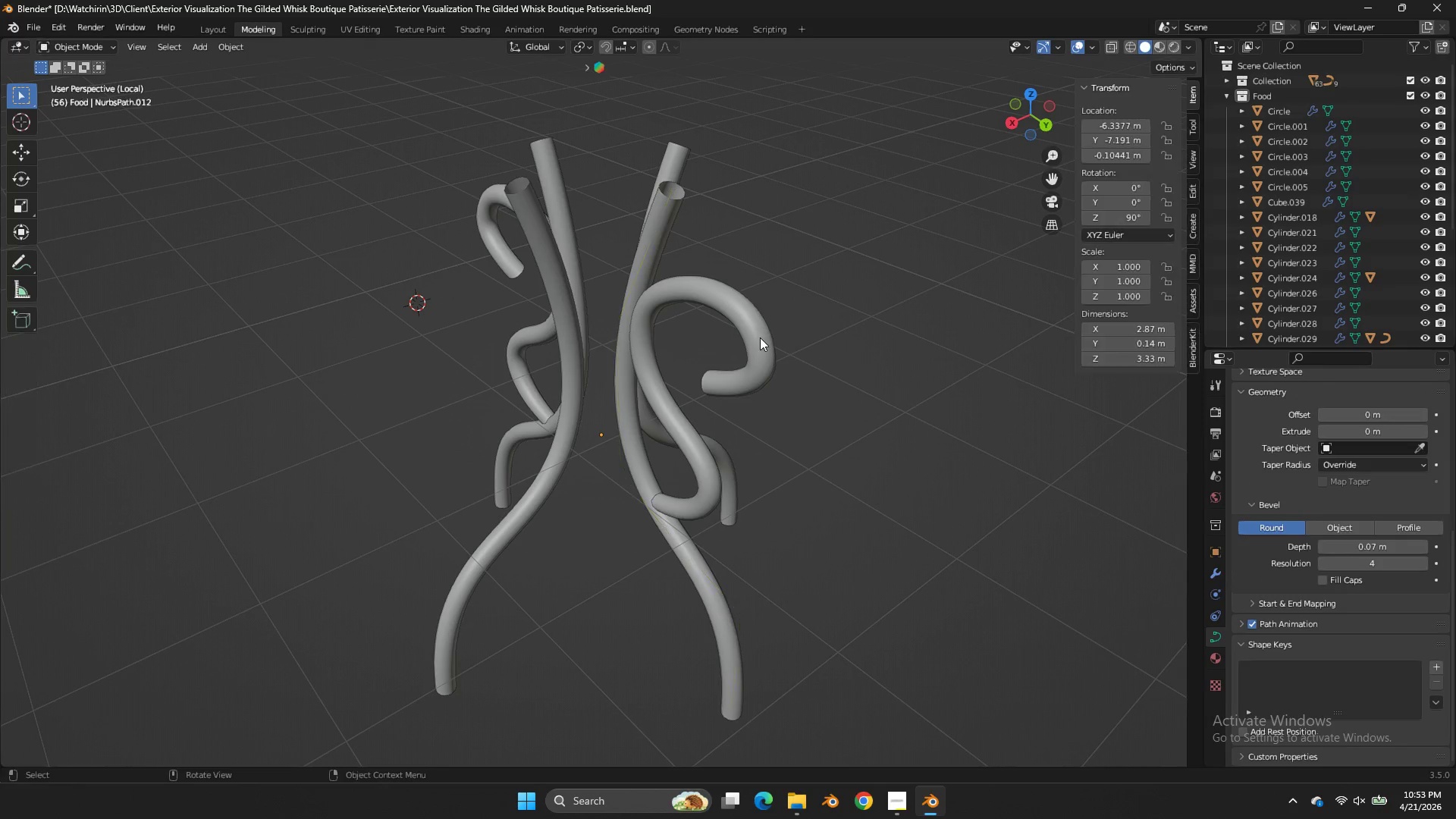 
left_click([812, 335])
 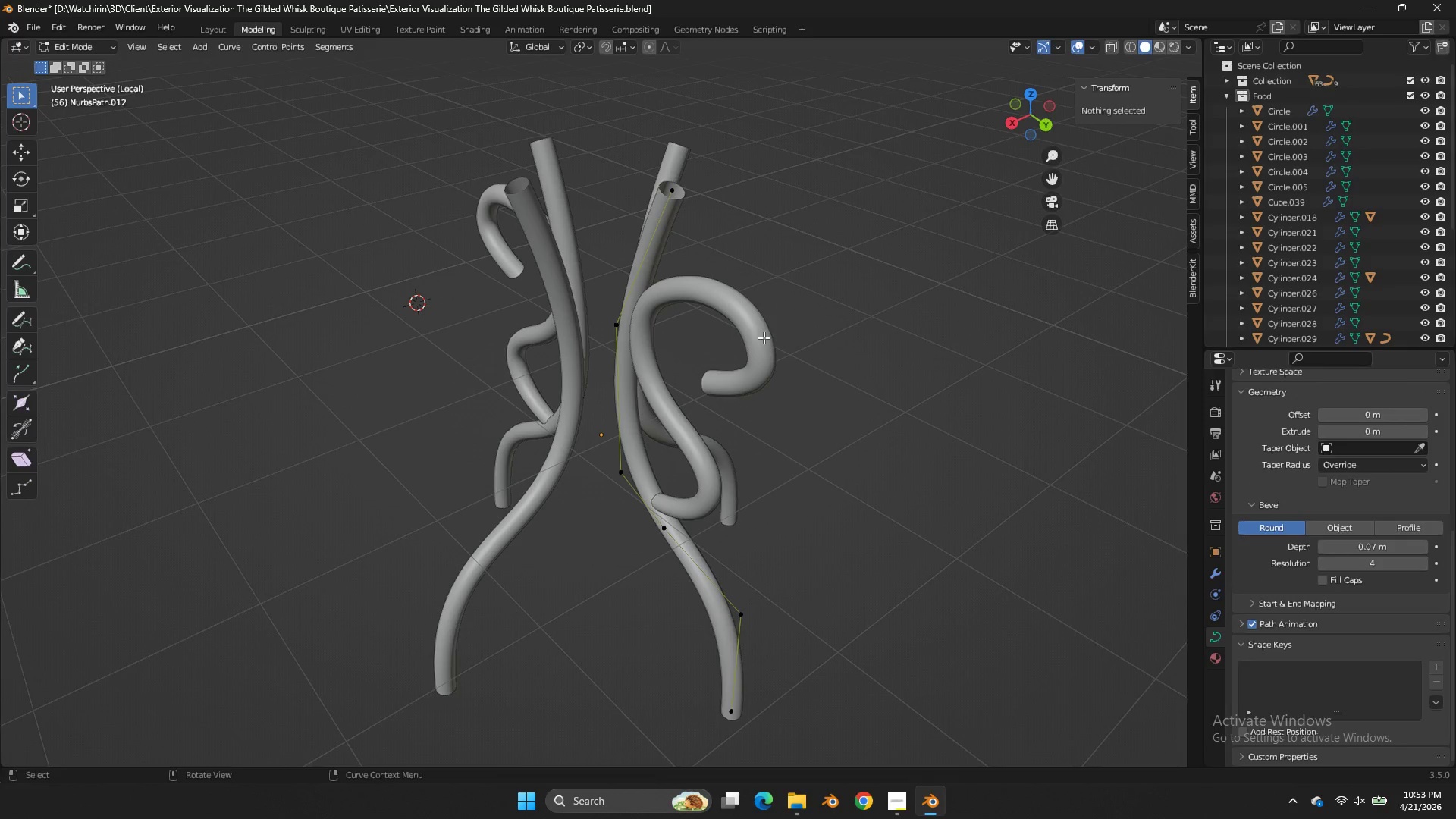 
key(Tab)
 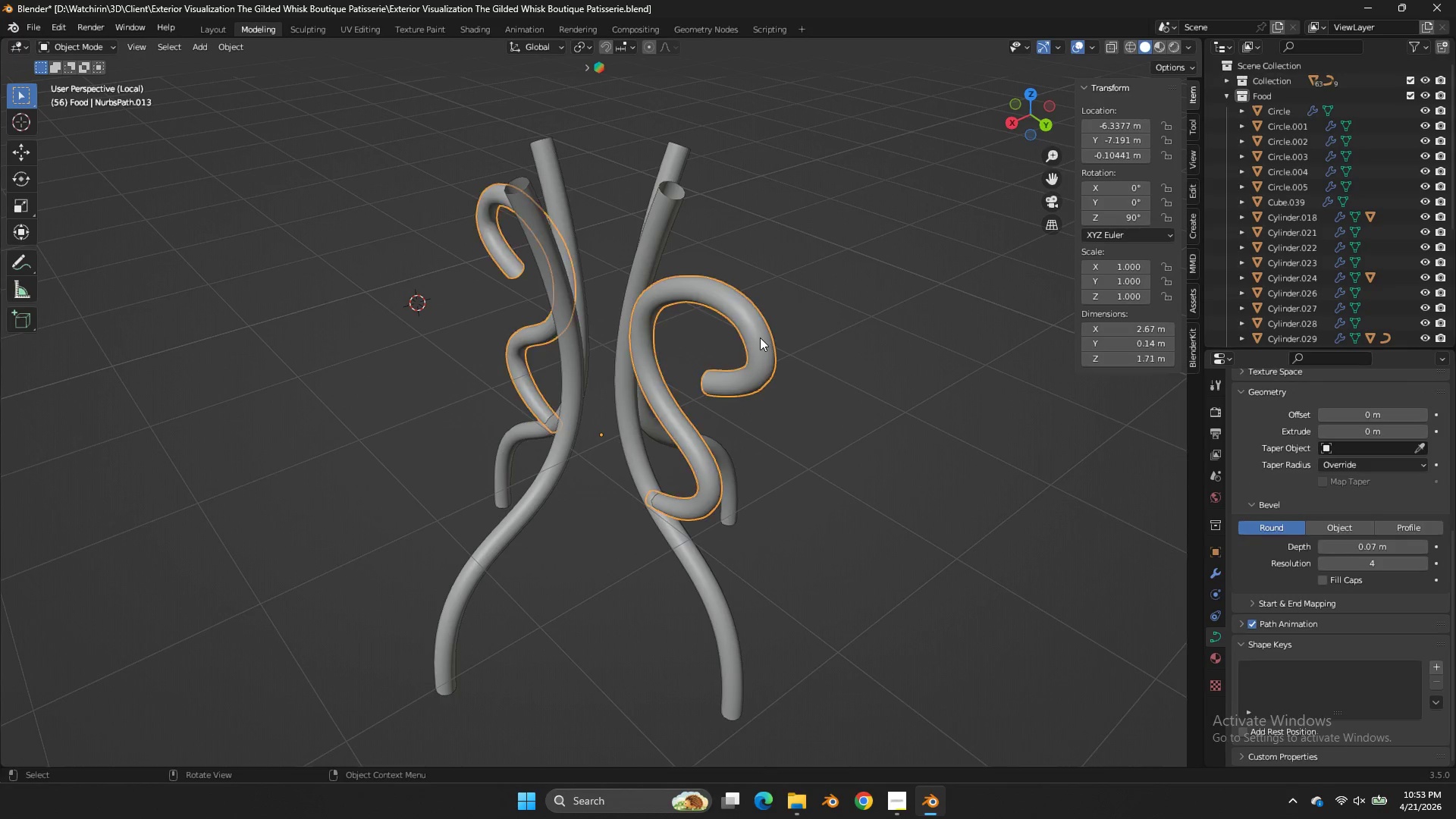 
double_click([760, 337])
 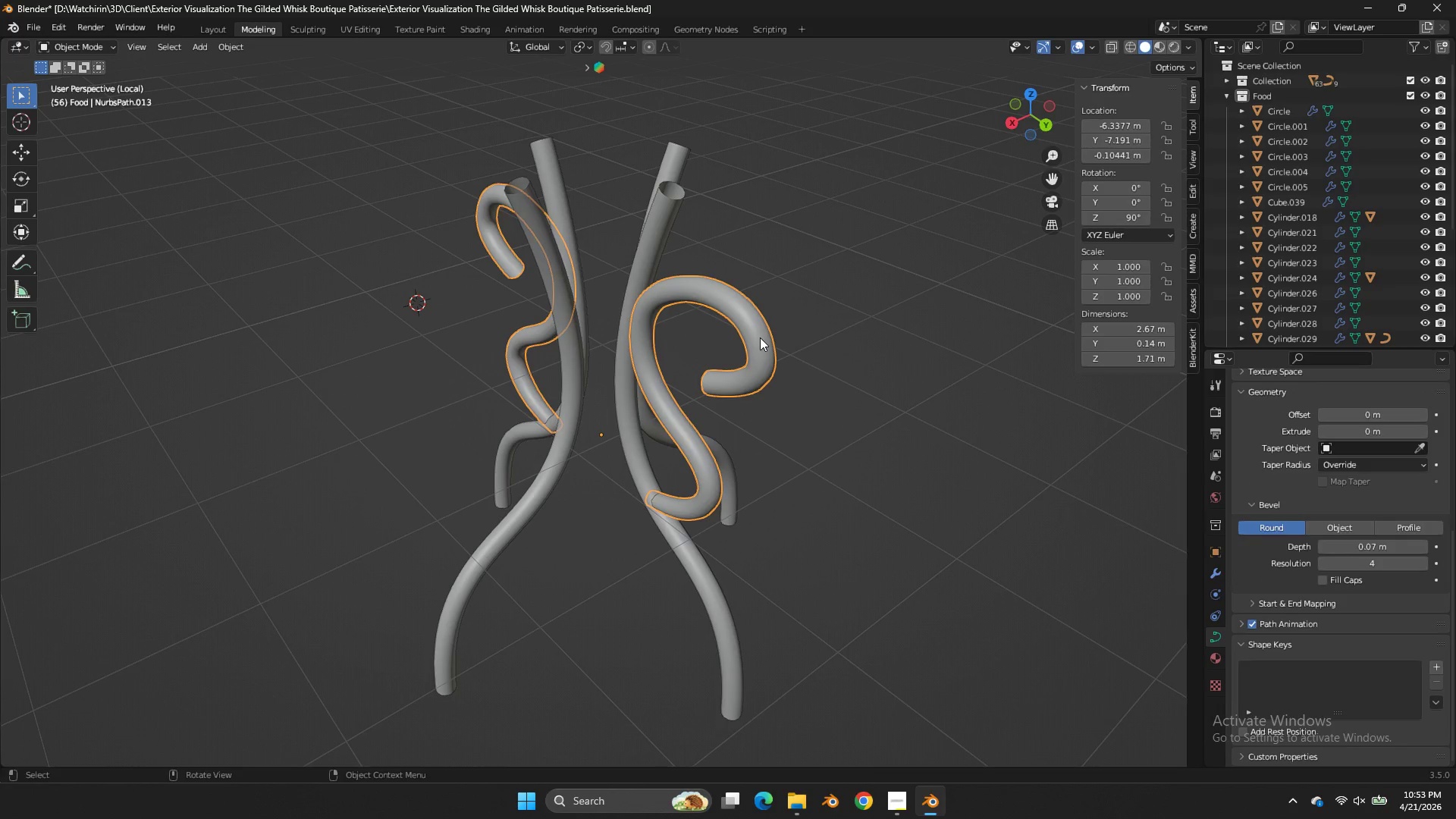 
key(Tab)
 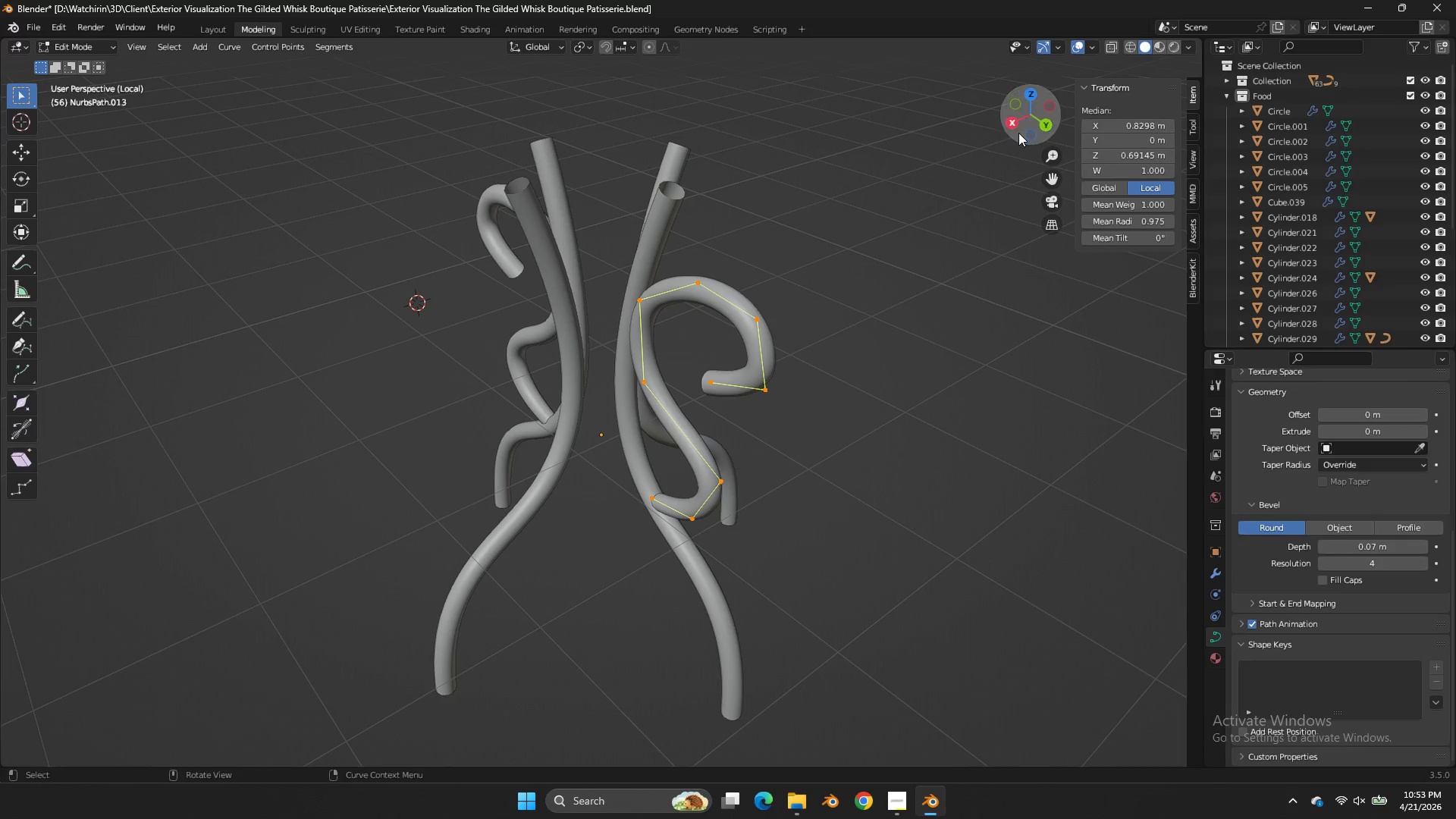 
key(Tab)
 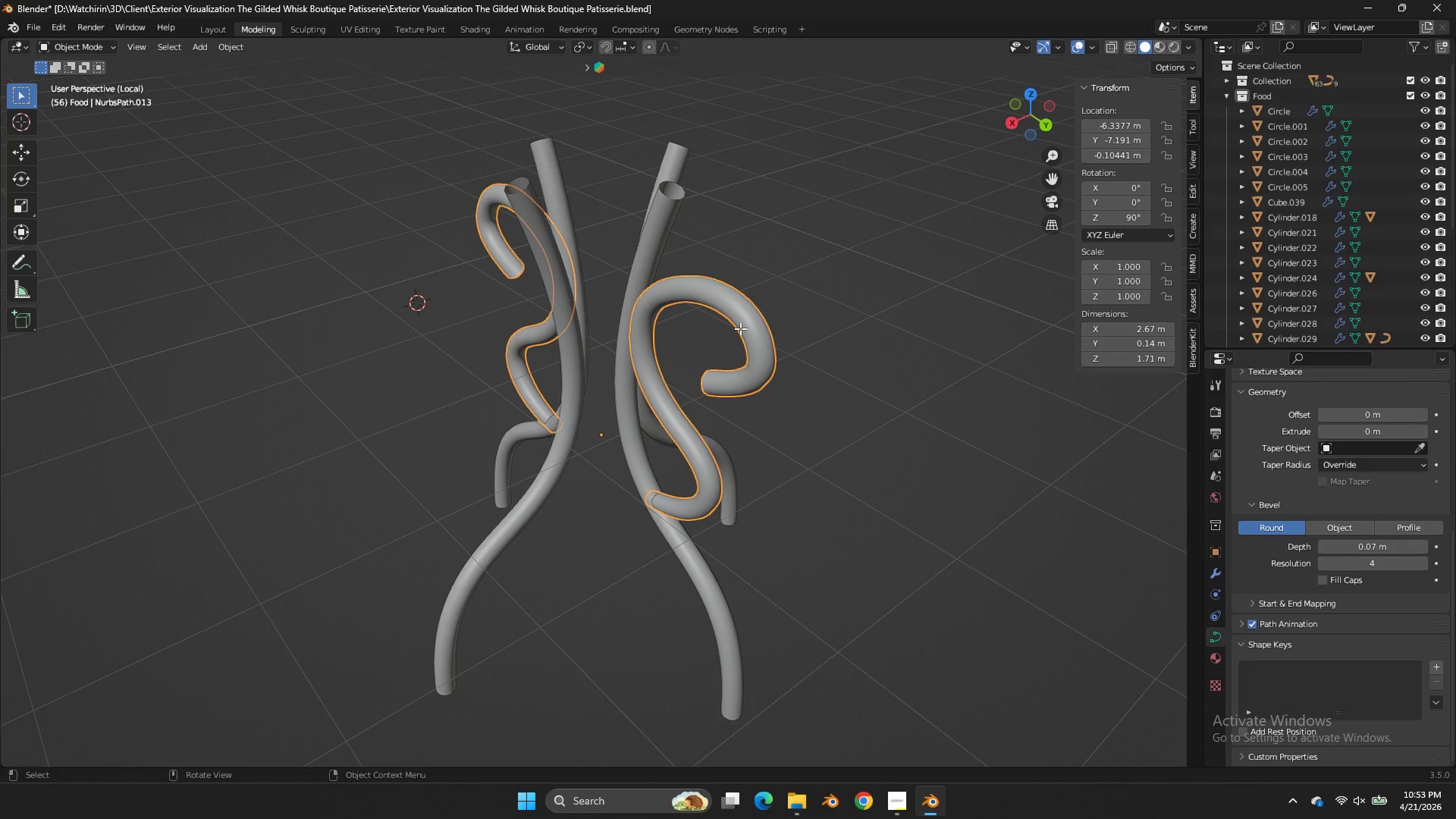 
key(X)
 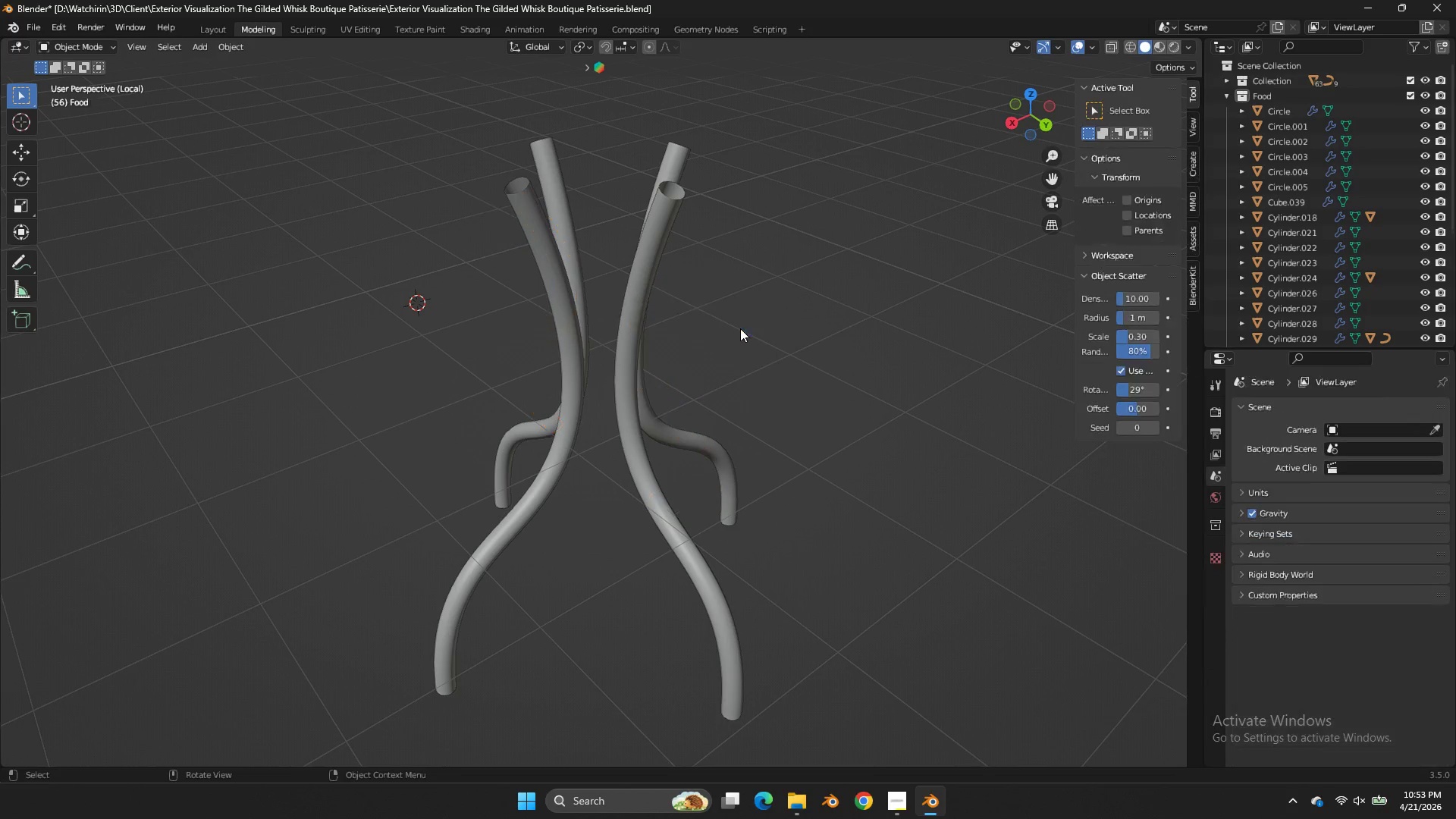 
left_click([740, 328])
 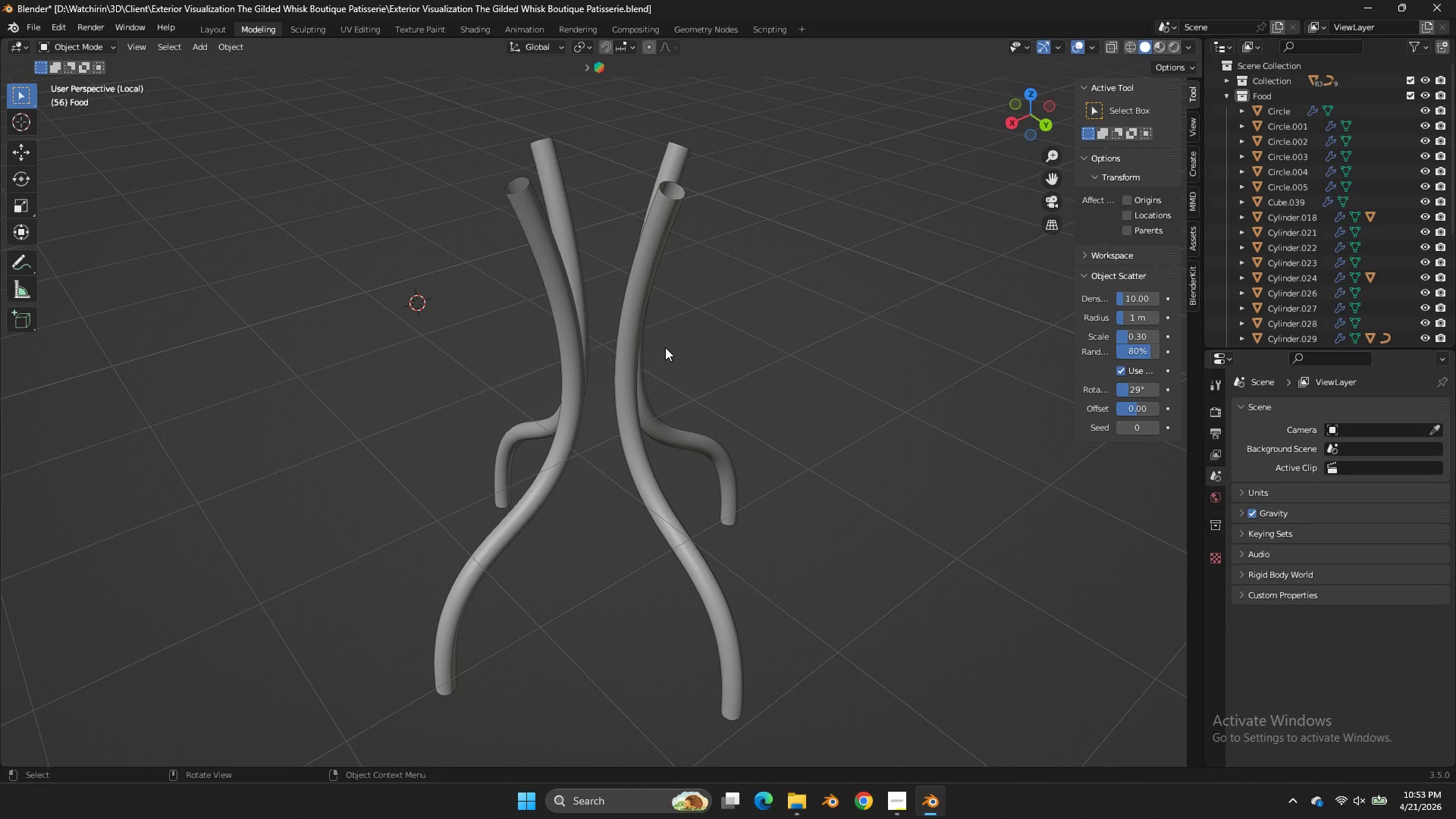 
key(Control+Z)
 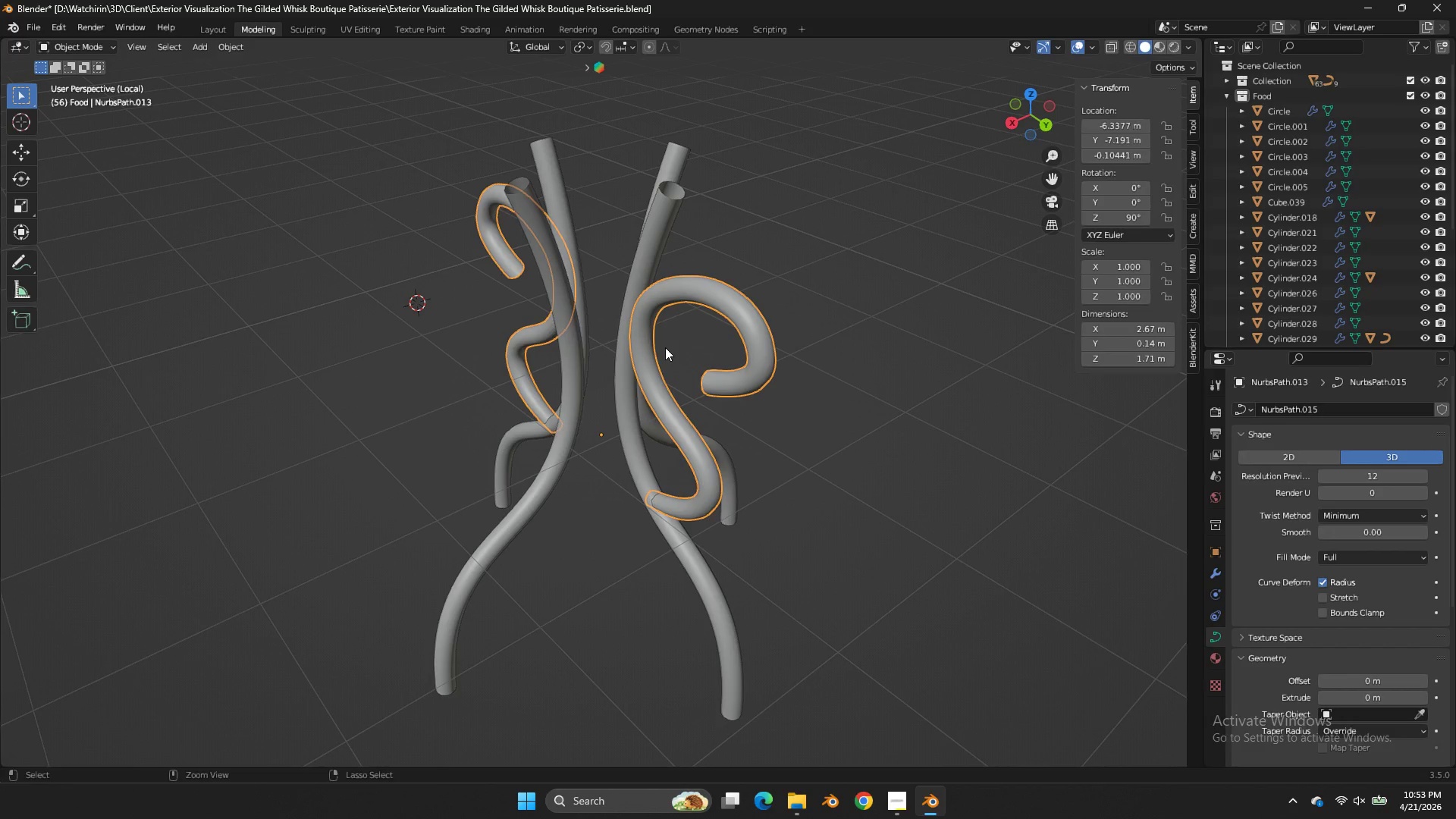 
key(Control+Z)
 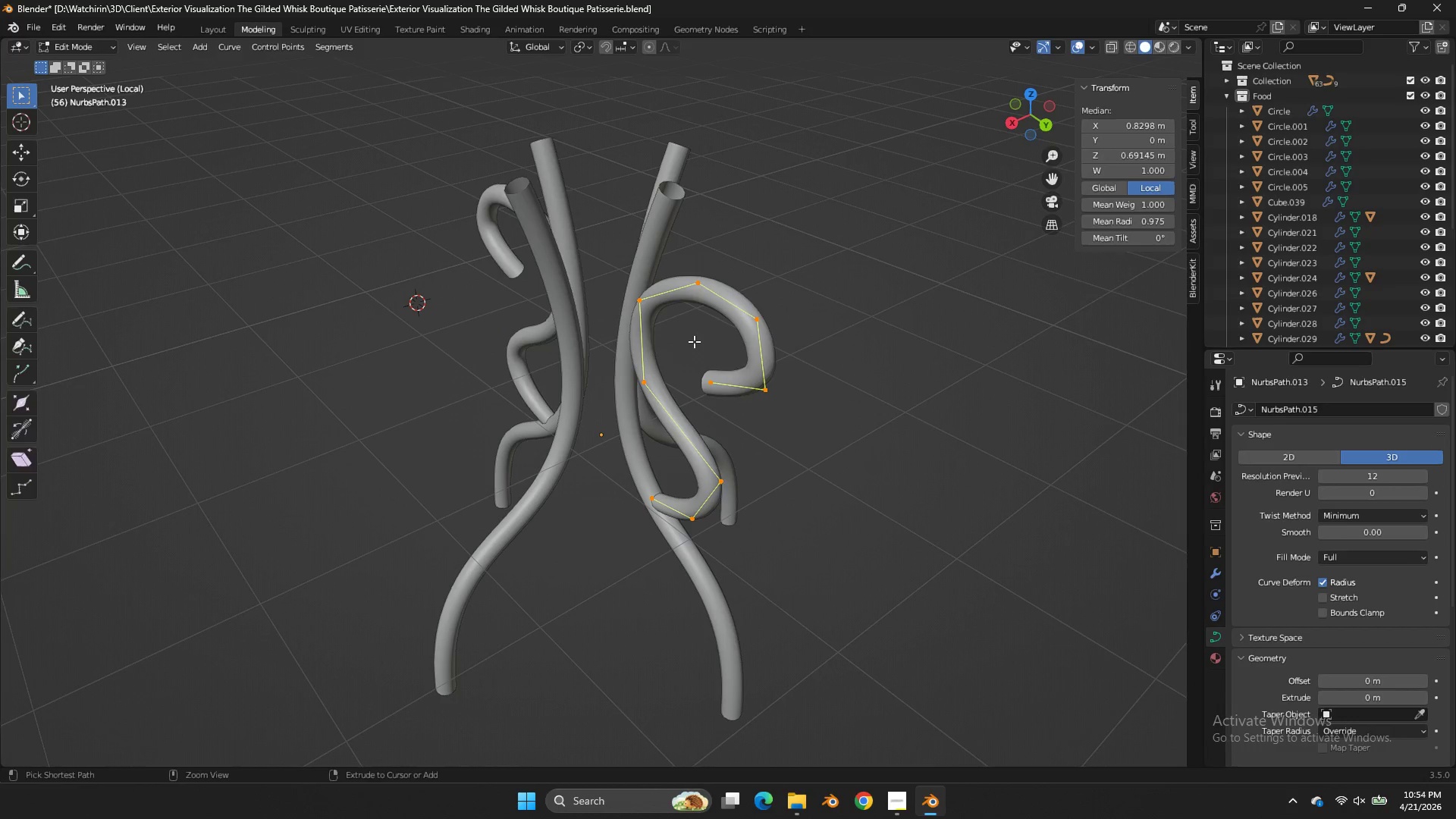 
key(Control+Z)
 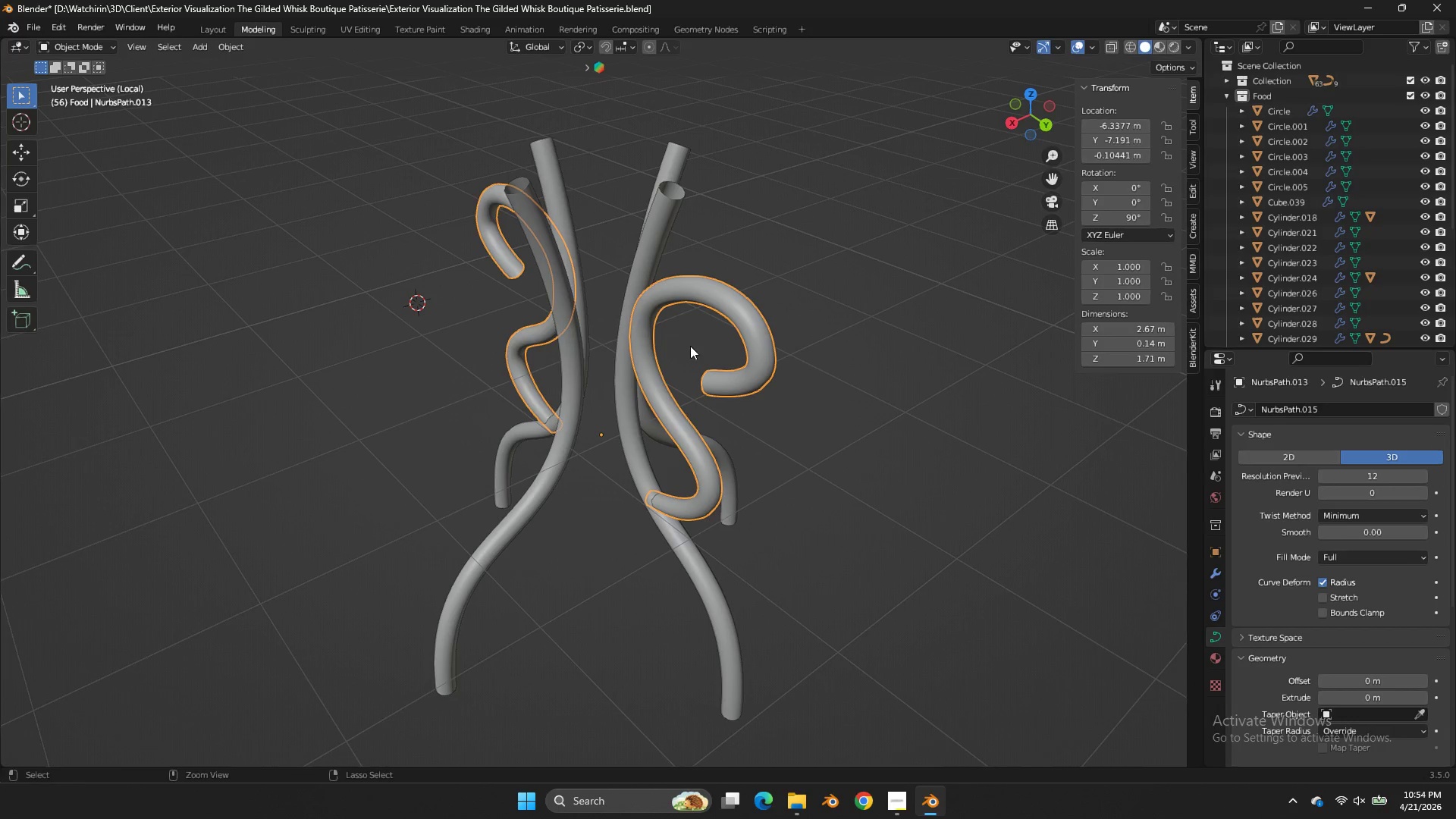 
key(Control+Z)
 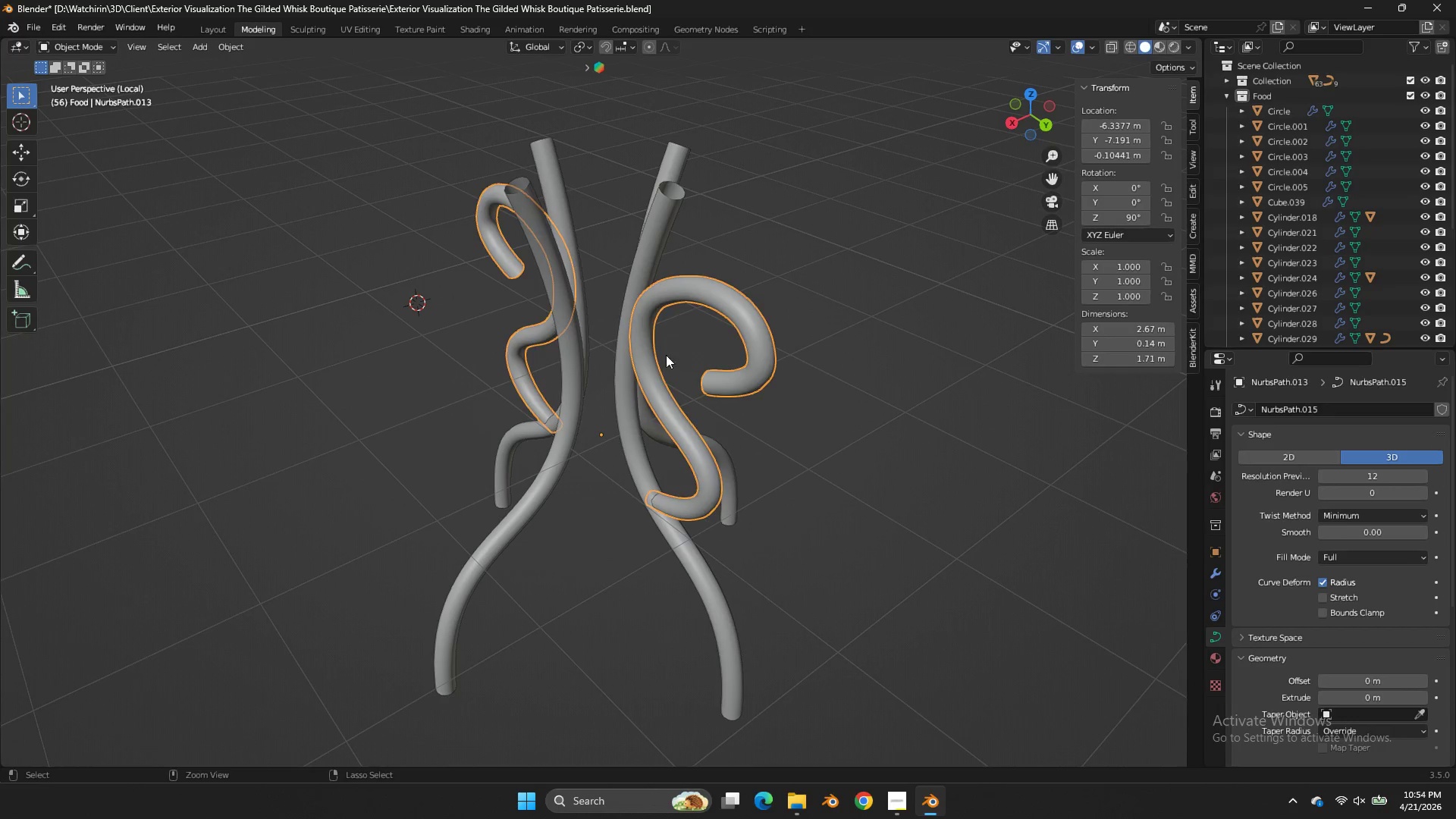 
key(Control+Z)
 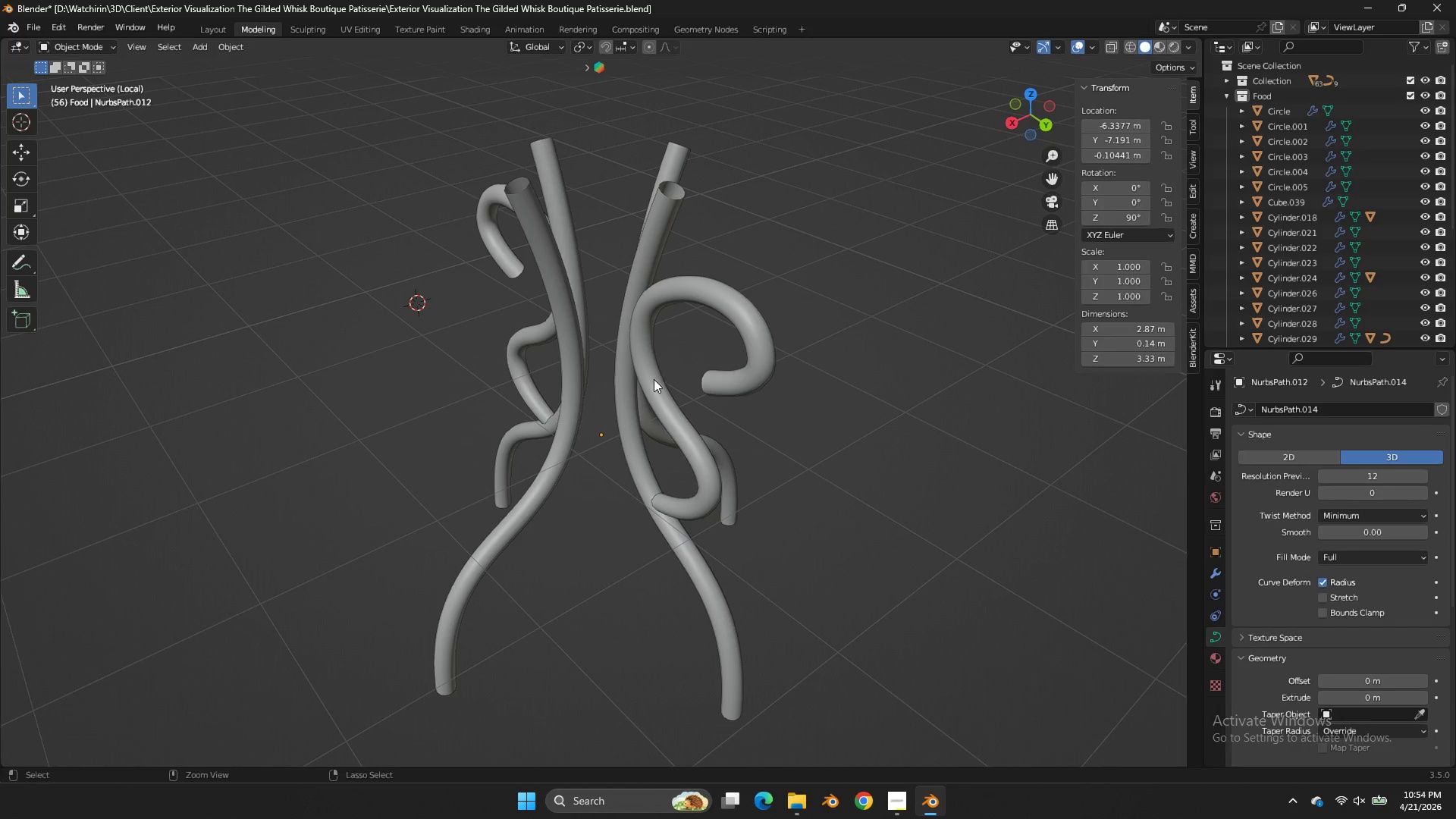 
key(Control+Z)
 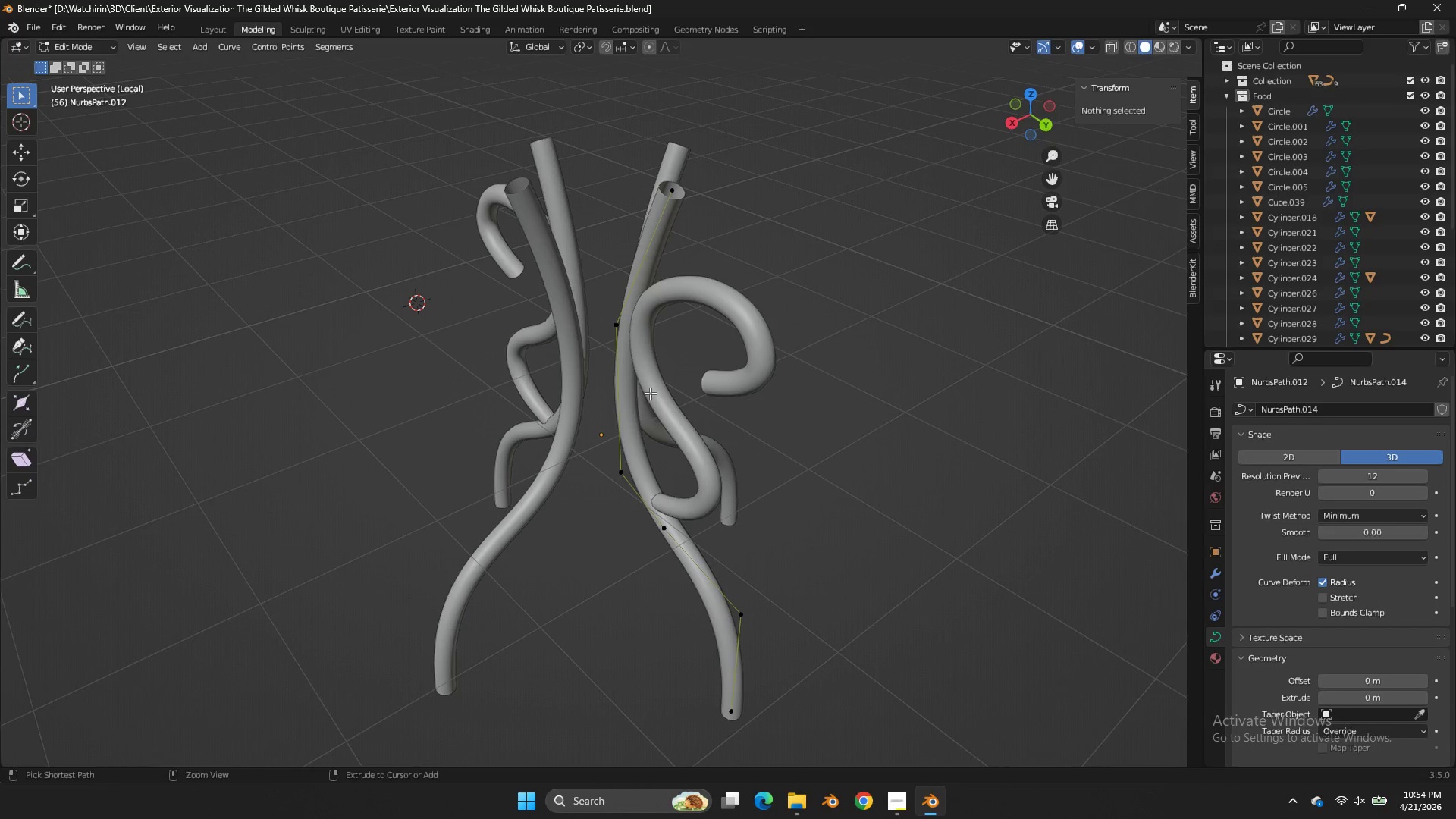 
key(Control+Z)
 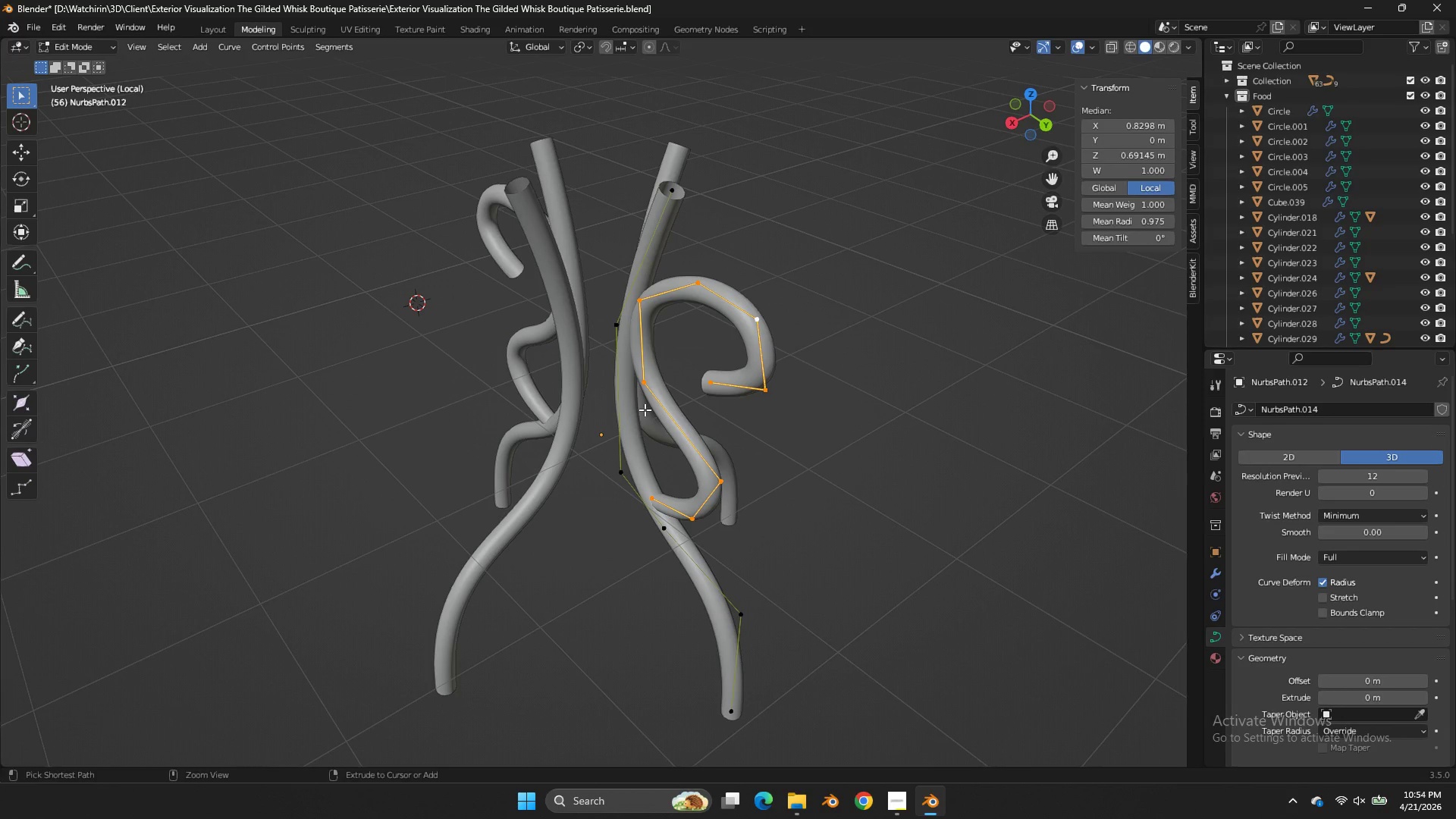 
key(Control+Z)
 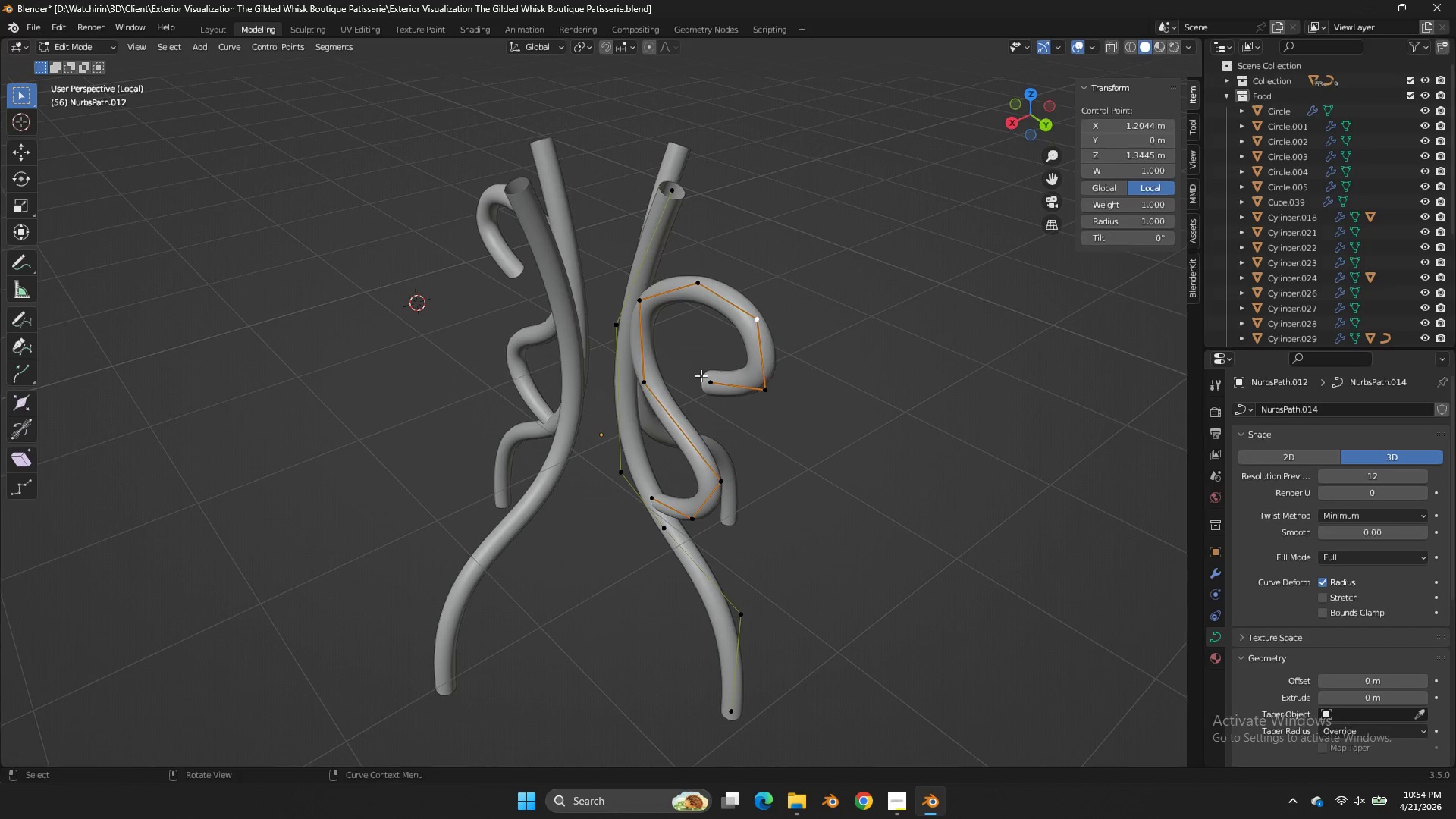 
key(Tab)
 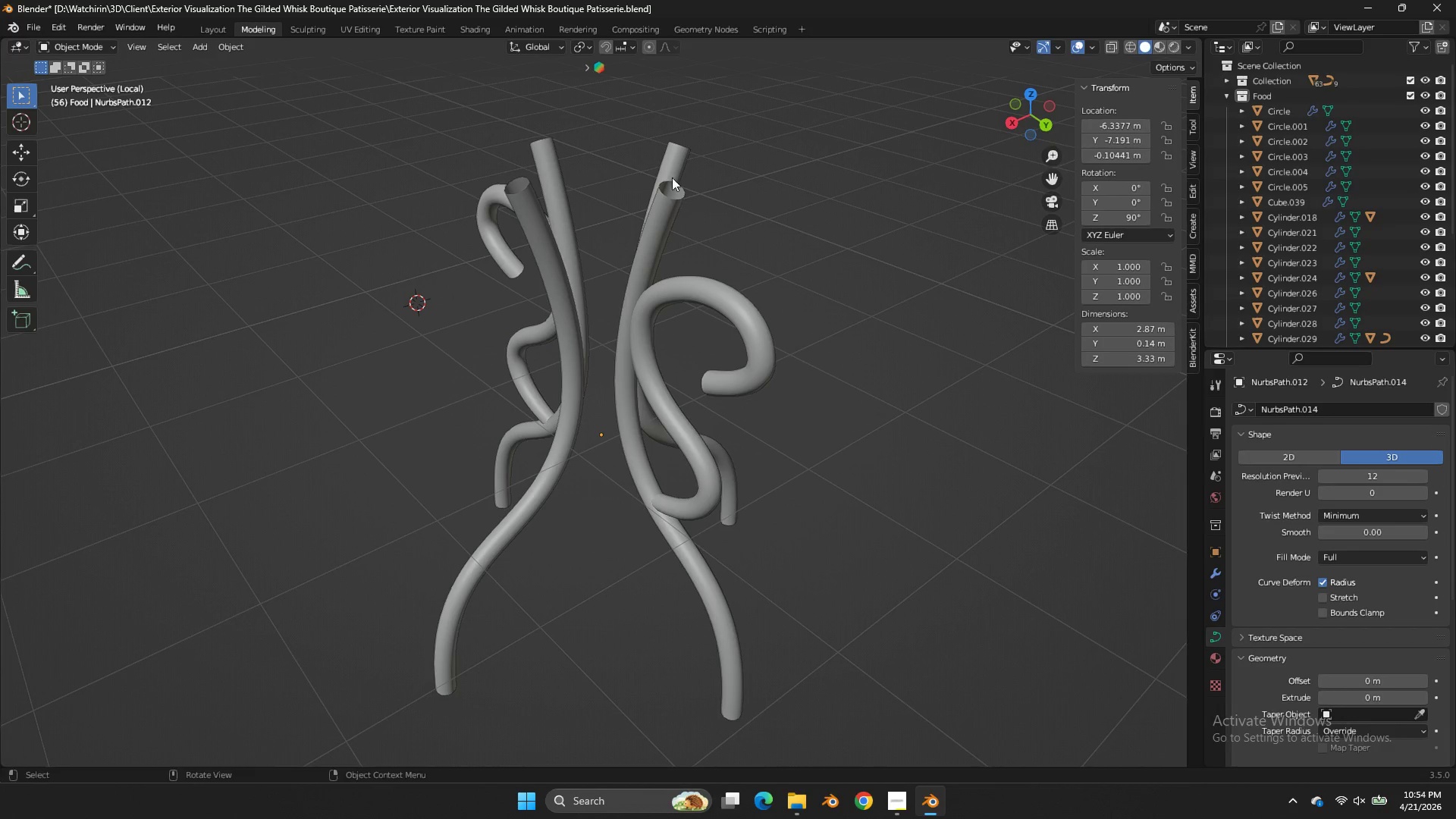 
left_click([675, 155])
 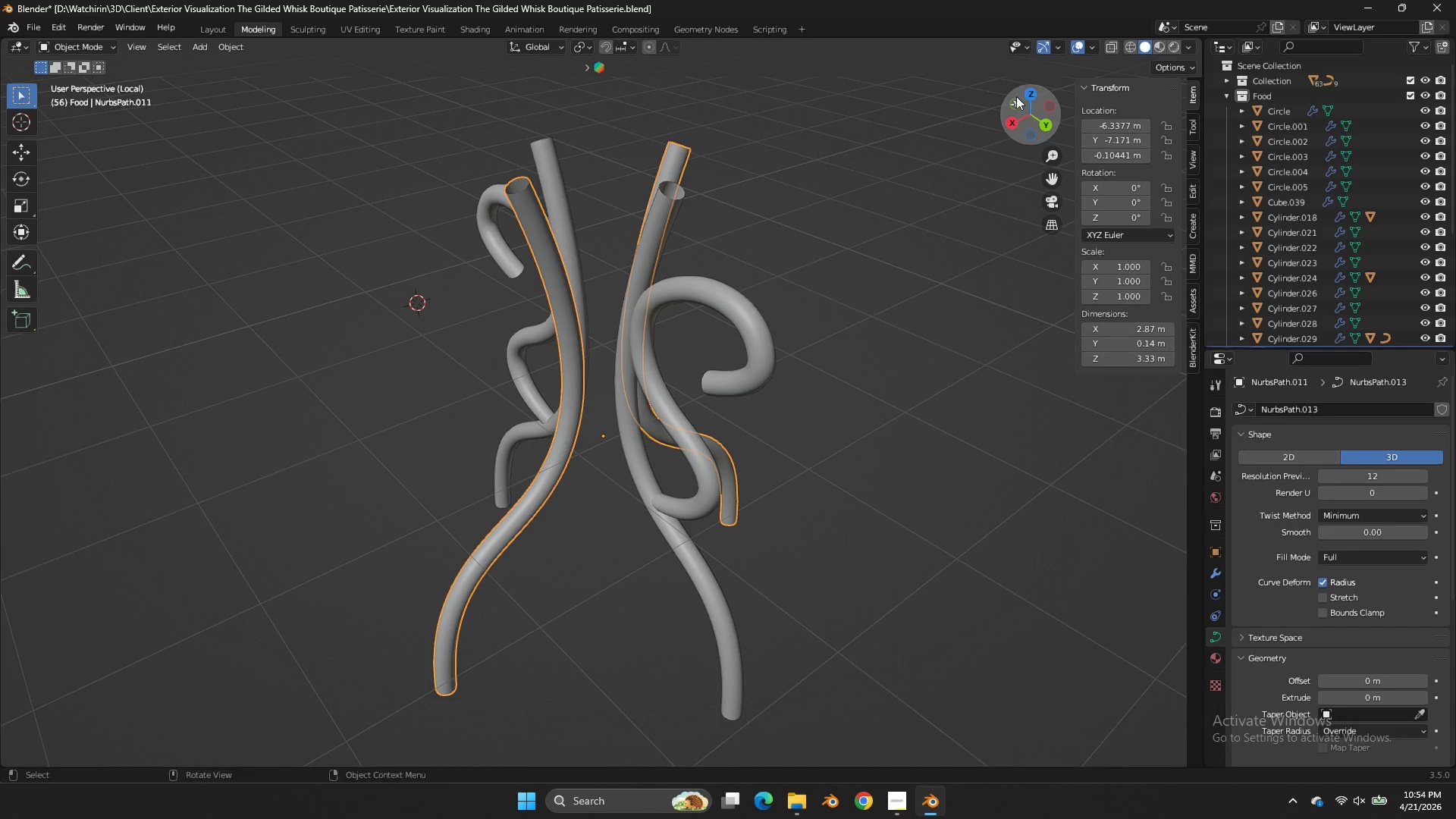 
key(X)
 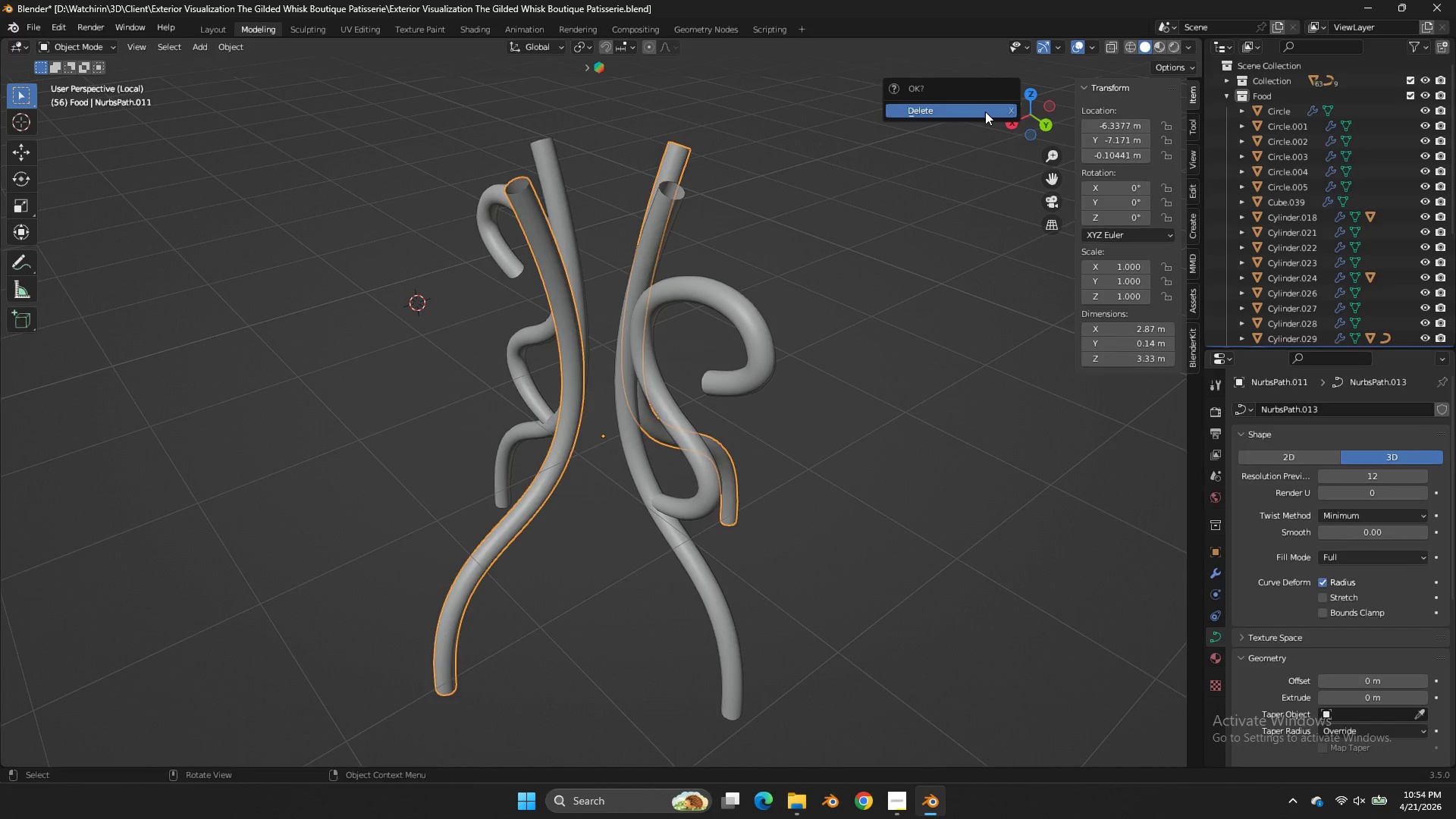 
double_click([985, 111])
 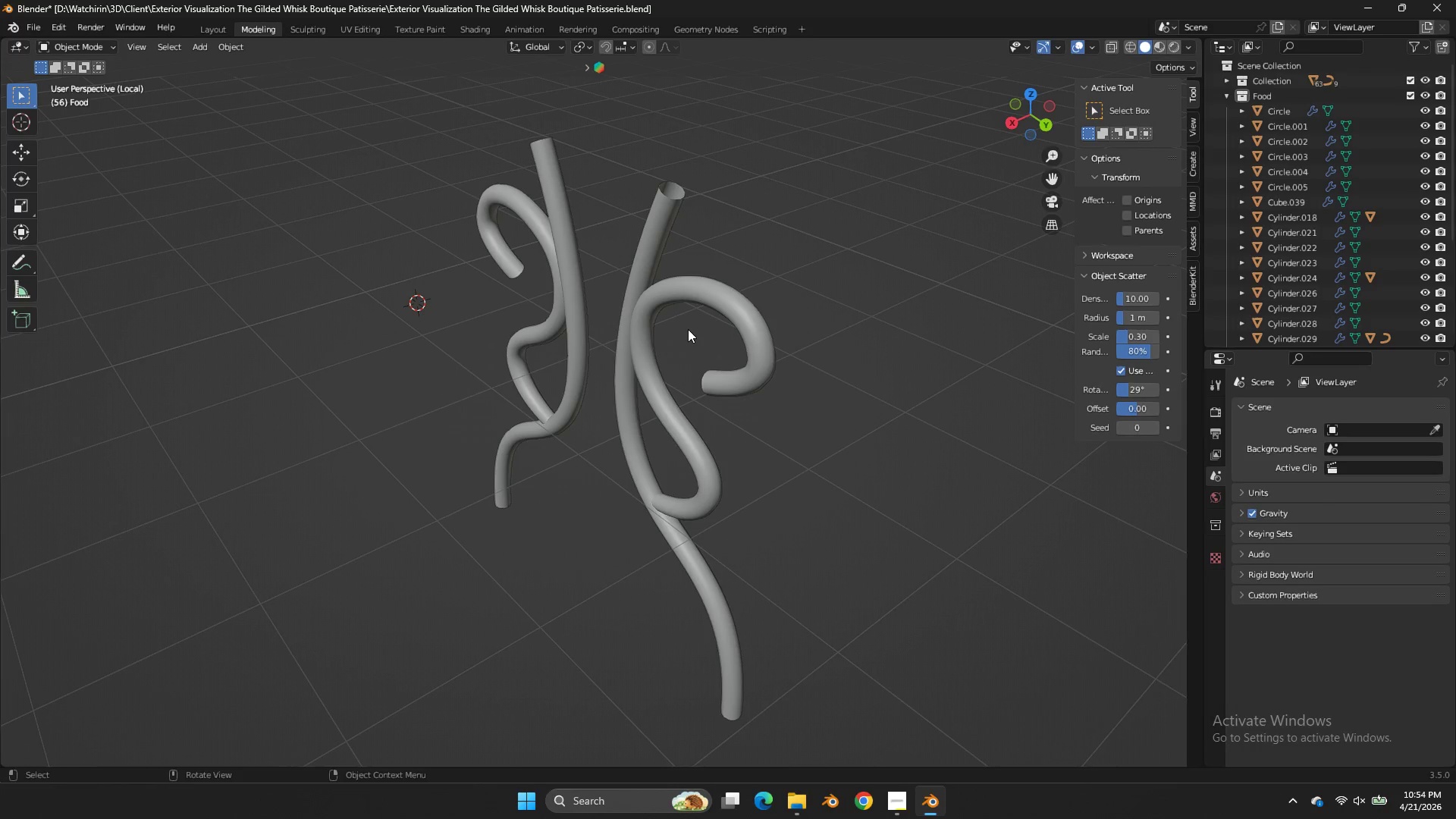 
double_click([688, 329])
 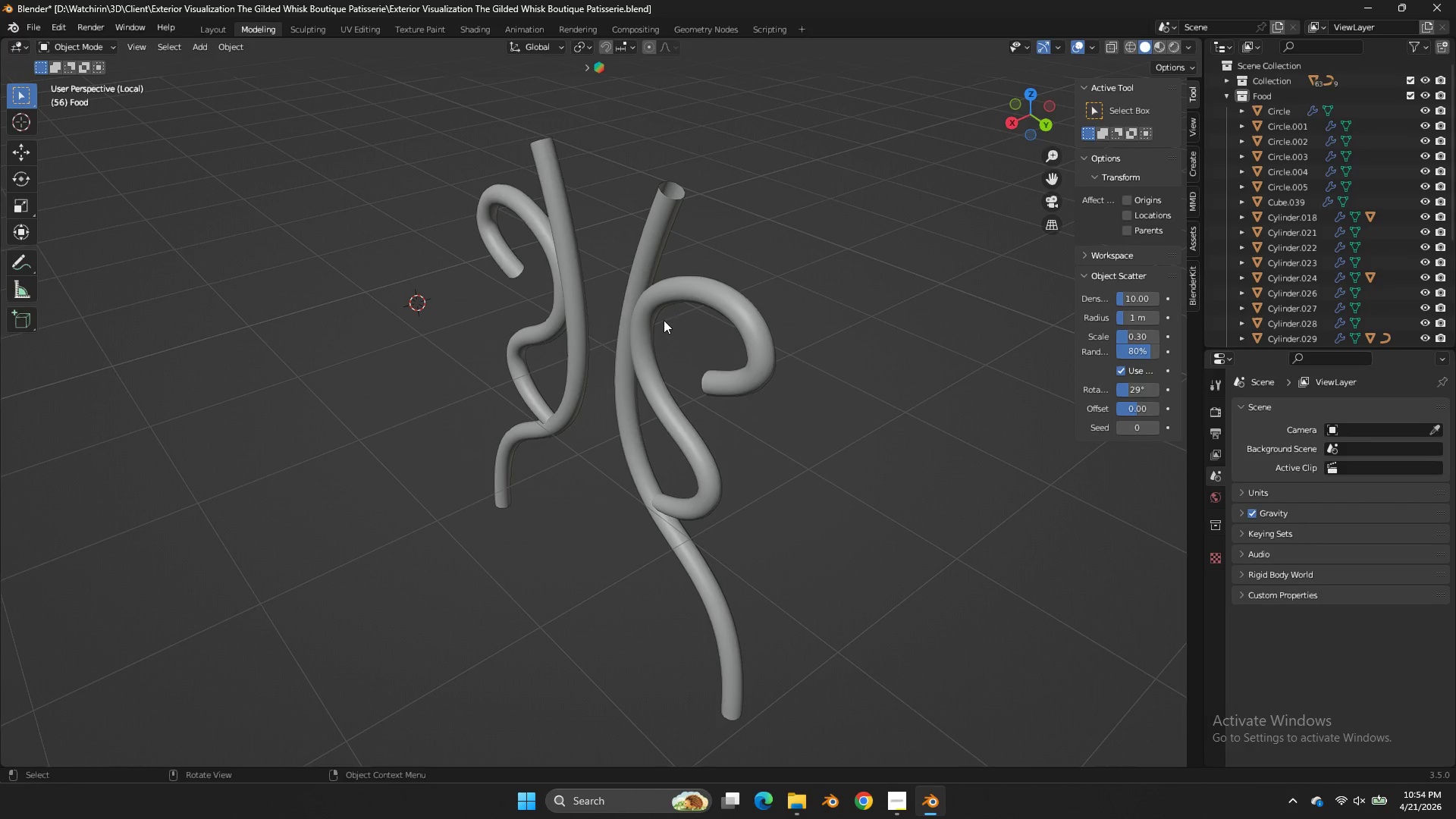 
triple_click([664, 320])
 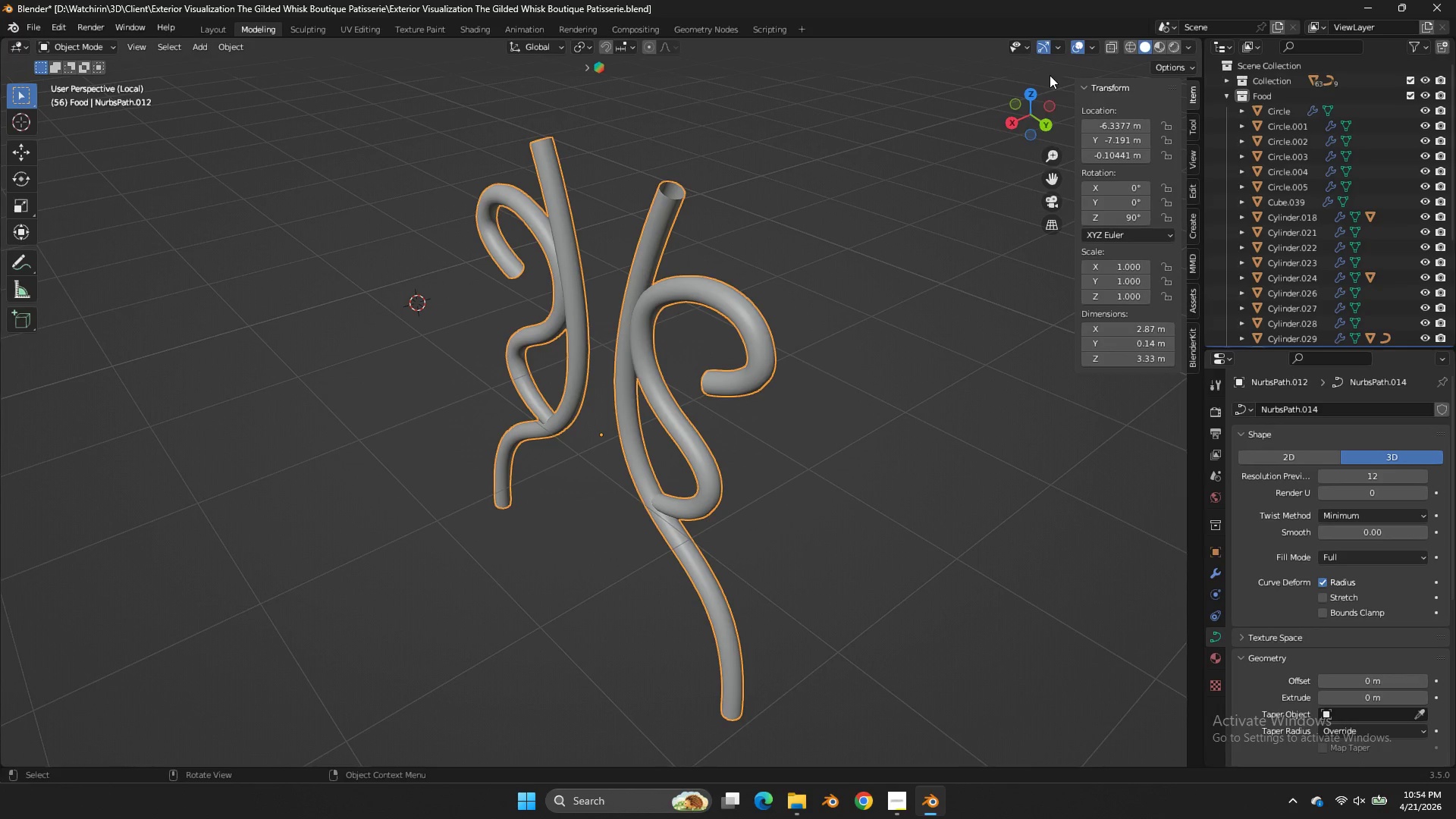 
double_click([1034, 86])
 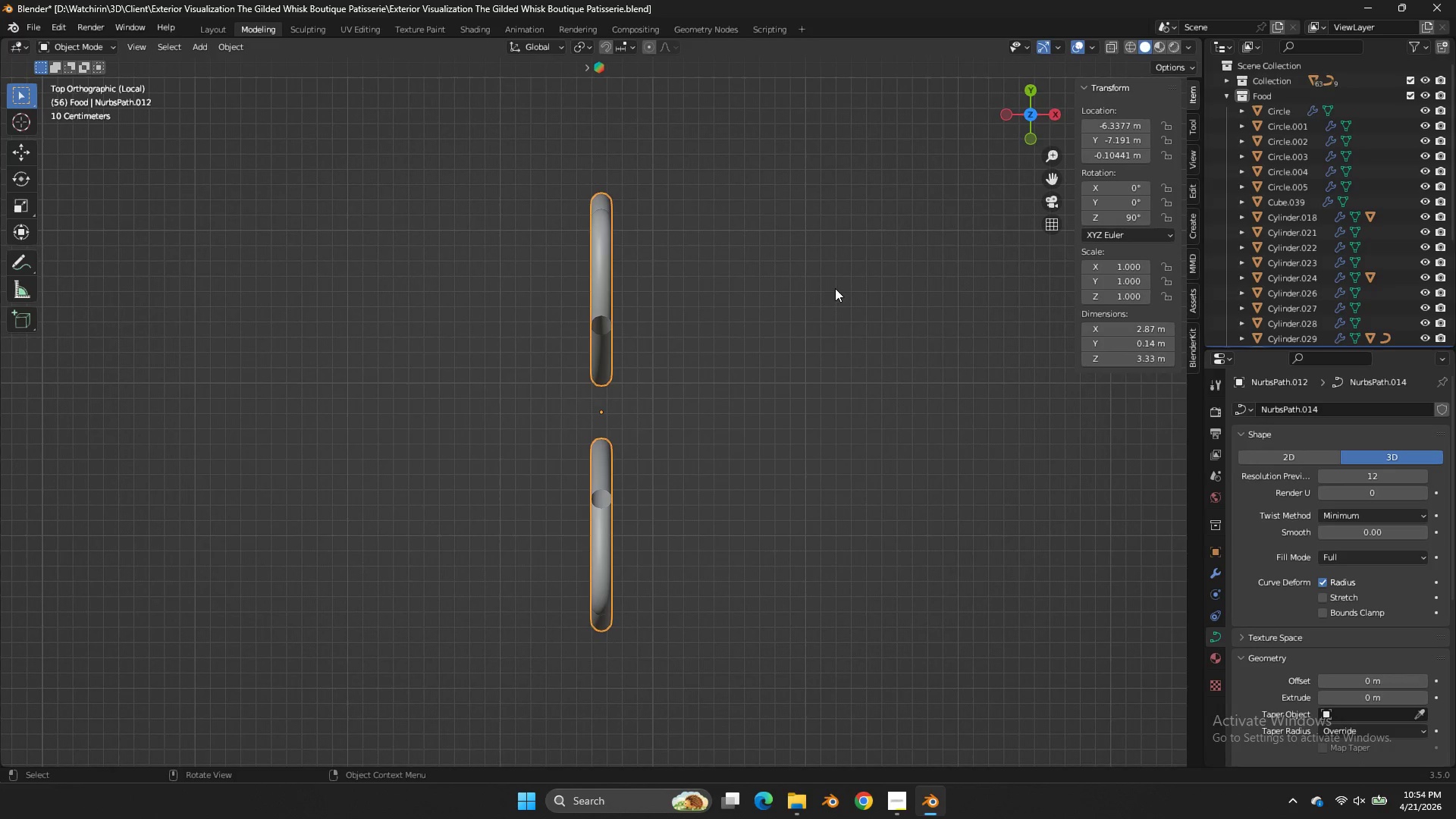 
key(Shift+ShiftLeft)
 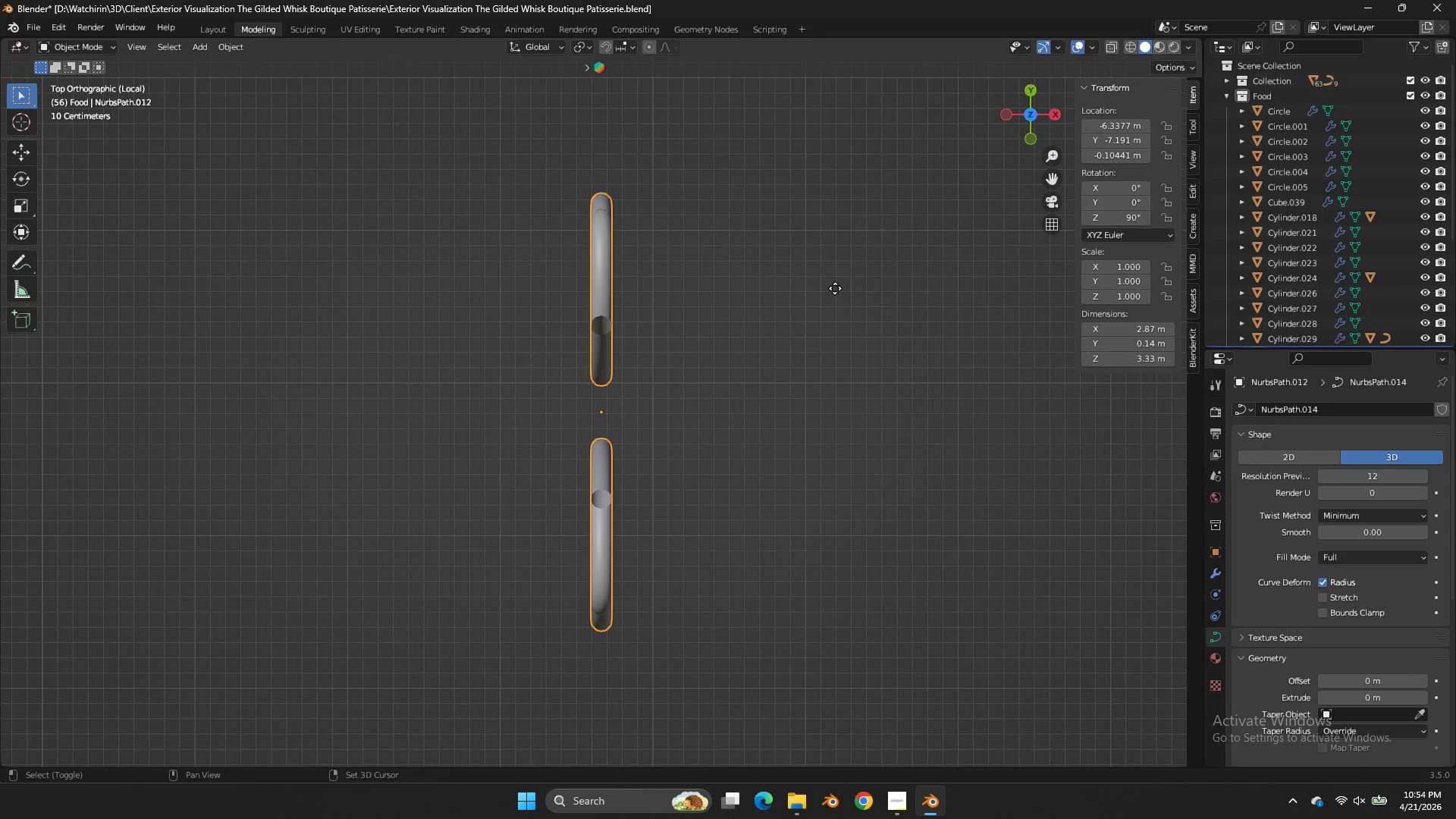 
key(Shift+D)
 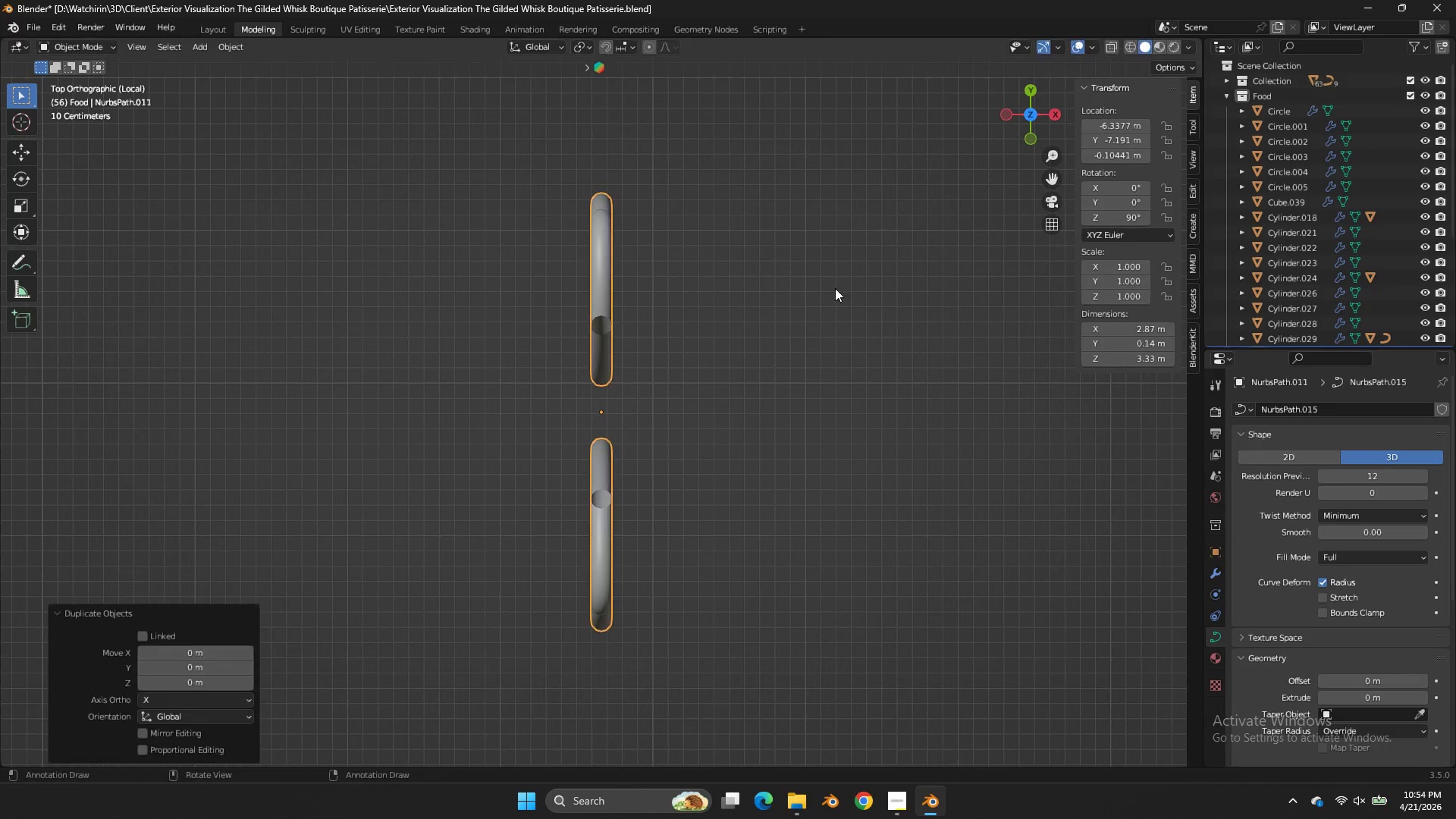 
right_click([835, 288])
 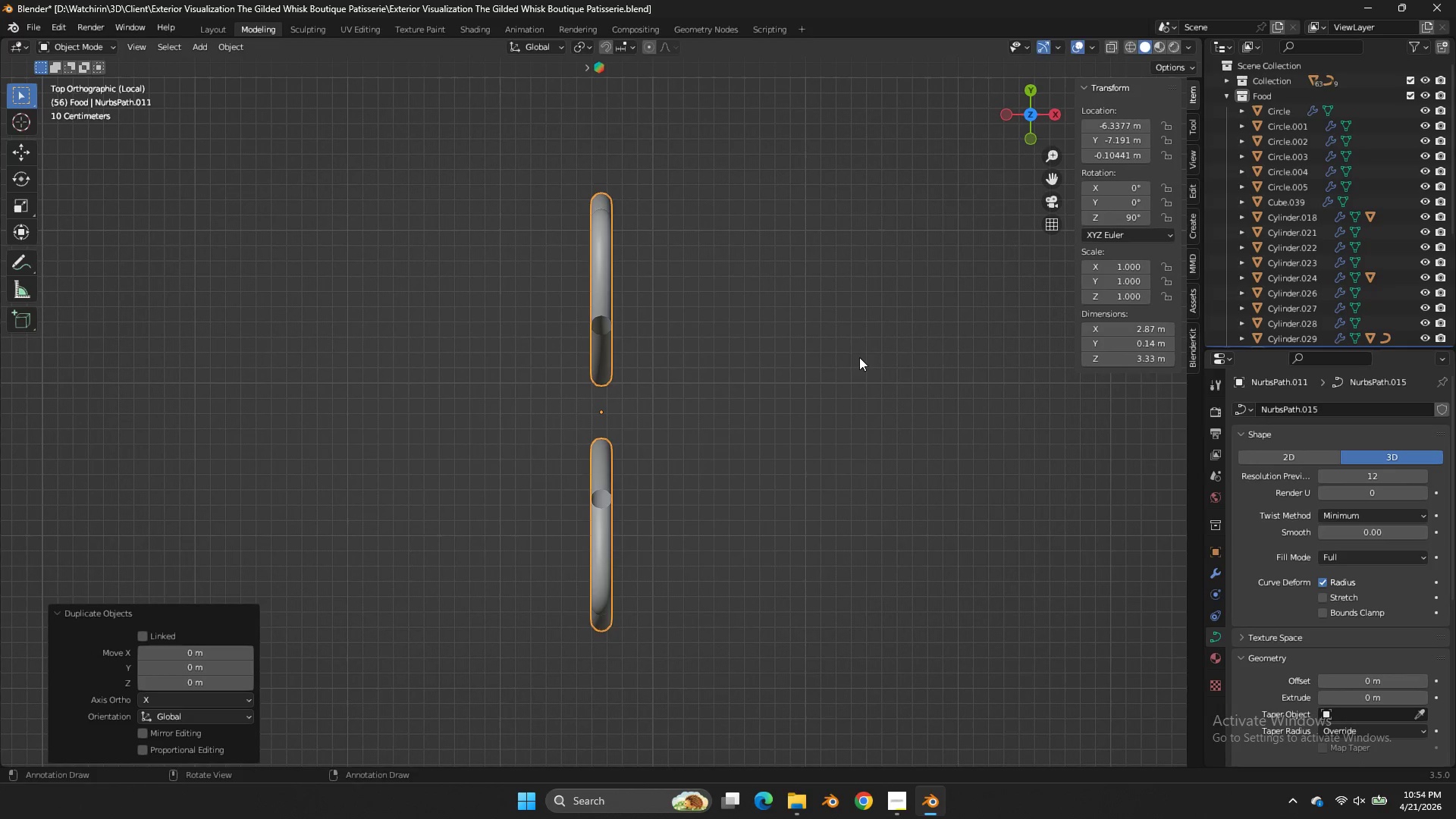 
key(R)
 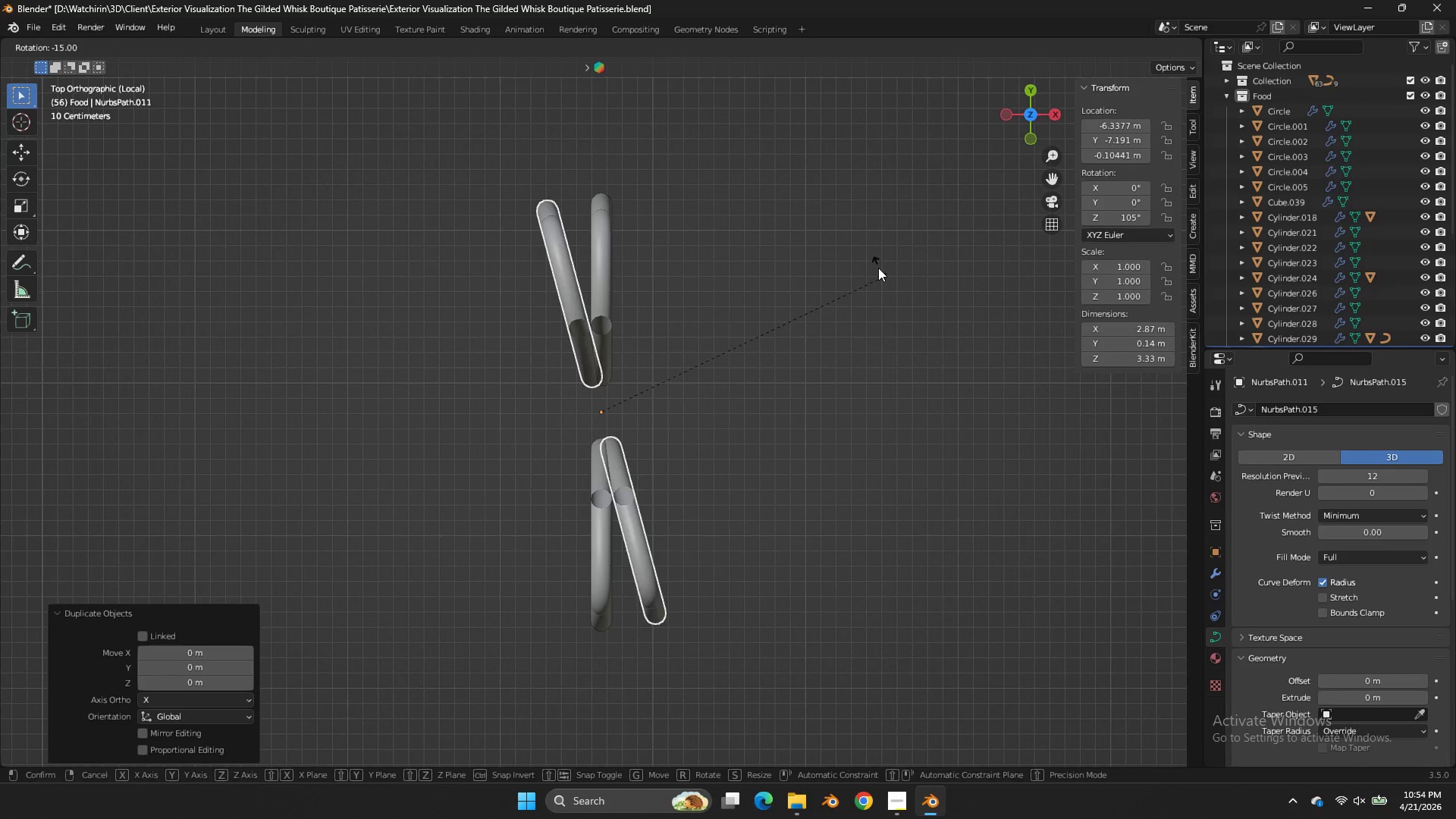 
hold_key(key=ControlLeft, duration=1.84)
double_click([548, 174])
 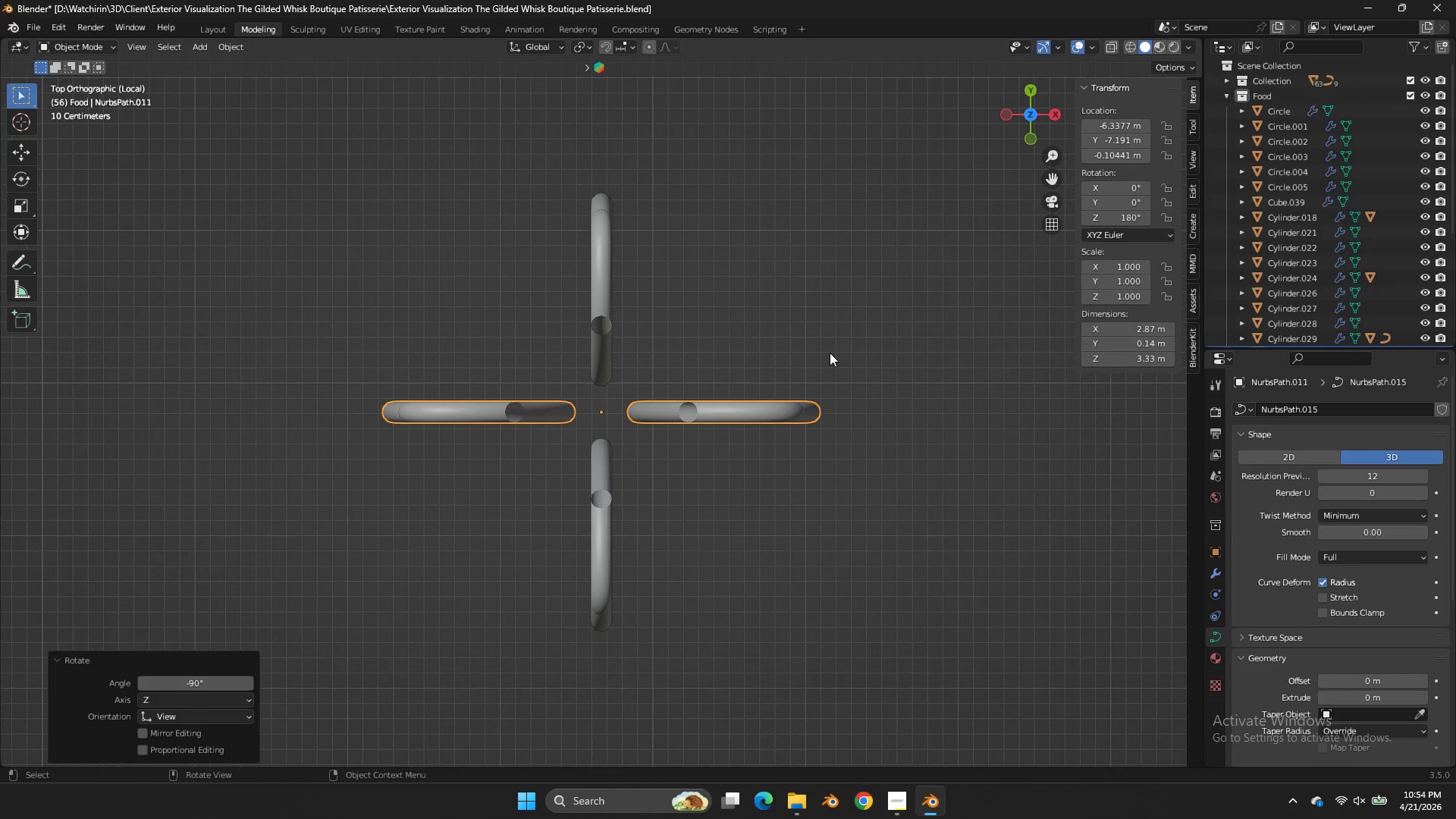 
key(Shift+ShiftLeft)
 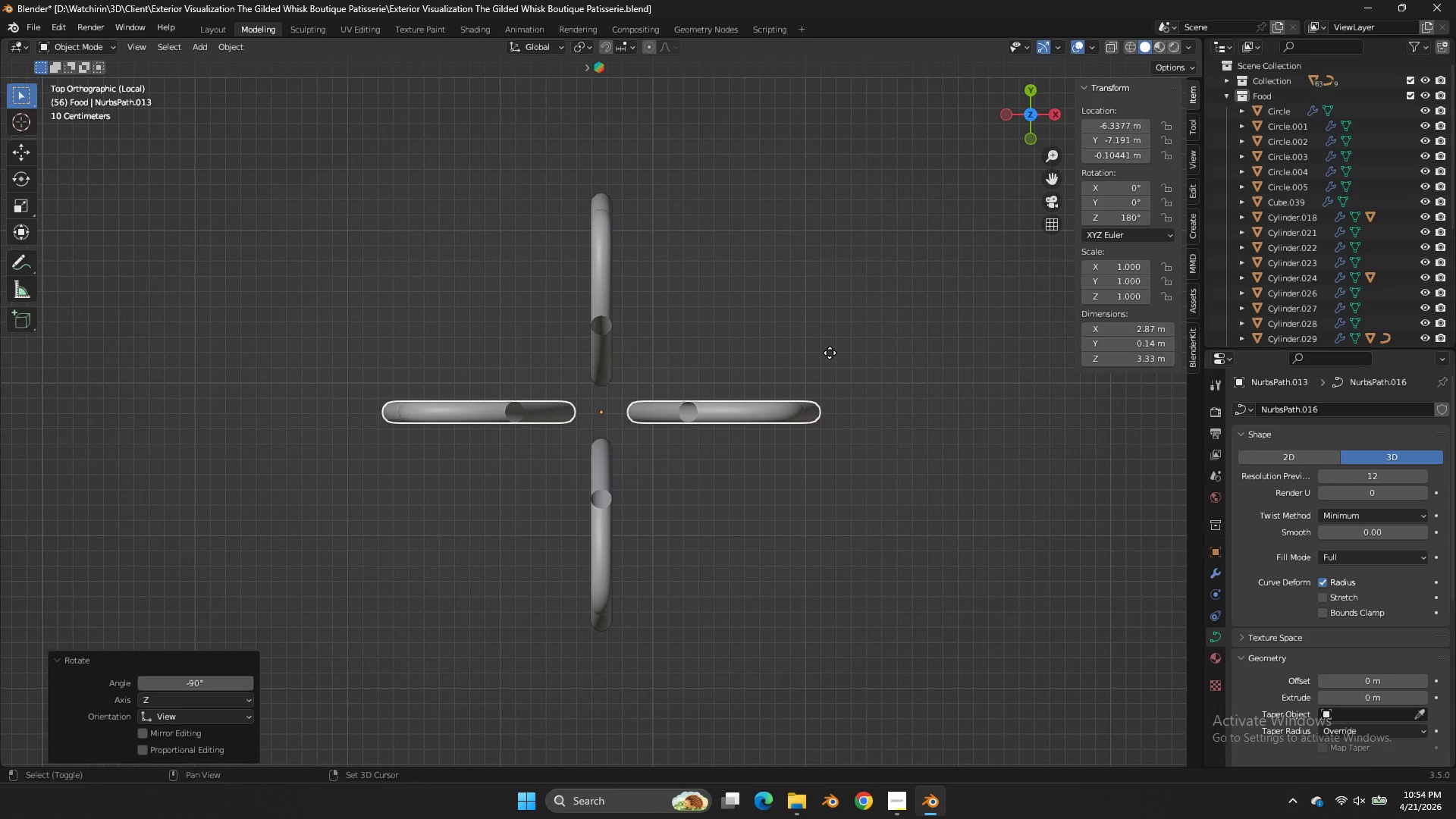 
key(Shift+D)
 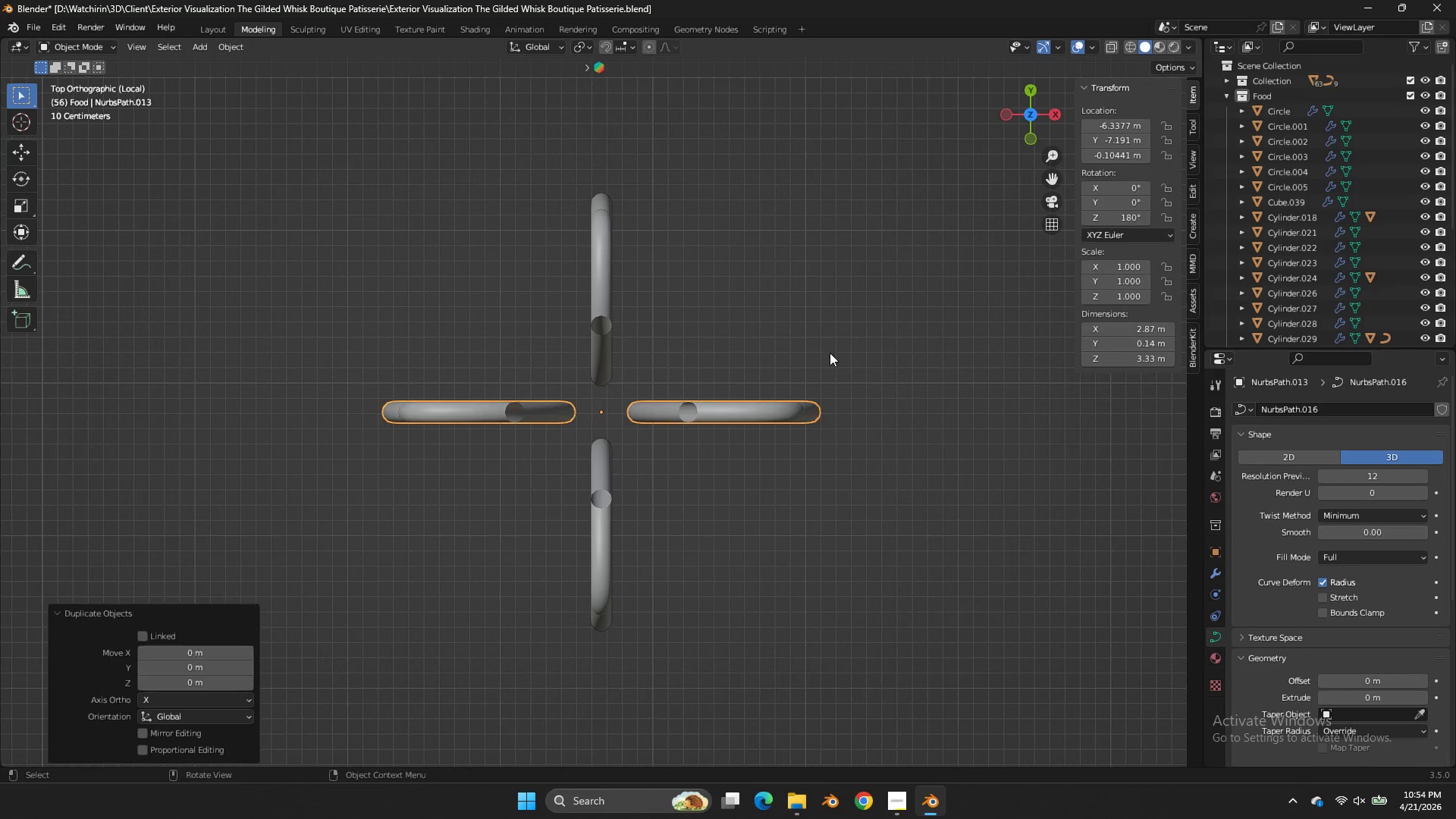 
right_click([830, 353])
 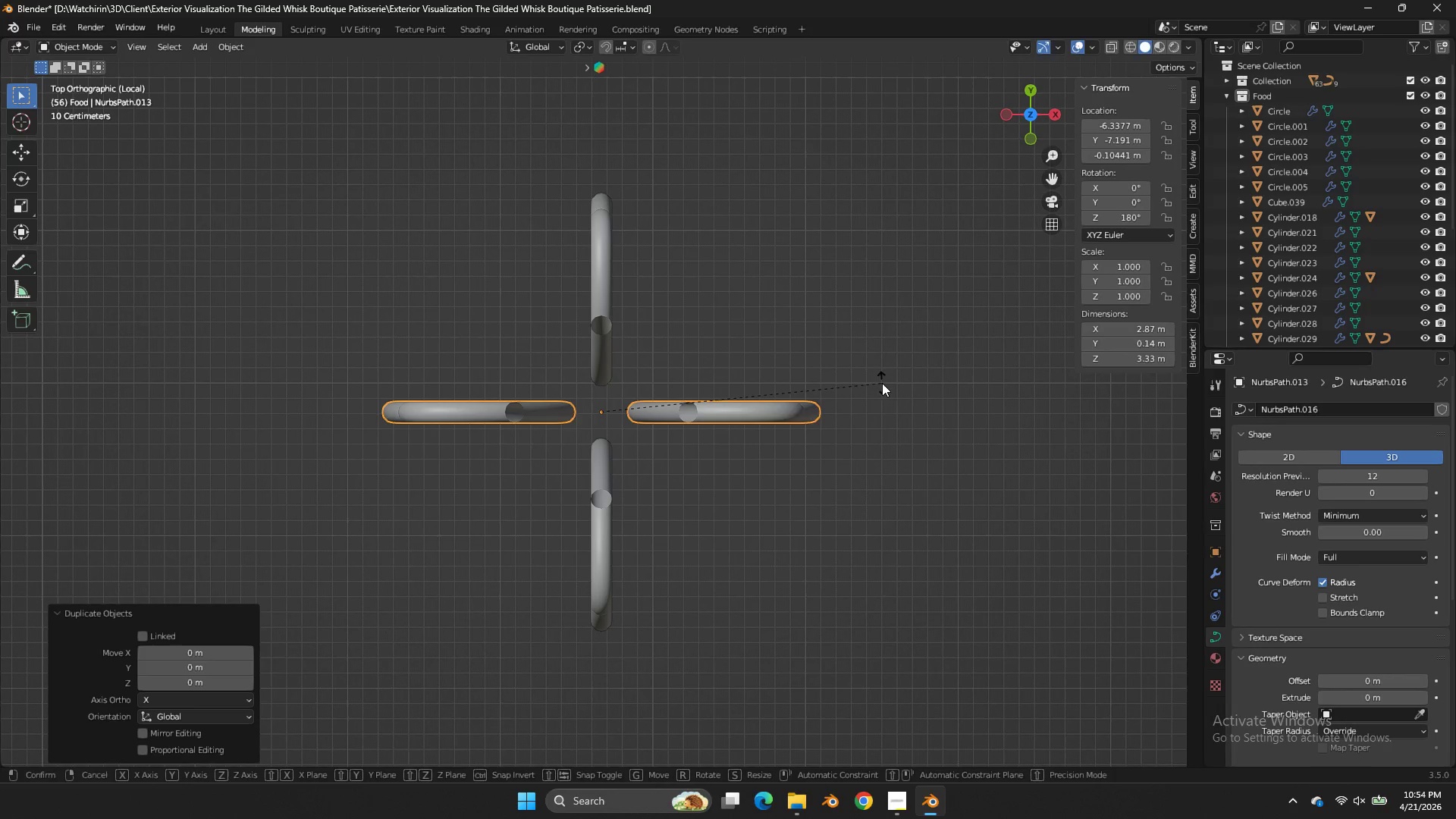 
key(R)
 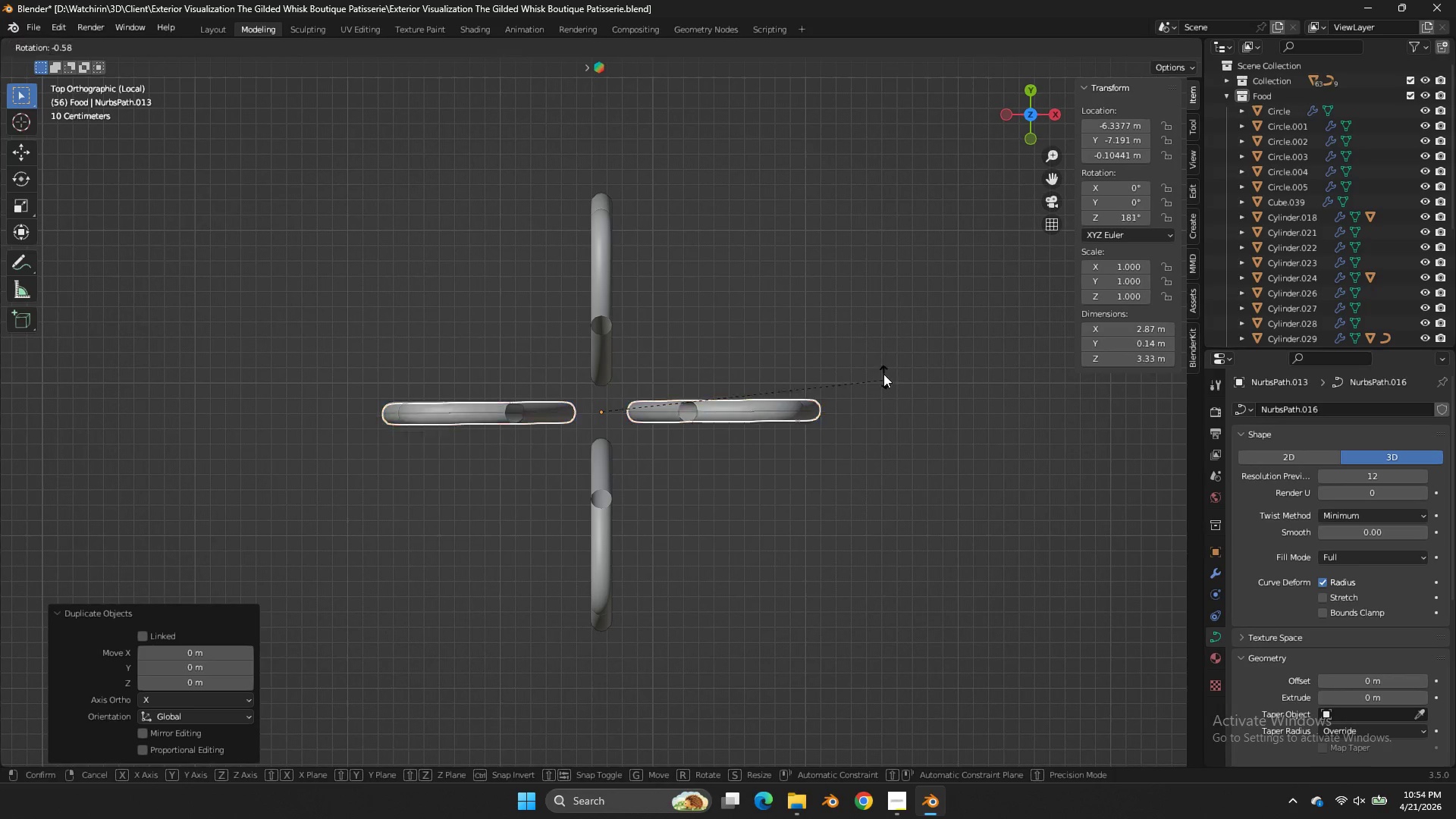 
hold_key(key=ControlLeft, duration=1.14)
left_click([786, 189])
 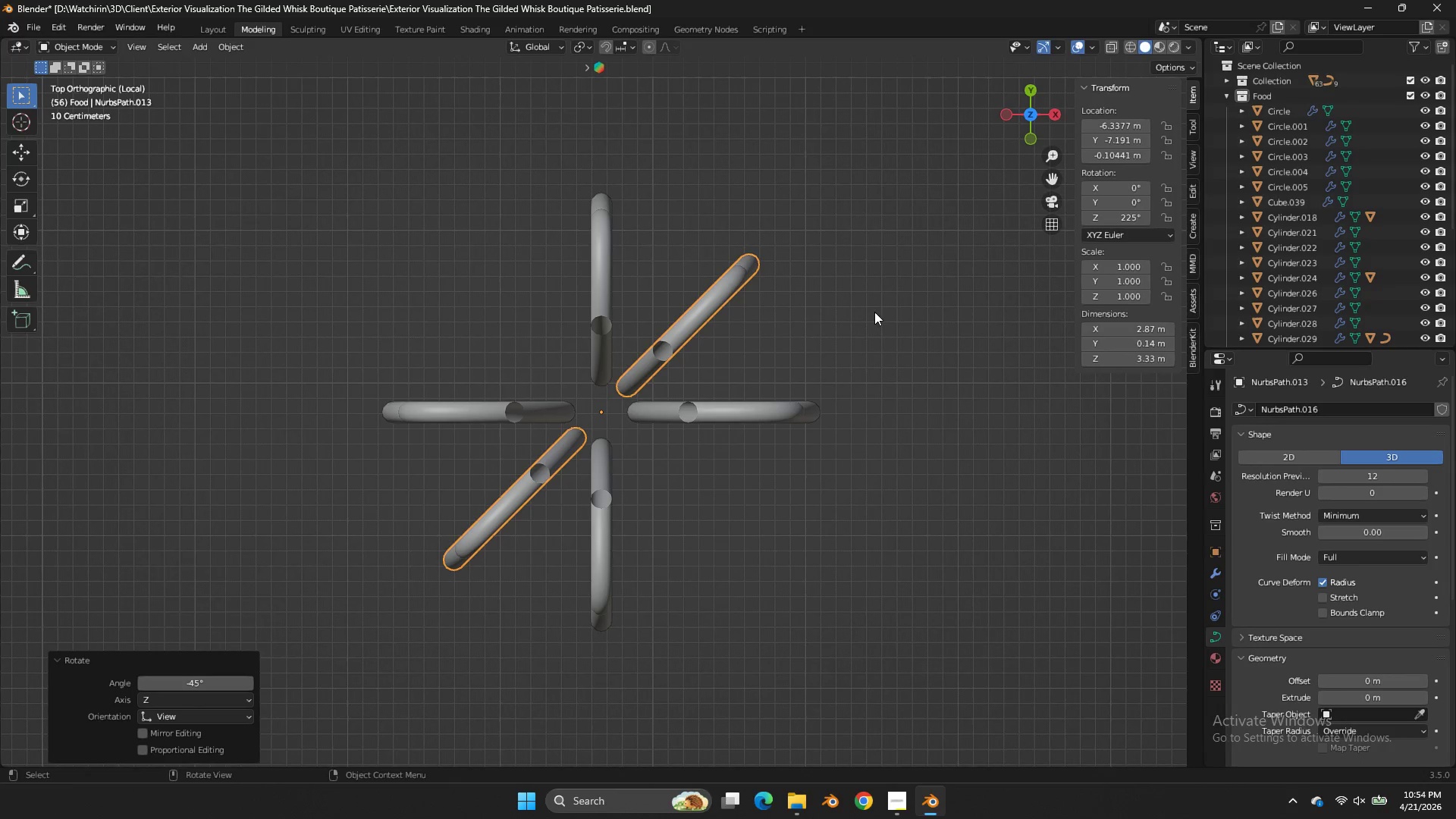 
double_click([786, 189])
 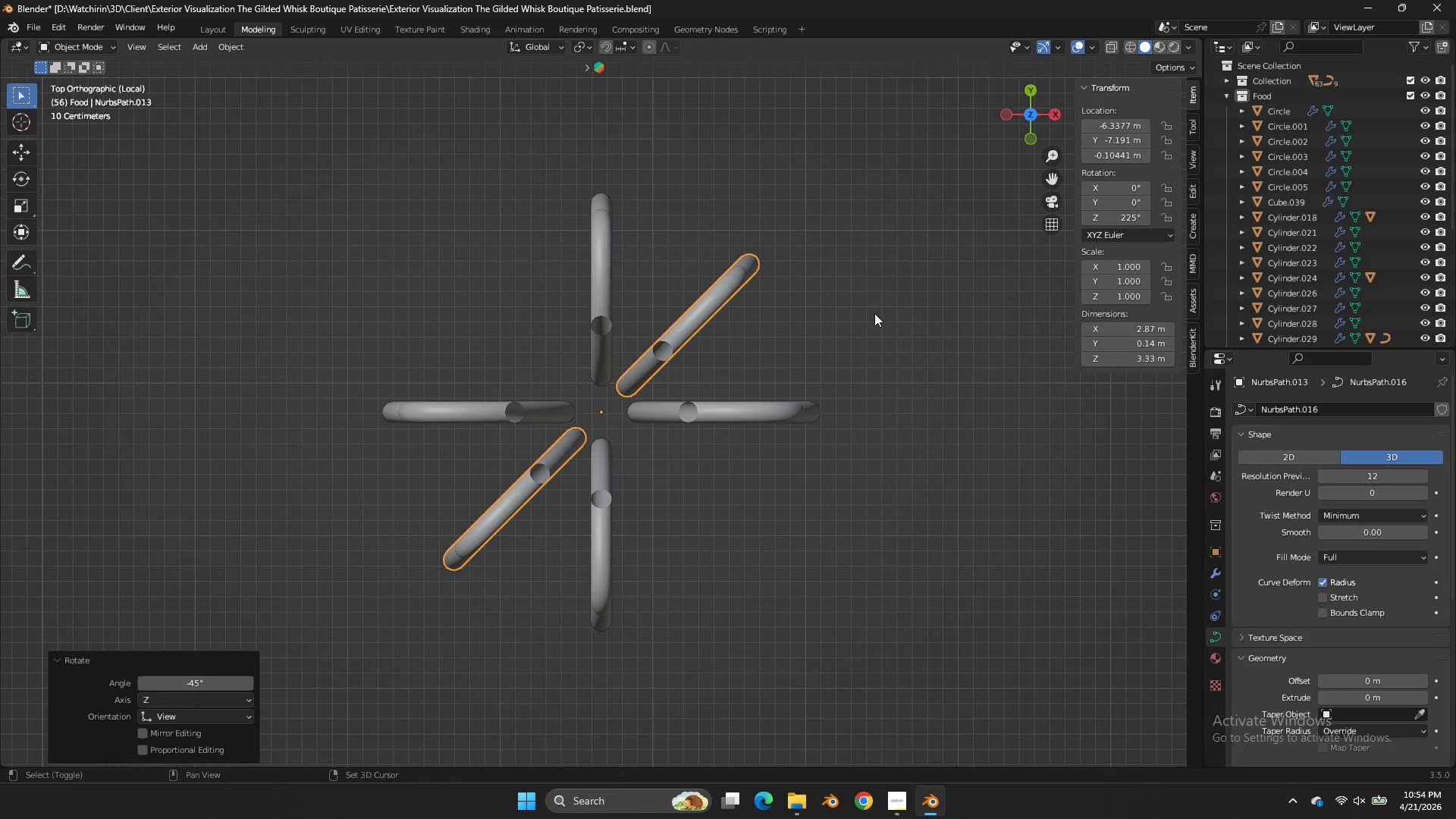 
key(Shift+D)
 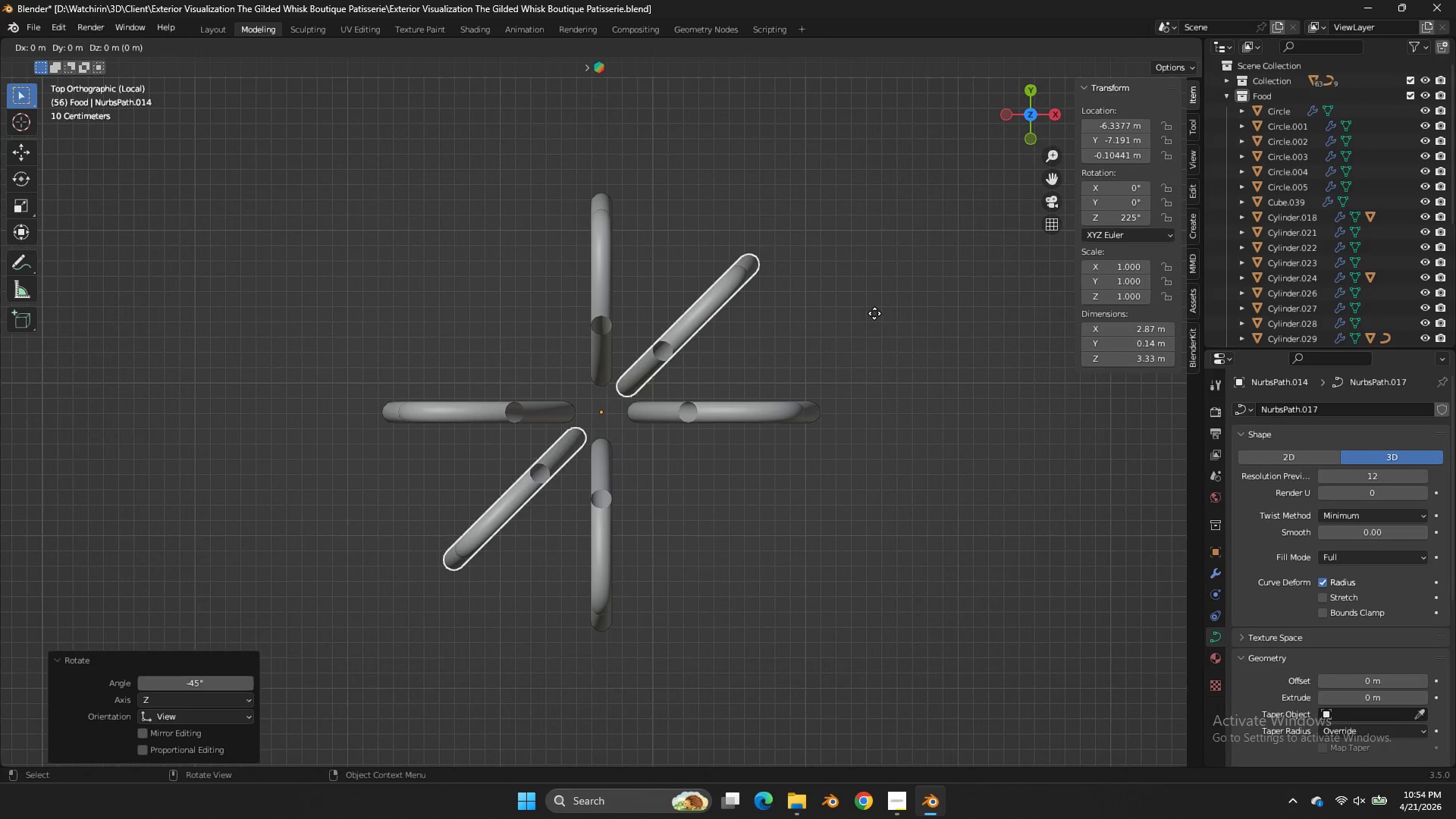 
right_click([874, 313])
 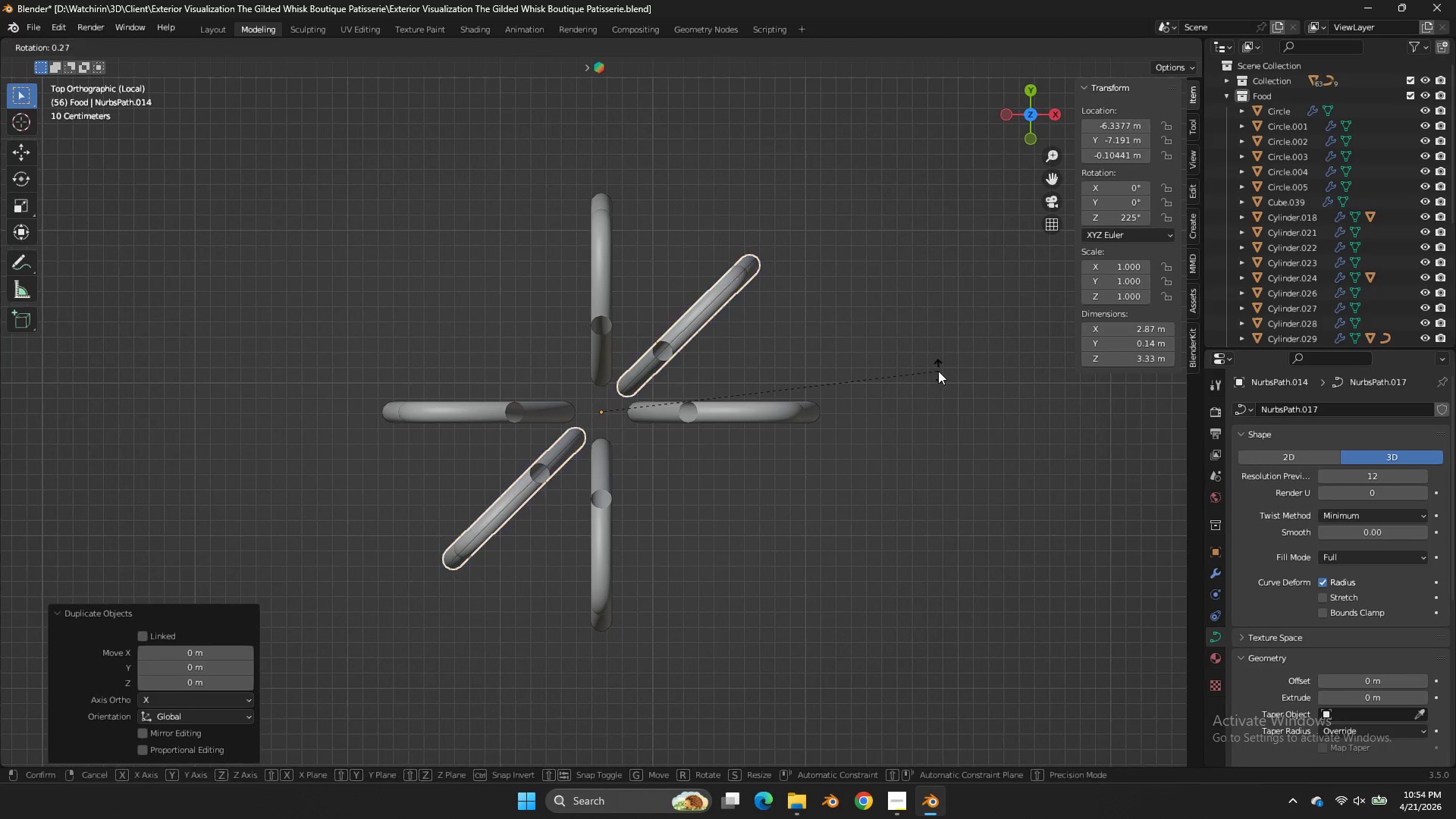 
key(R)
 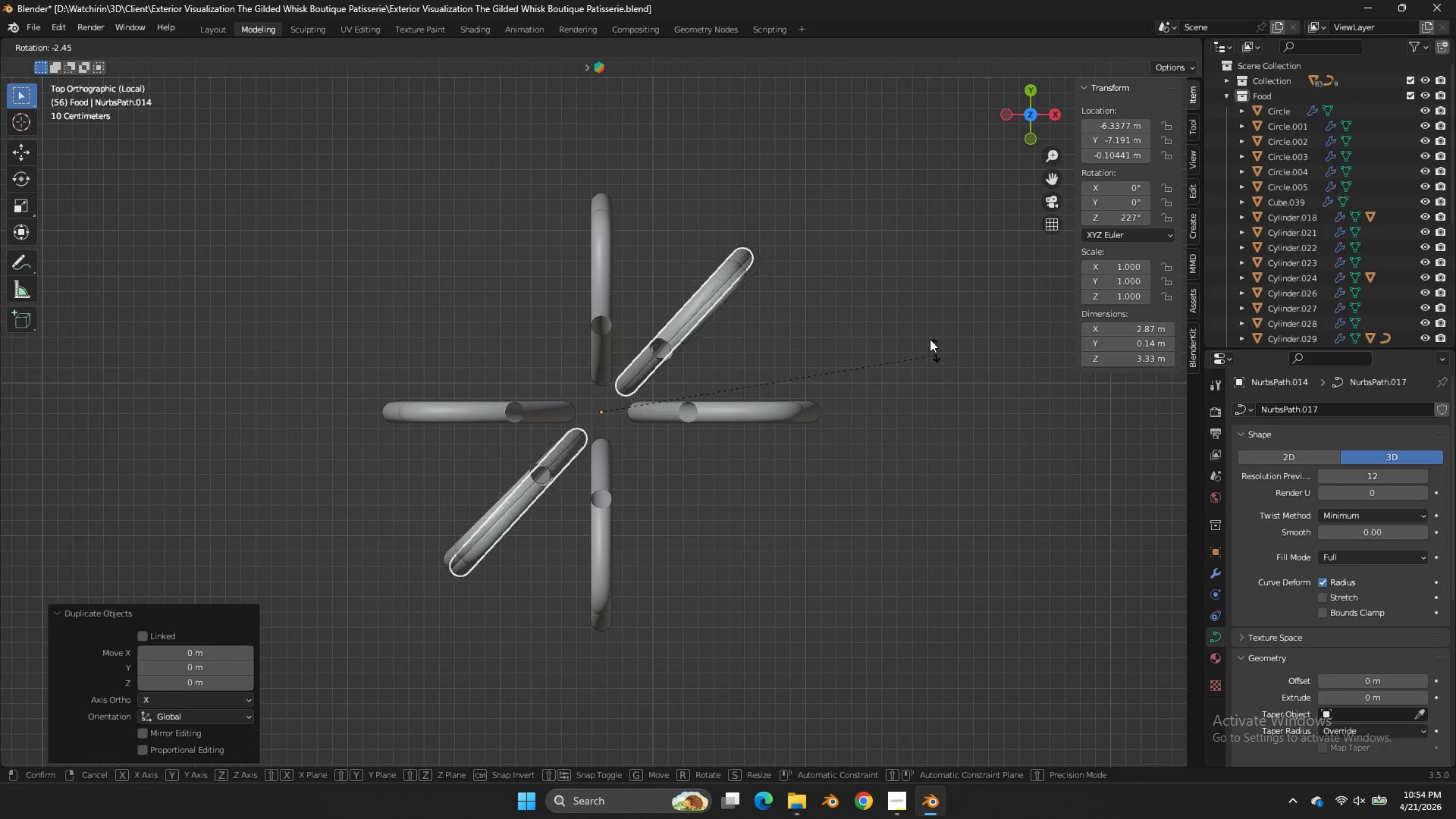 
hold_key(key=ControlLeft, duration=1.69)
double_click([592, 180])
 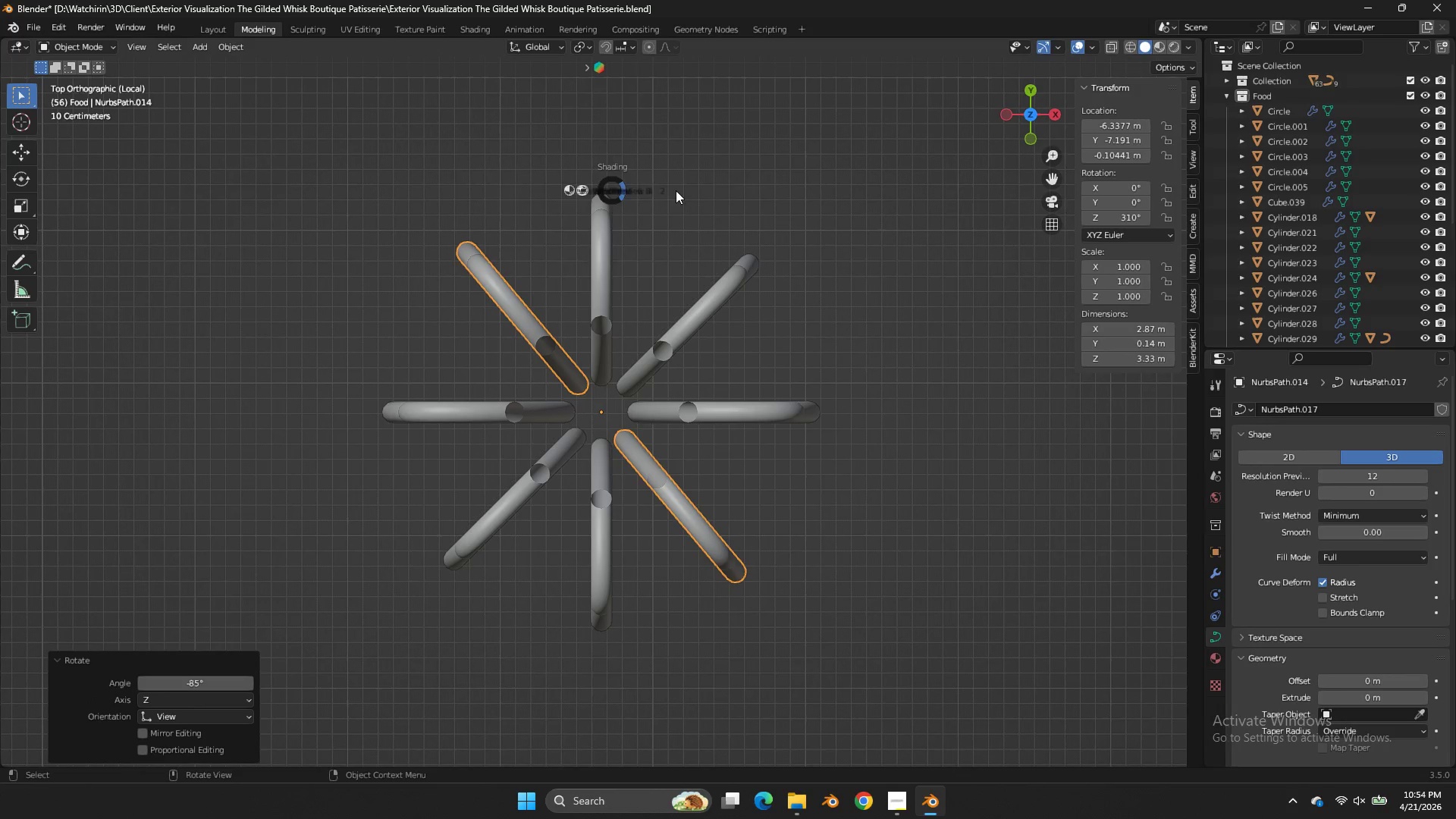 
key(Z)
 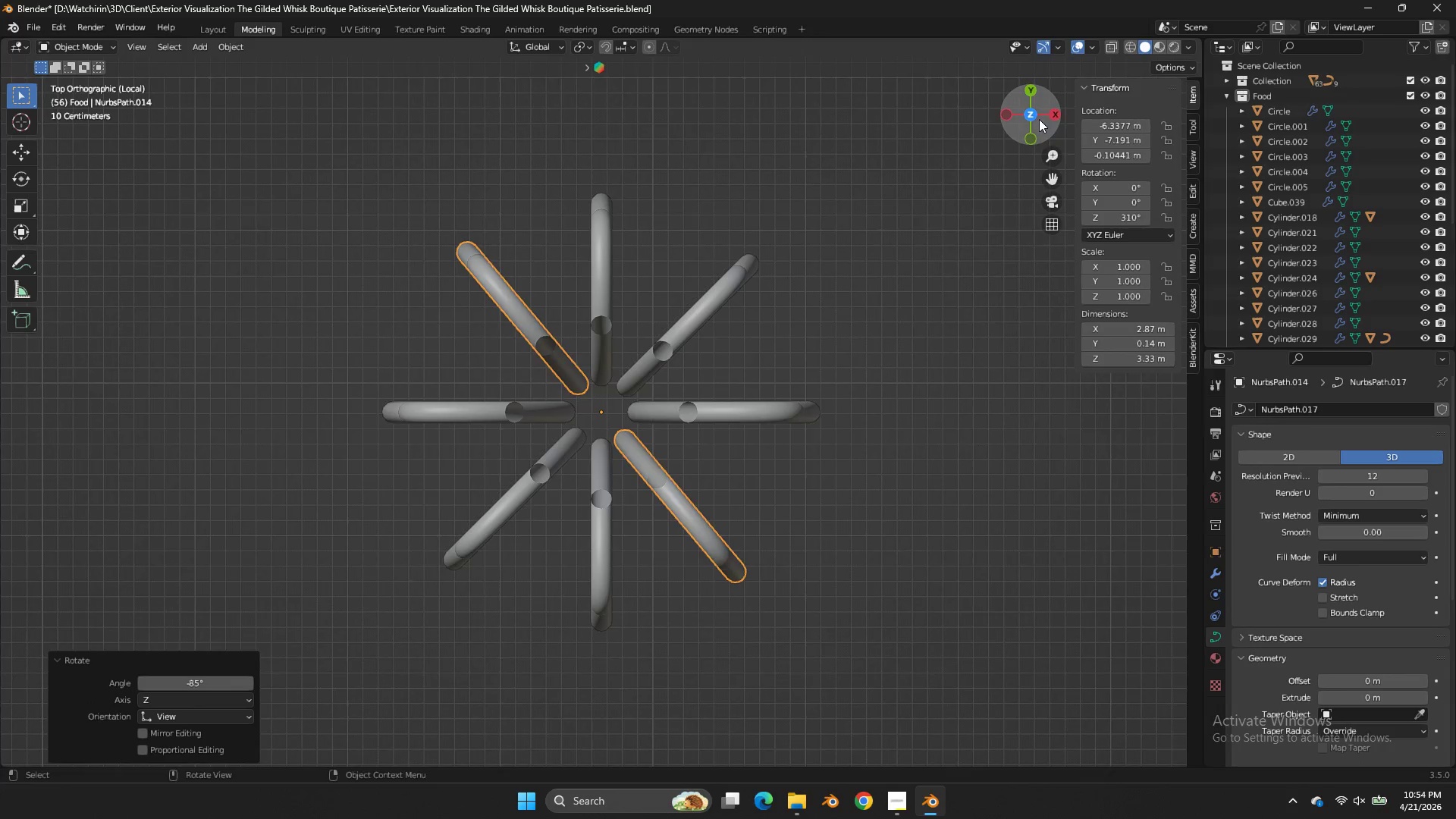 
left_click_drag(start_coordinate=[1040, 115], to_coordinate=[1156, 763])
 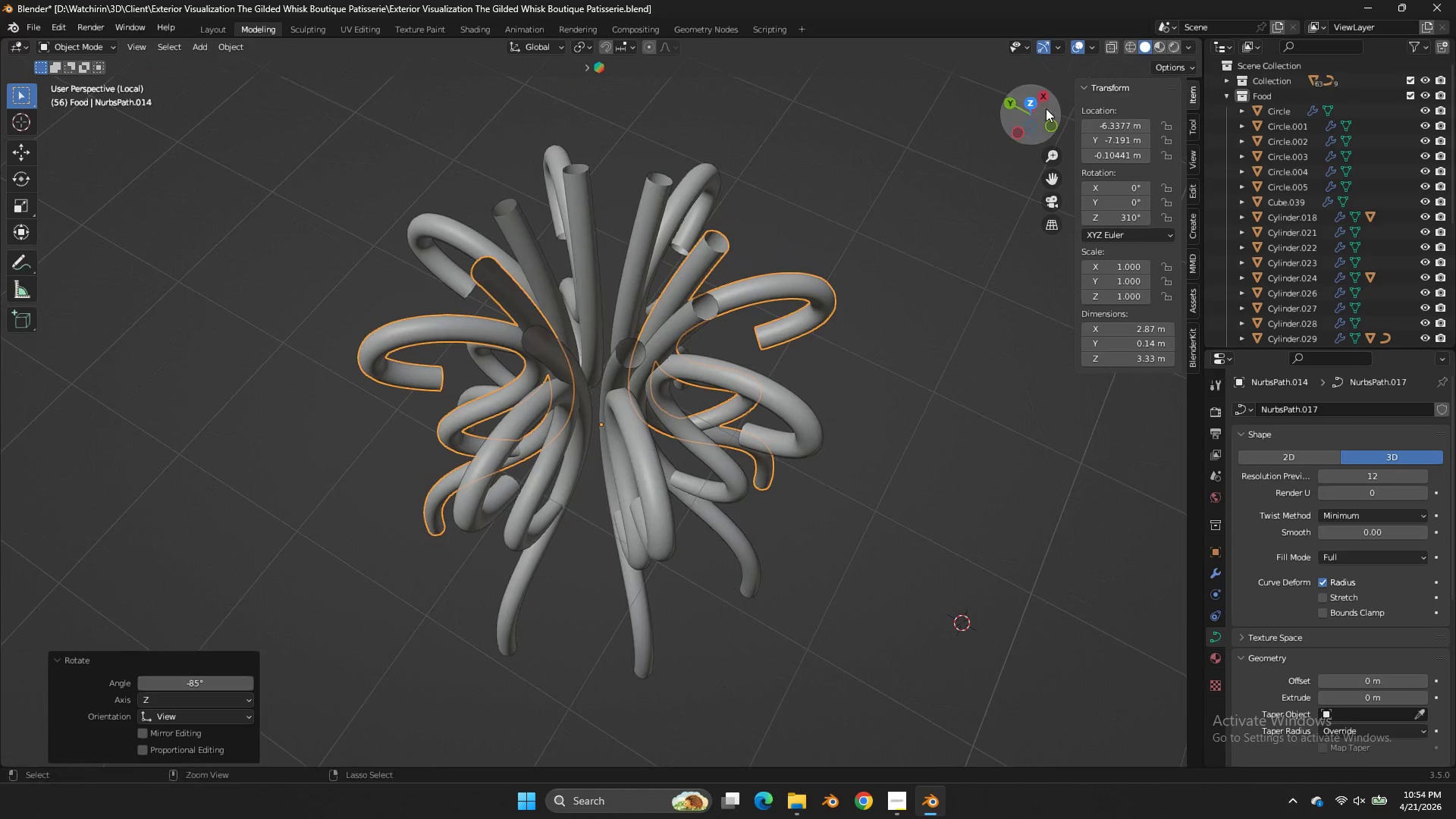 
key(Control+Z)
 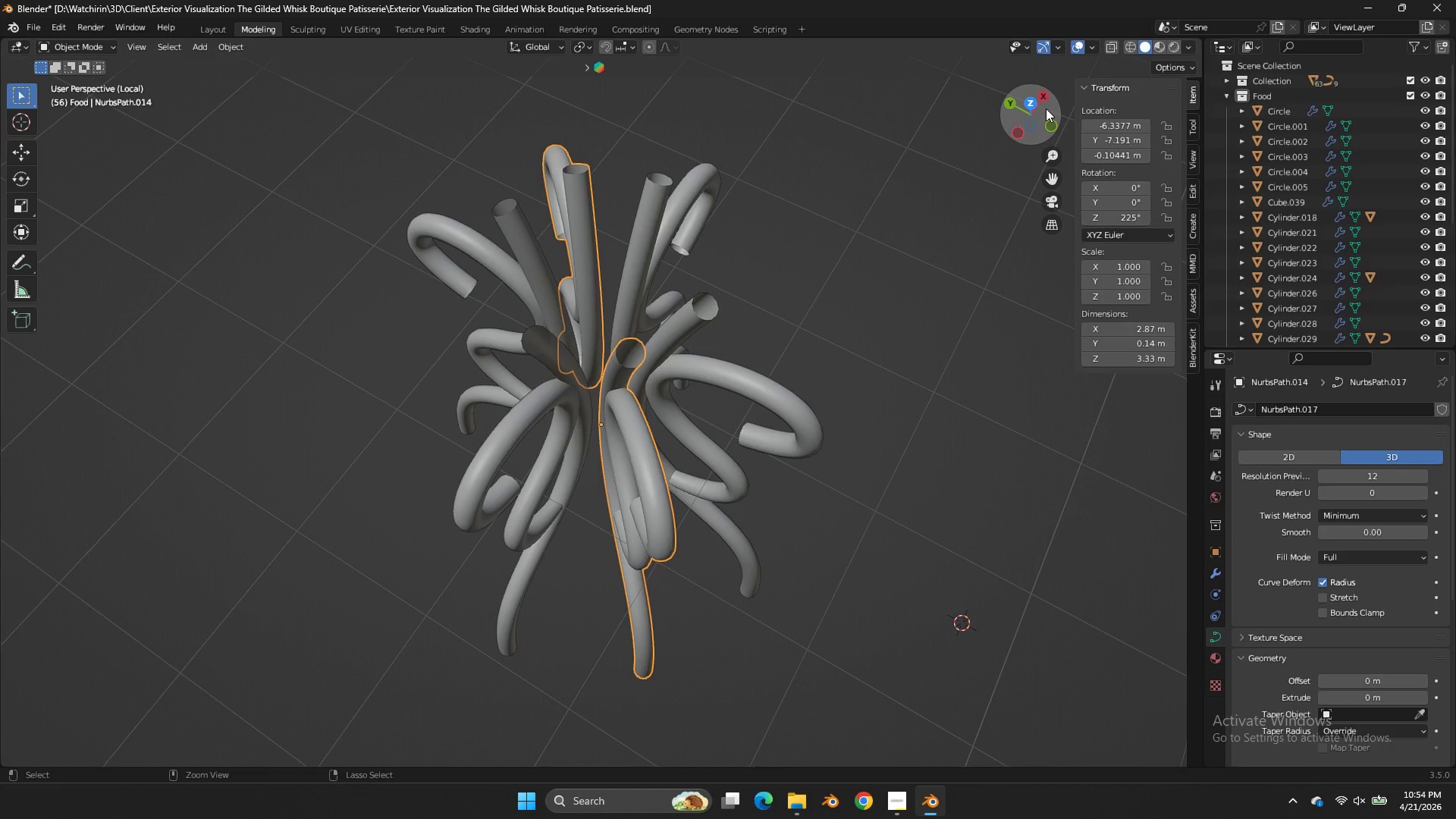 
key(Control+Z)
 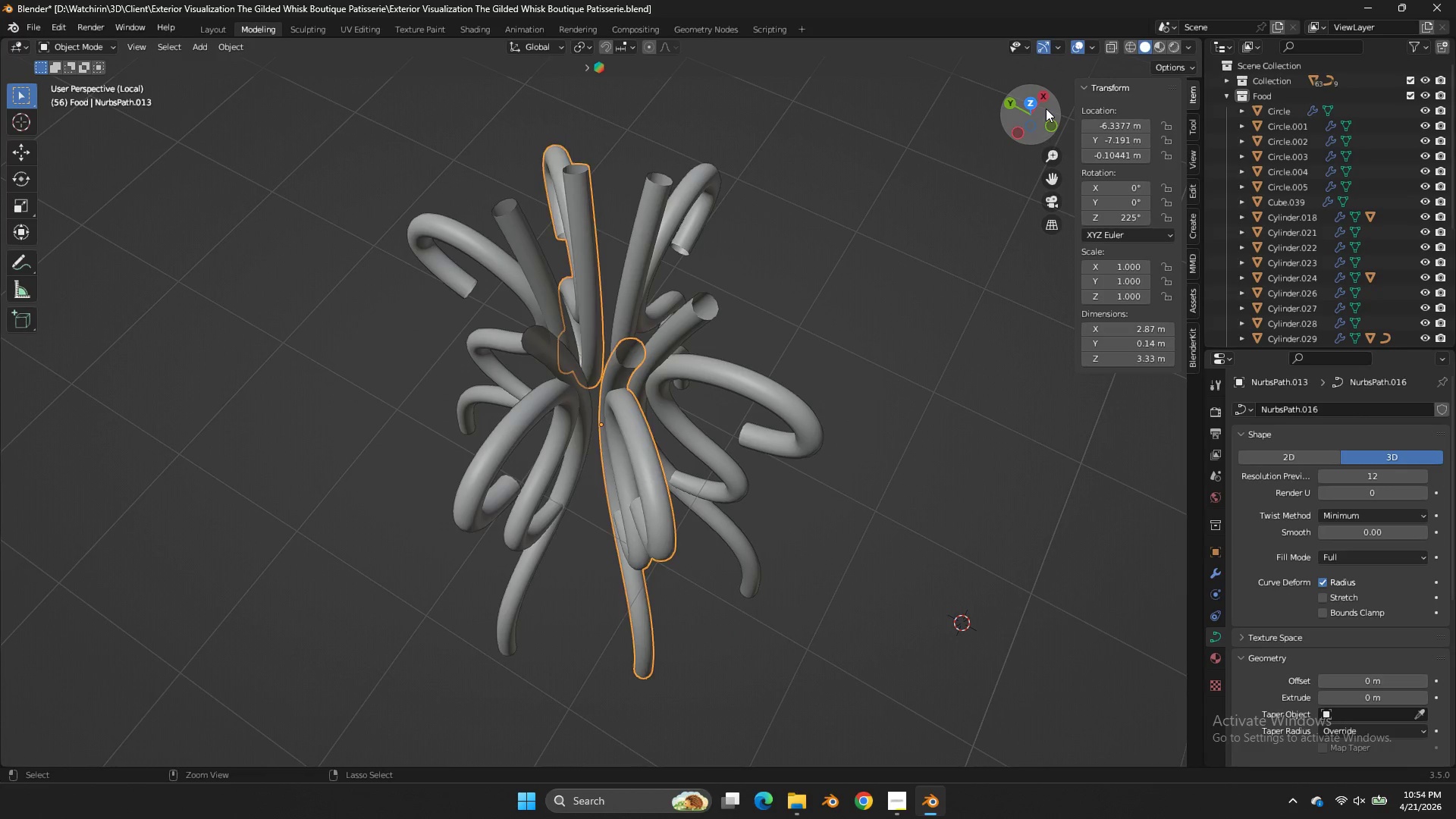 
key(Control+Z)
 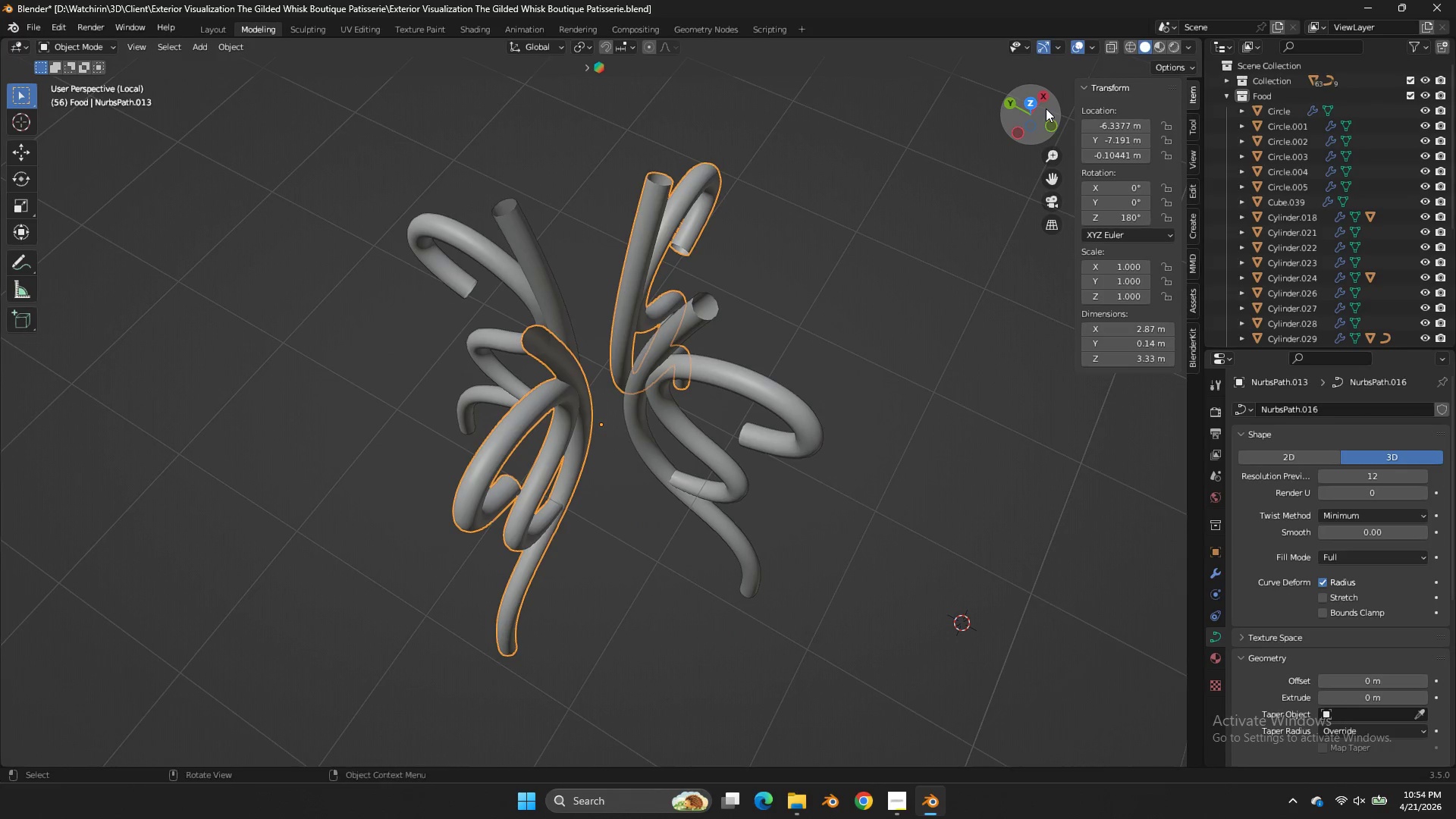 
left_click_drag(start_coordinate=[1046, 108], to_coordinate=[111, 721])
 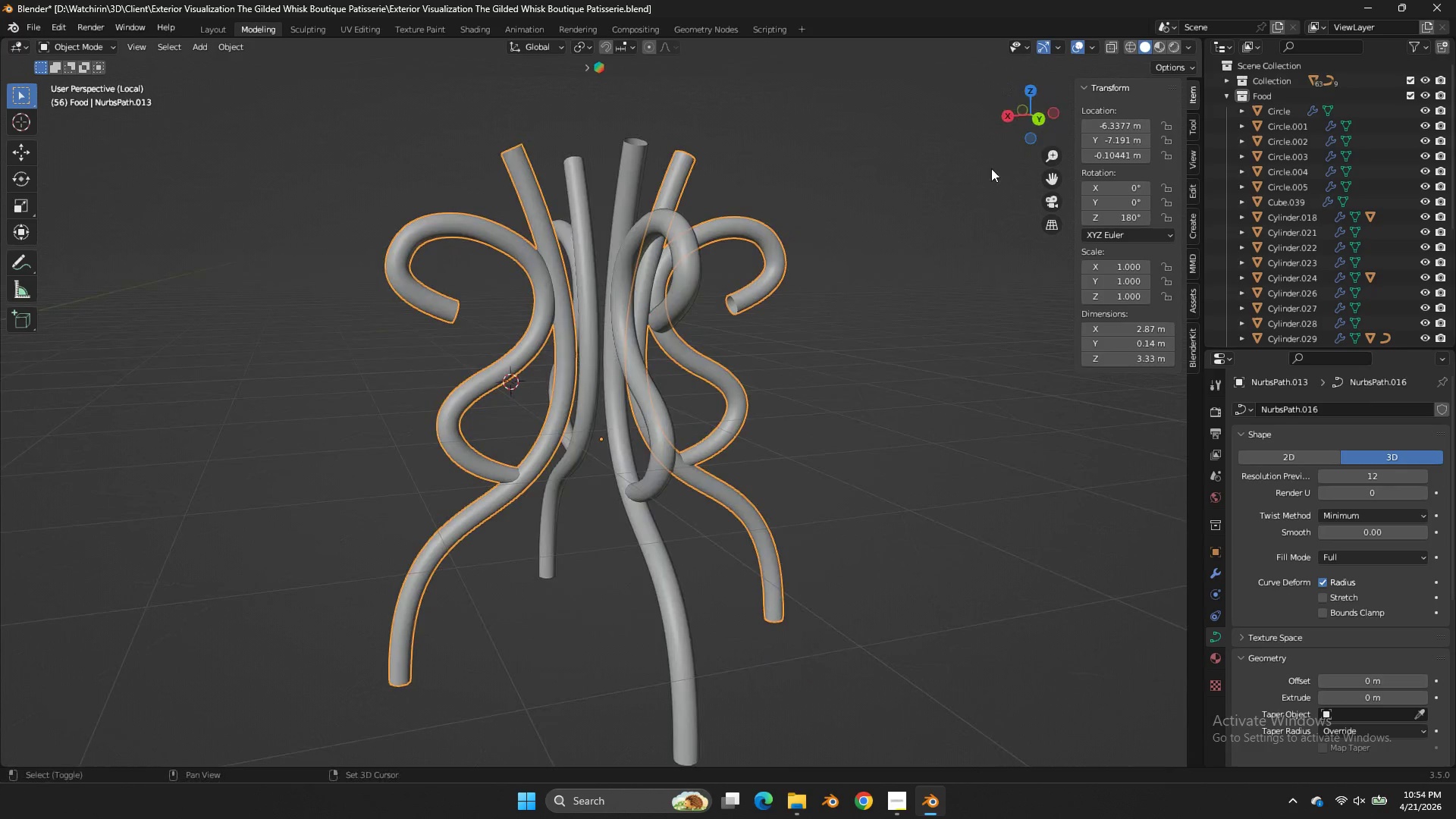 
hold_key(key=ShiftLeft, duration=0.69)
 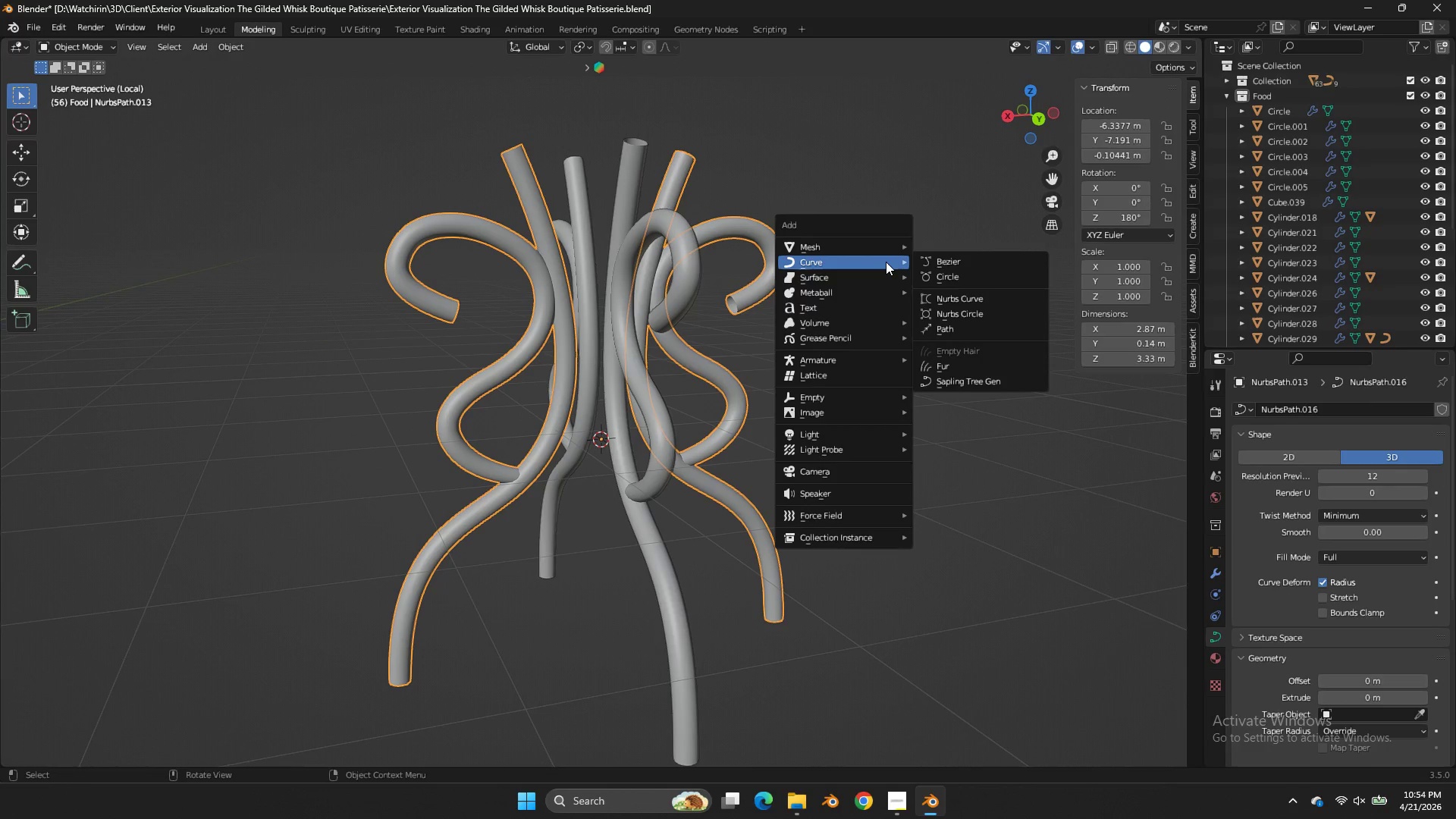 
hold_key(key=S, duration=0.55)
 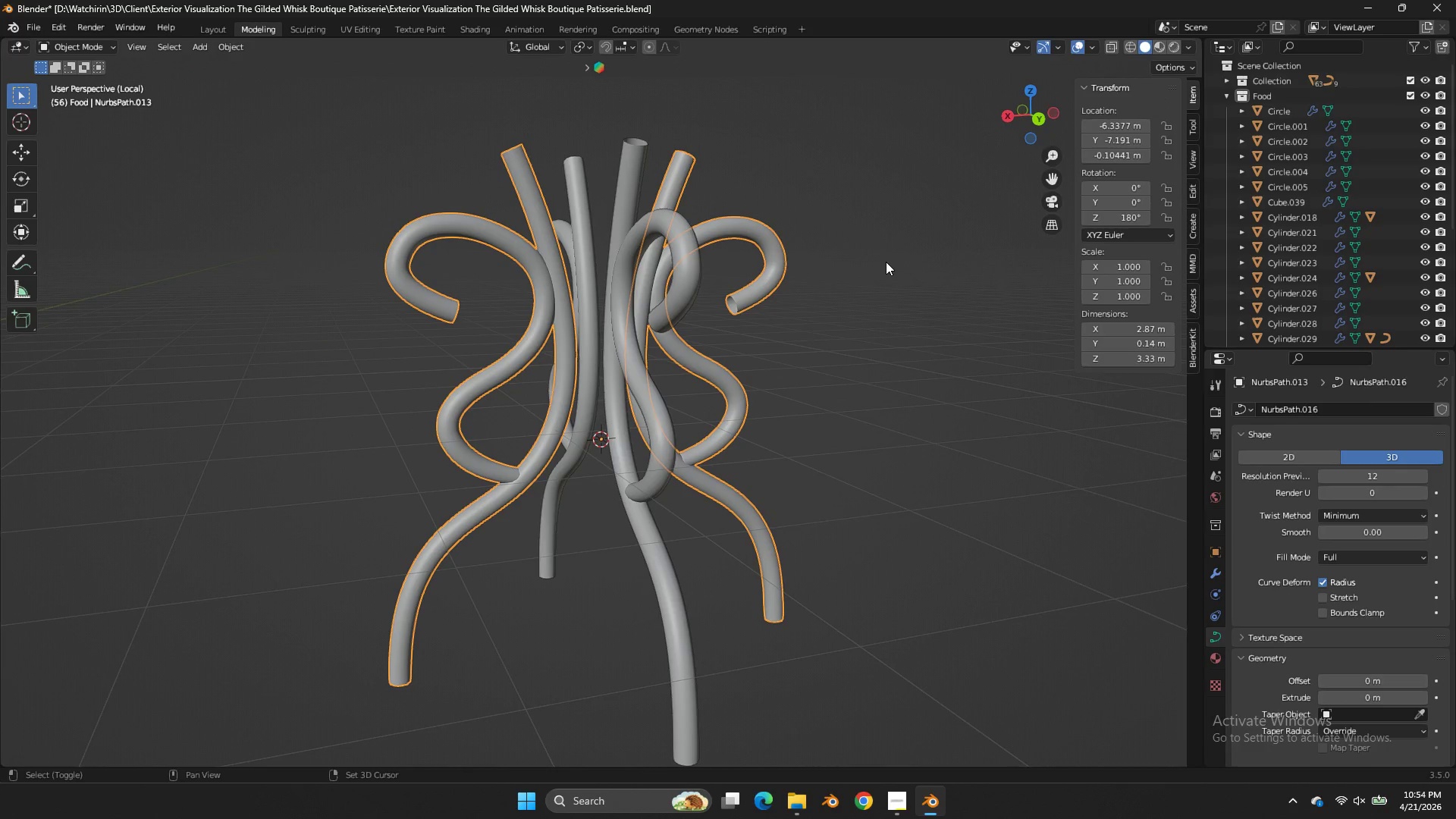 
key(Shift+ShiftLeft)
 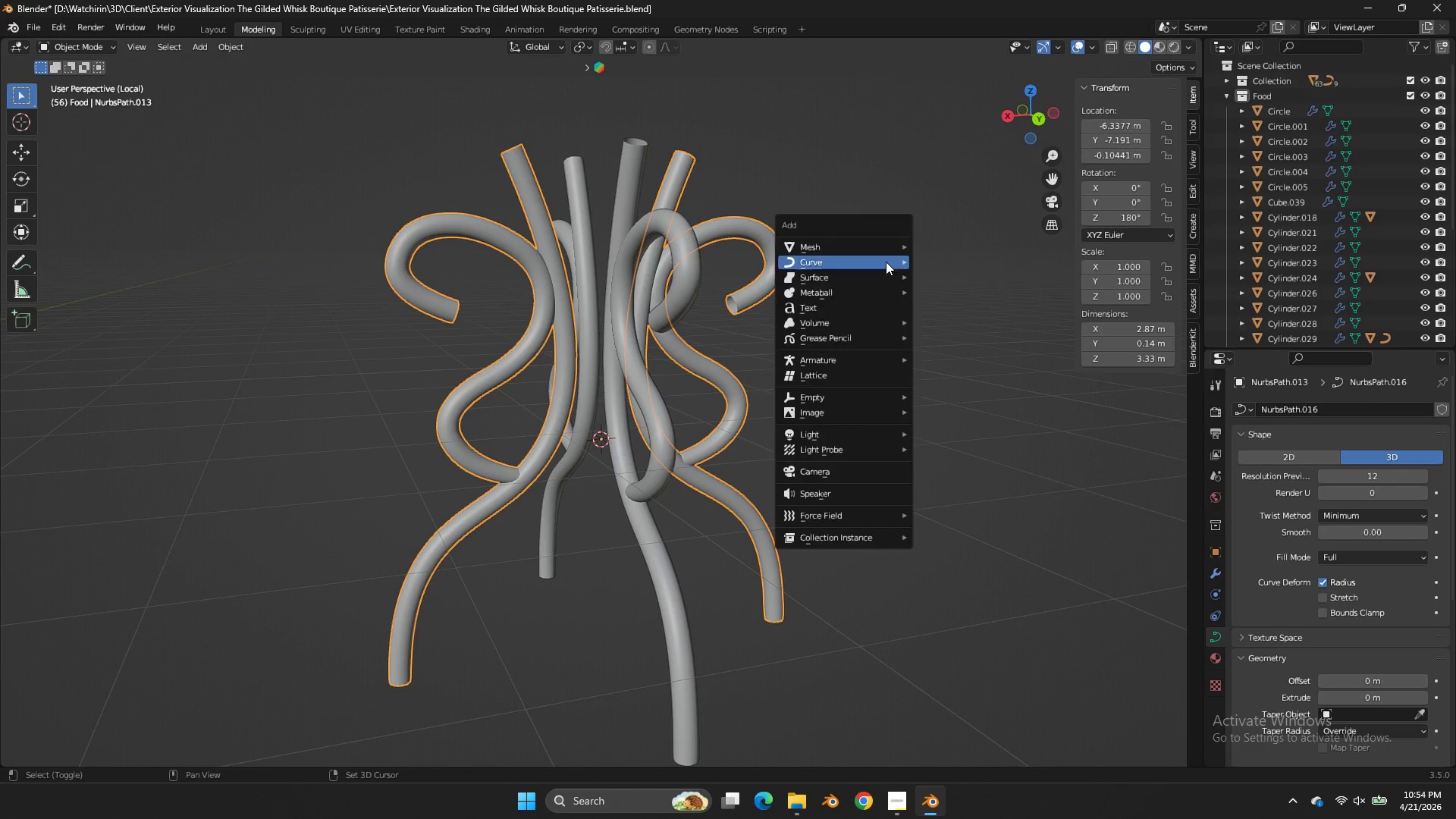 
key(Shift+A)
 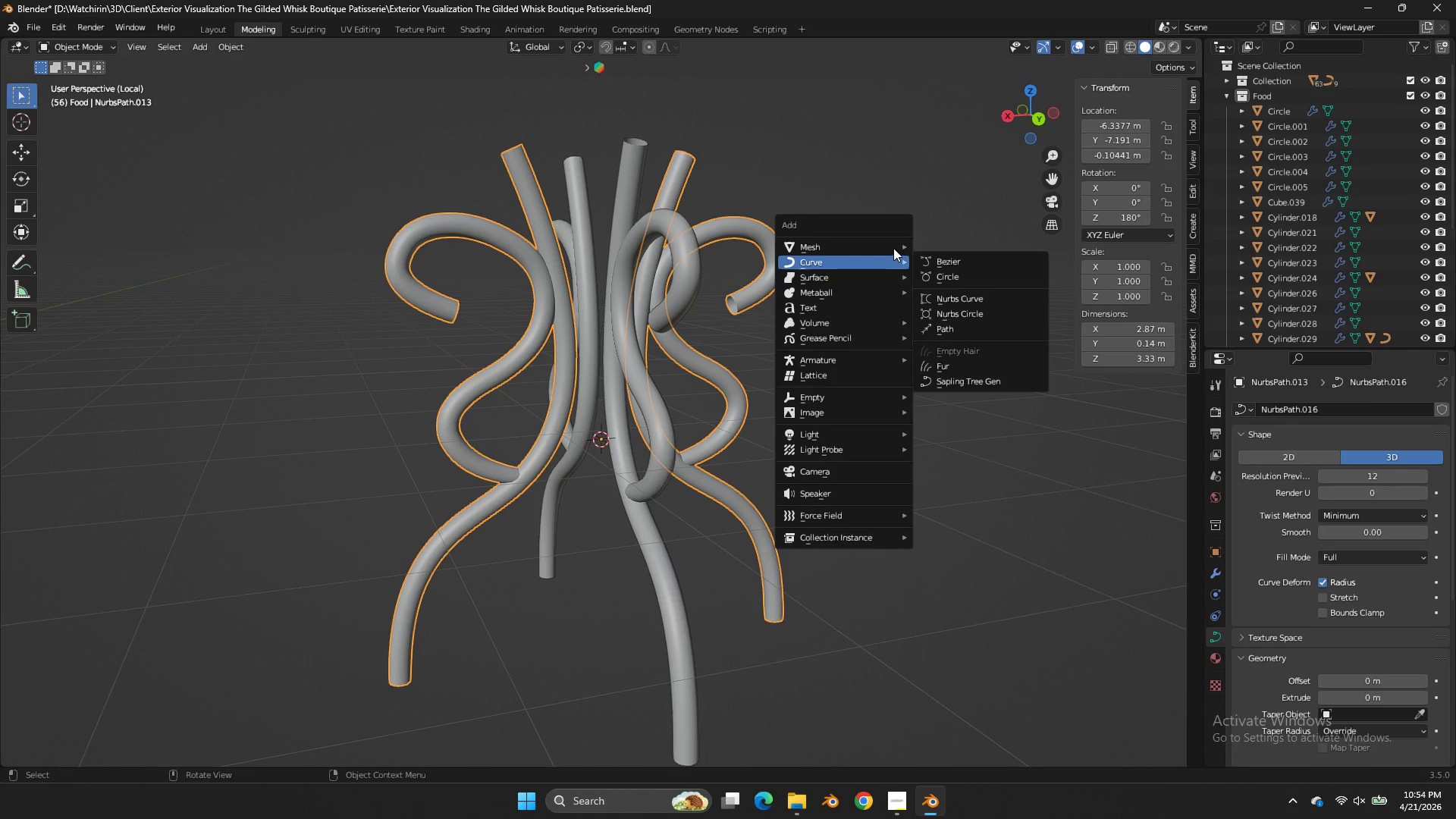 
left_click([890, 243])
 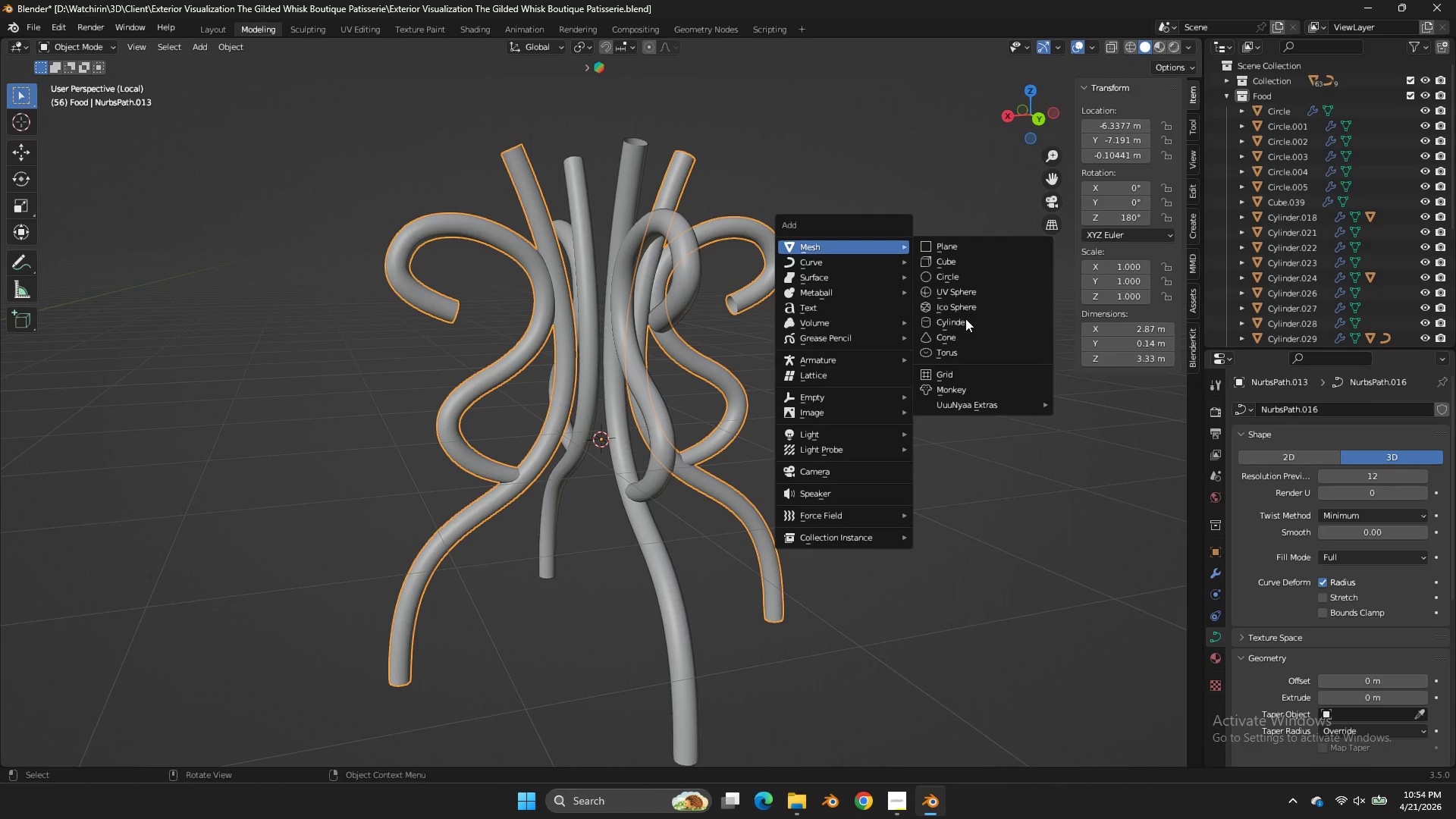 
left_click([965, 322])
 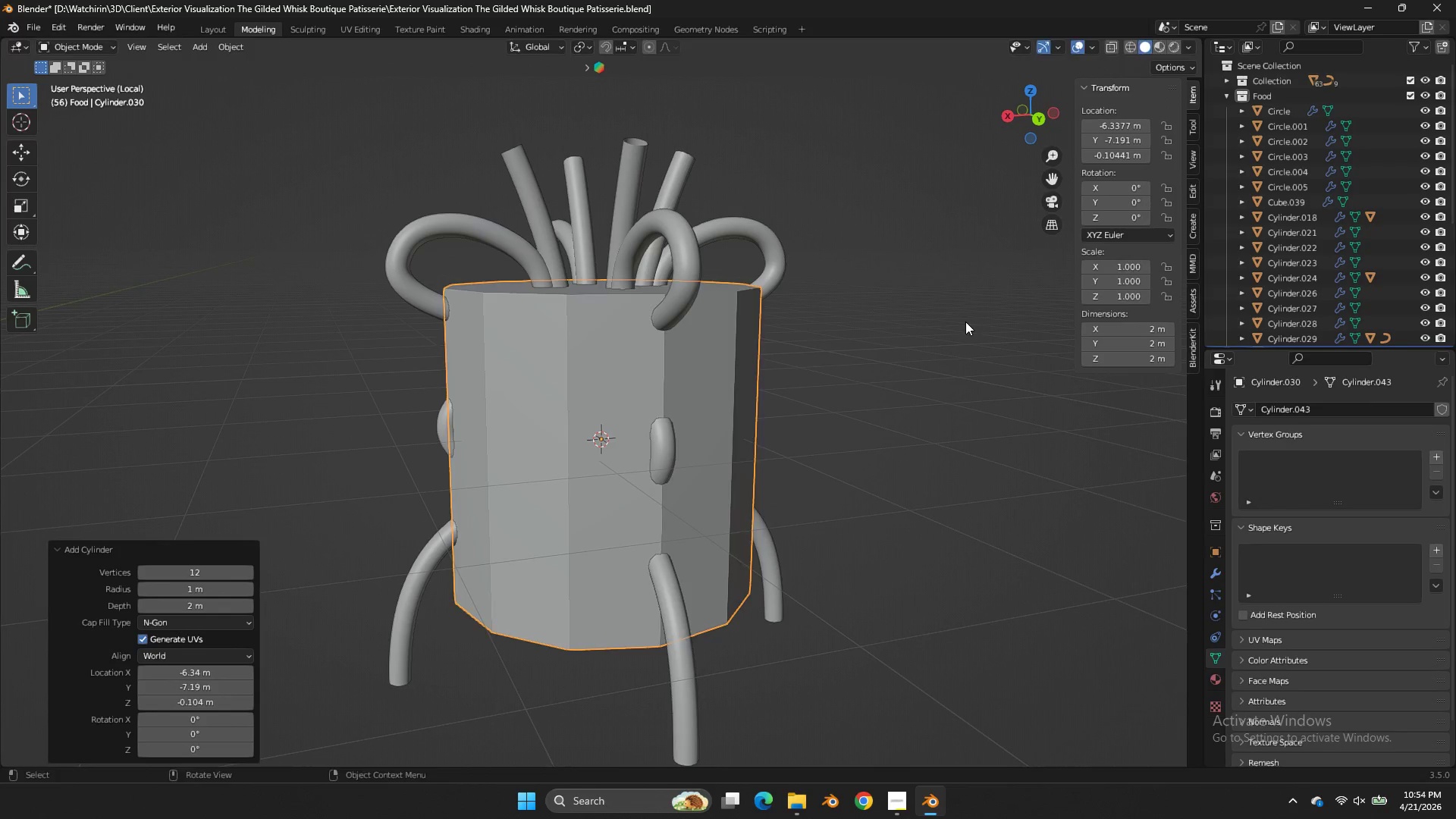 
double_click([965, 322])
 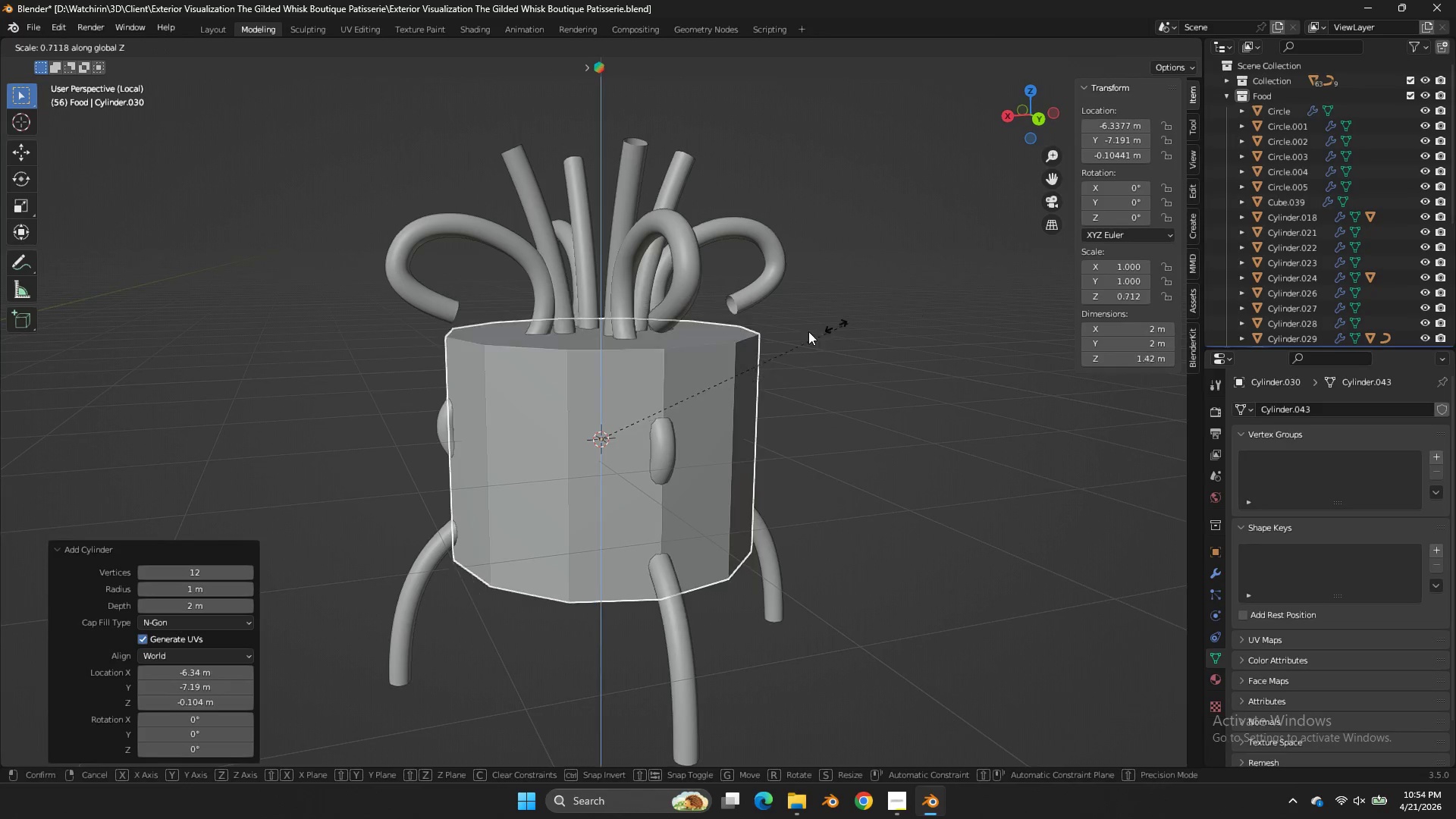 
type(sz)
 